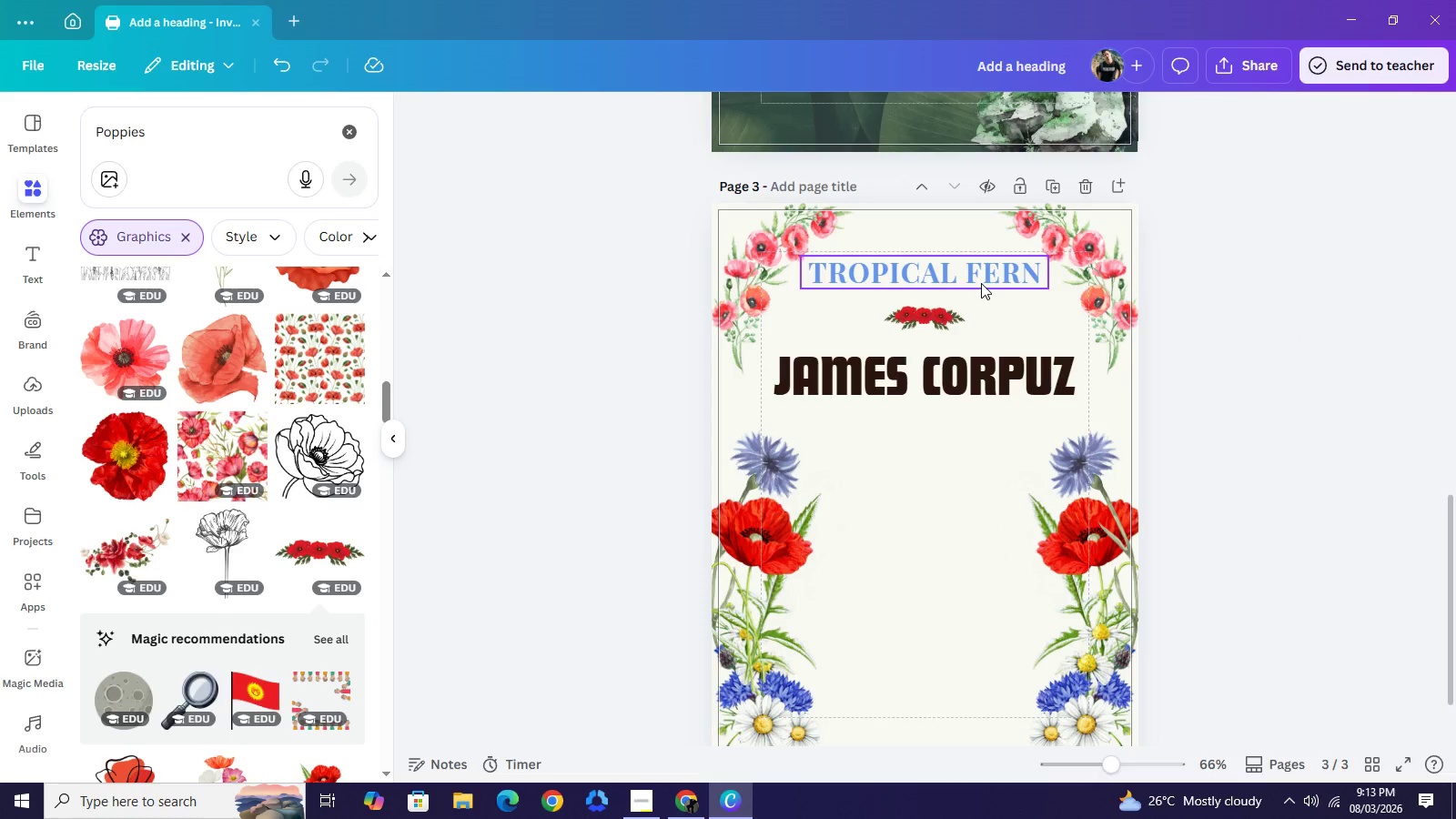 
left_click([981, 283])
 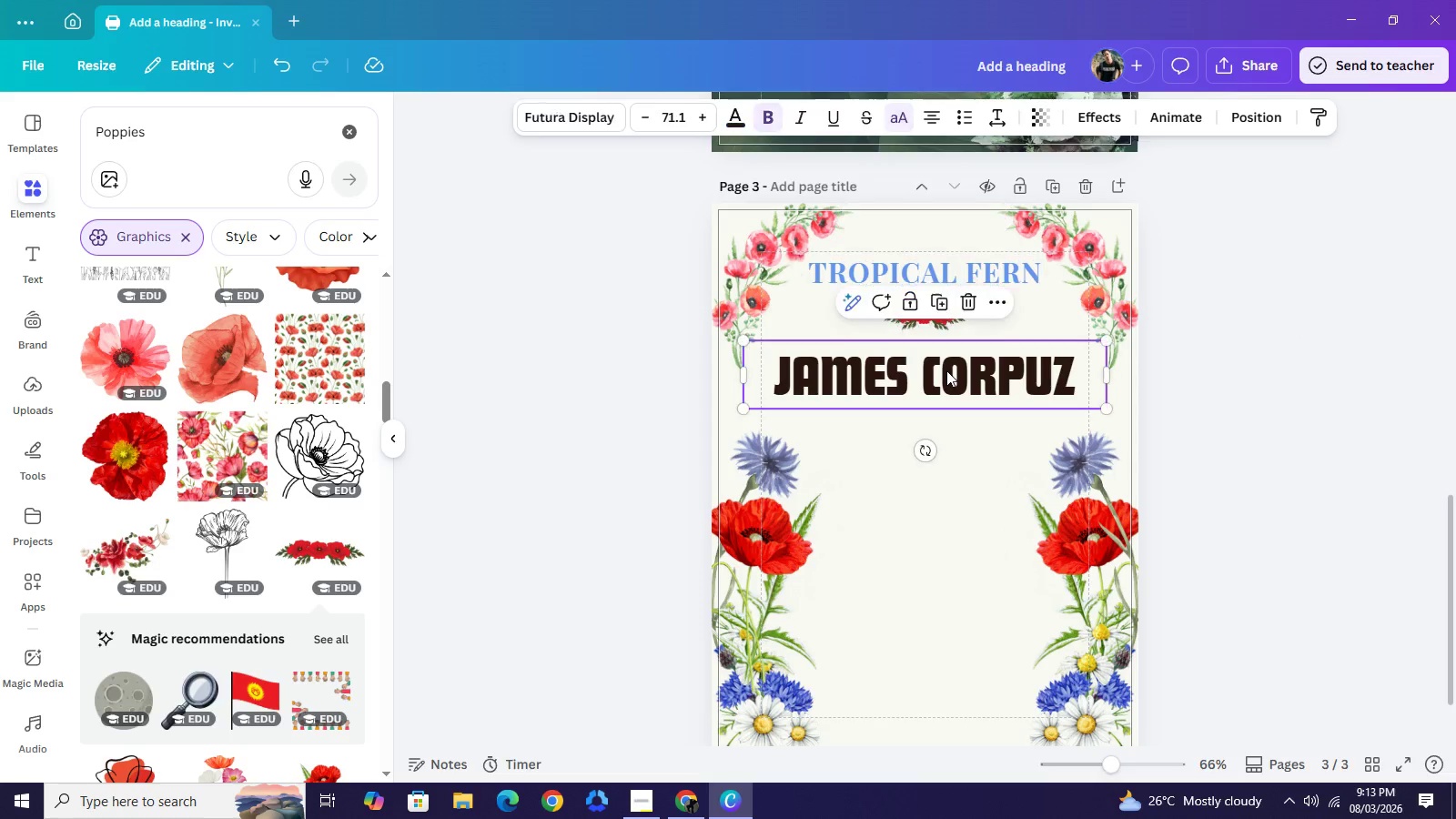 
left_click([946, 370])
 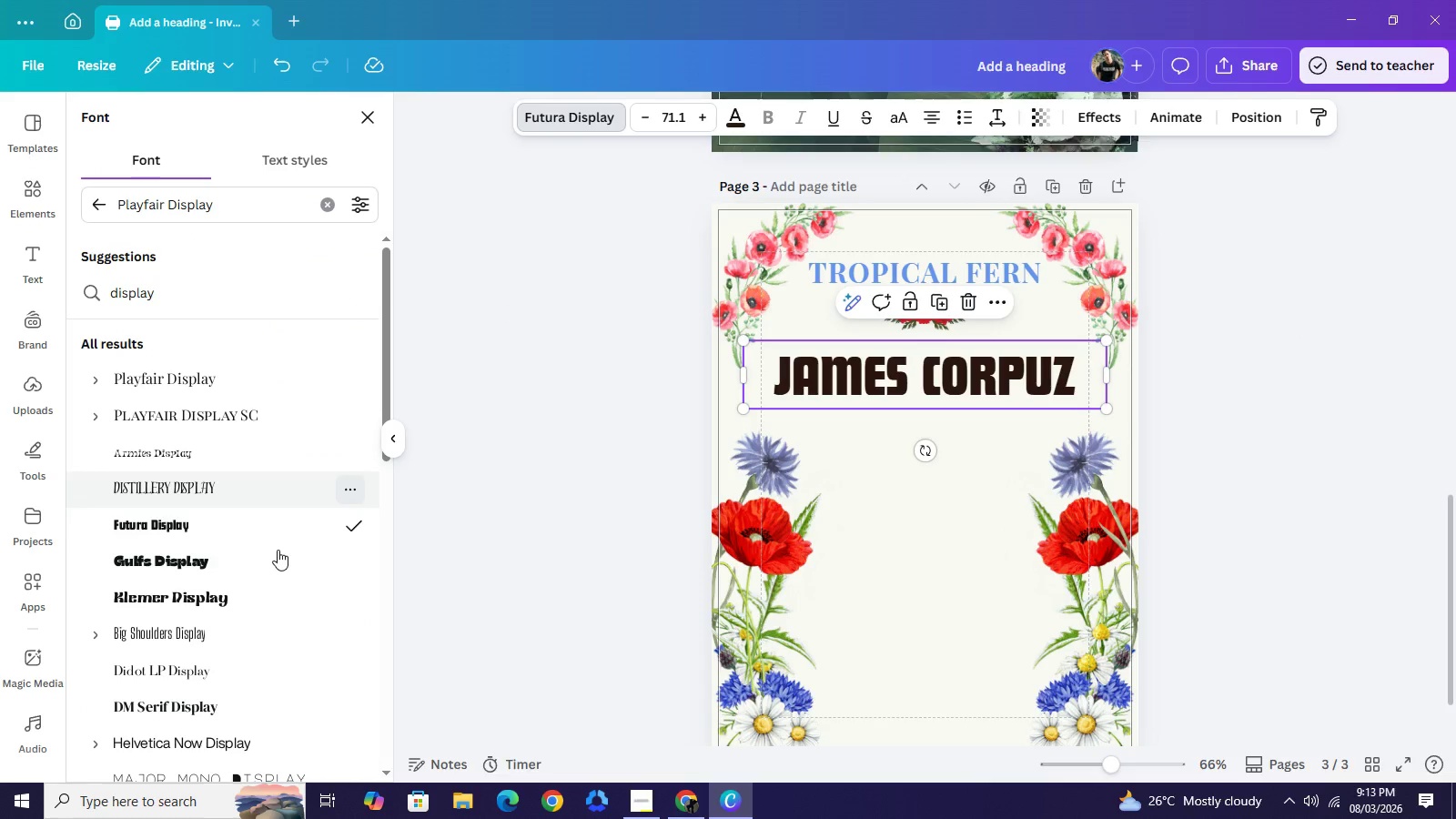 
wait(5.2)
 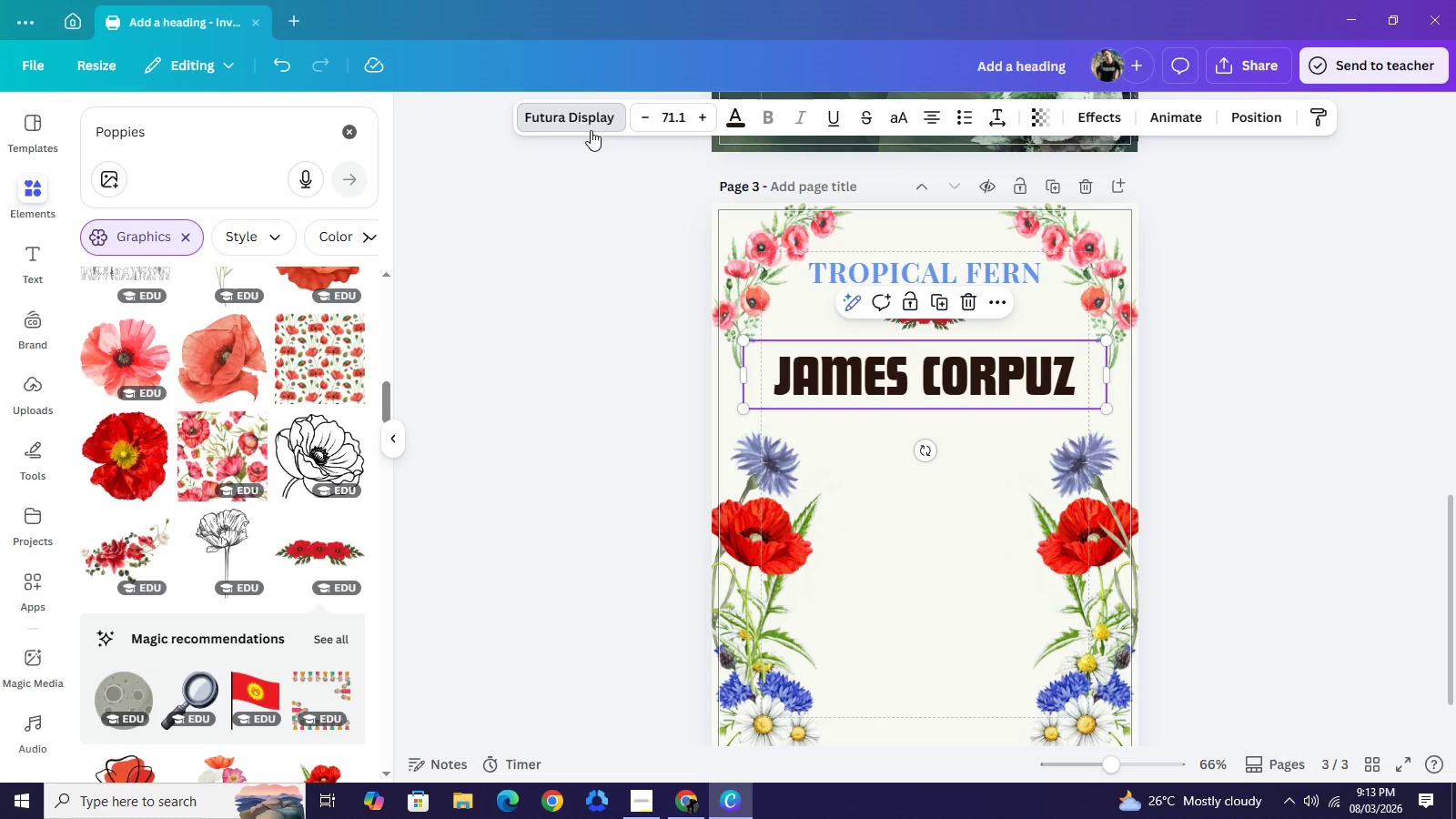 
left_click([205, 383])
 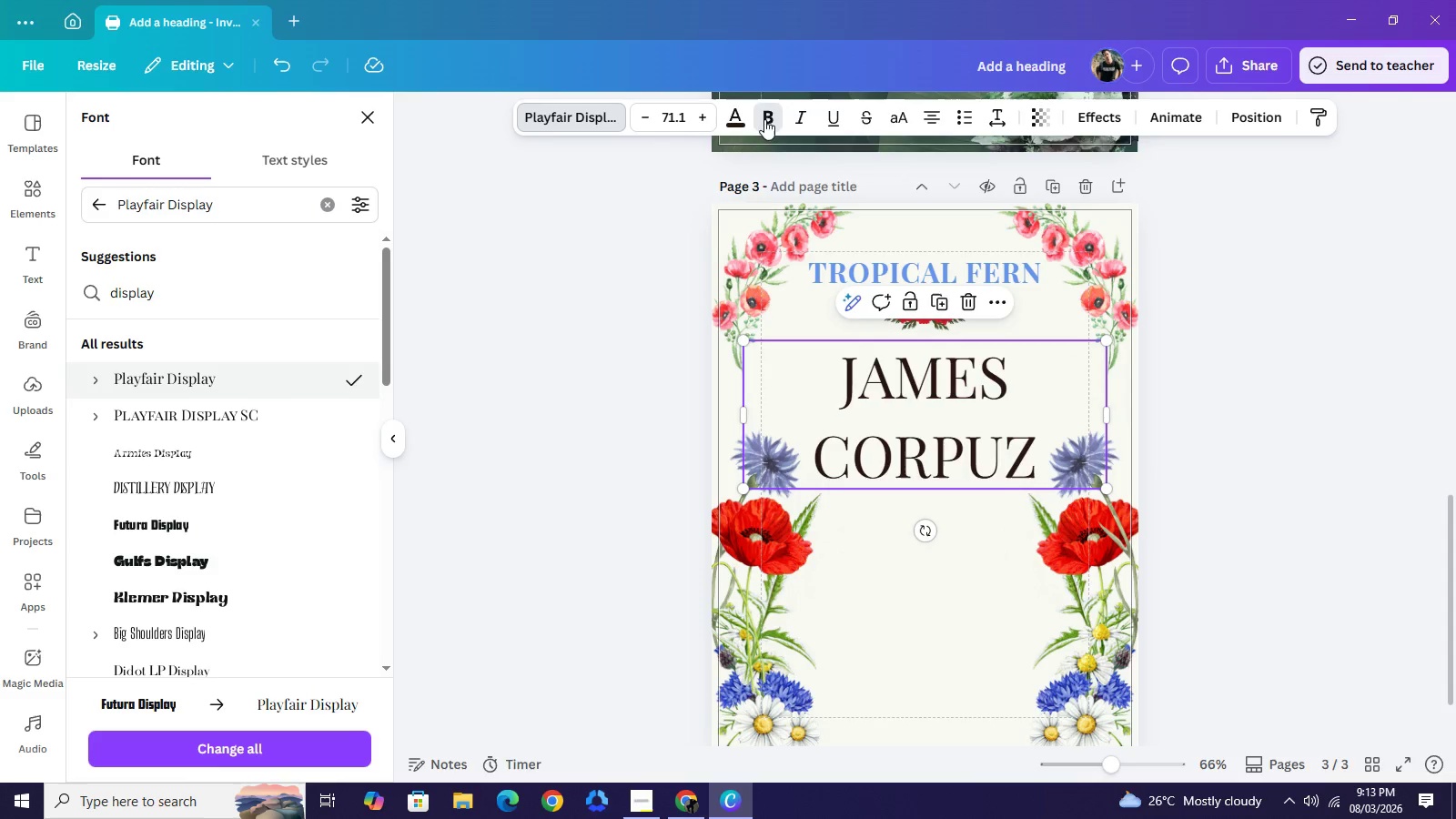 
wait(7.77)
 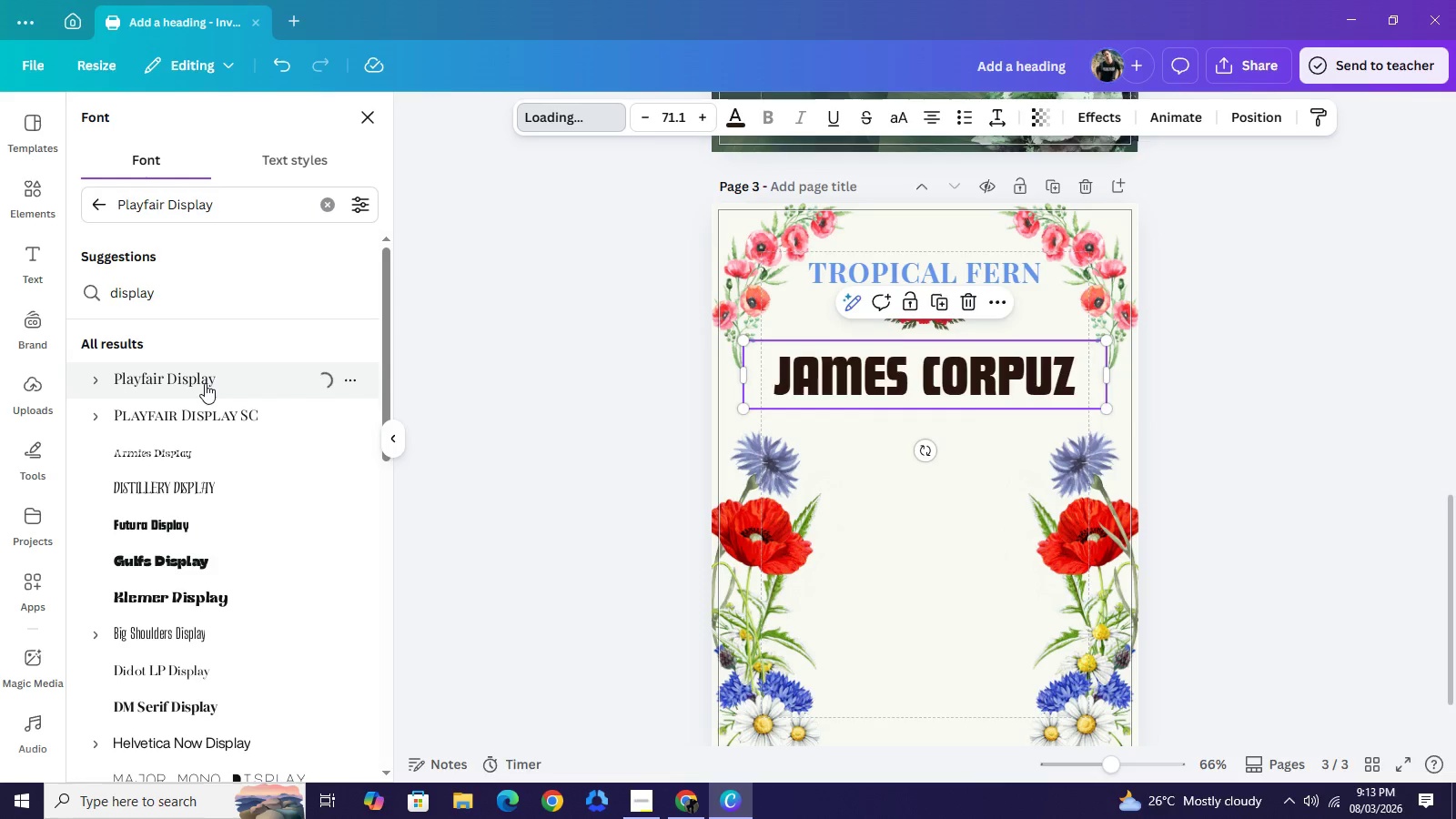 
left_click_drag(start_coordinate=[1114, 417], to_coordinate=[1178, 407])
 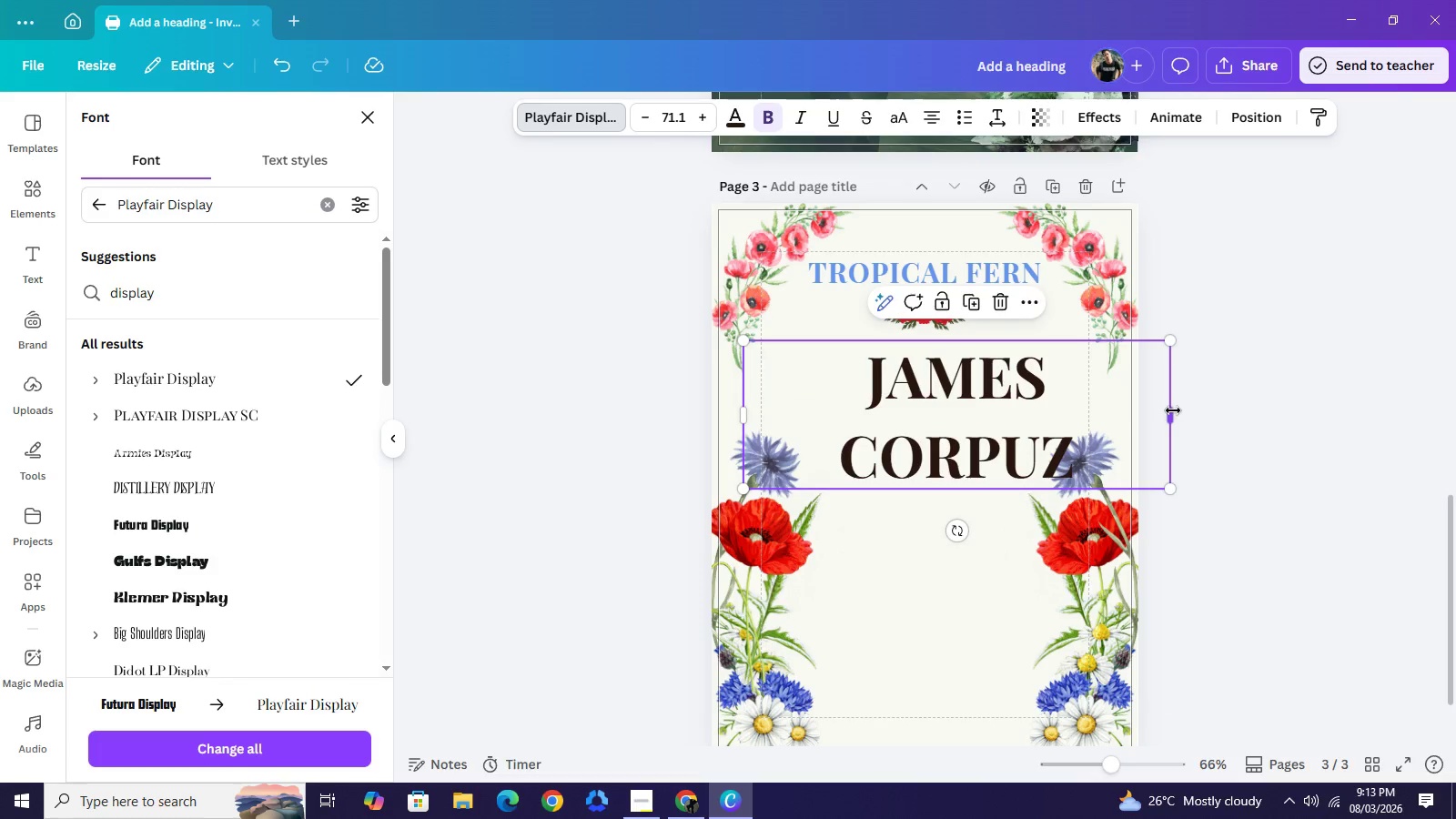 
left_click_drag(start_coordinate=[1173, 410], to_coordinate=[1188, 410])
 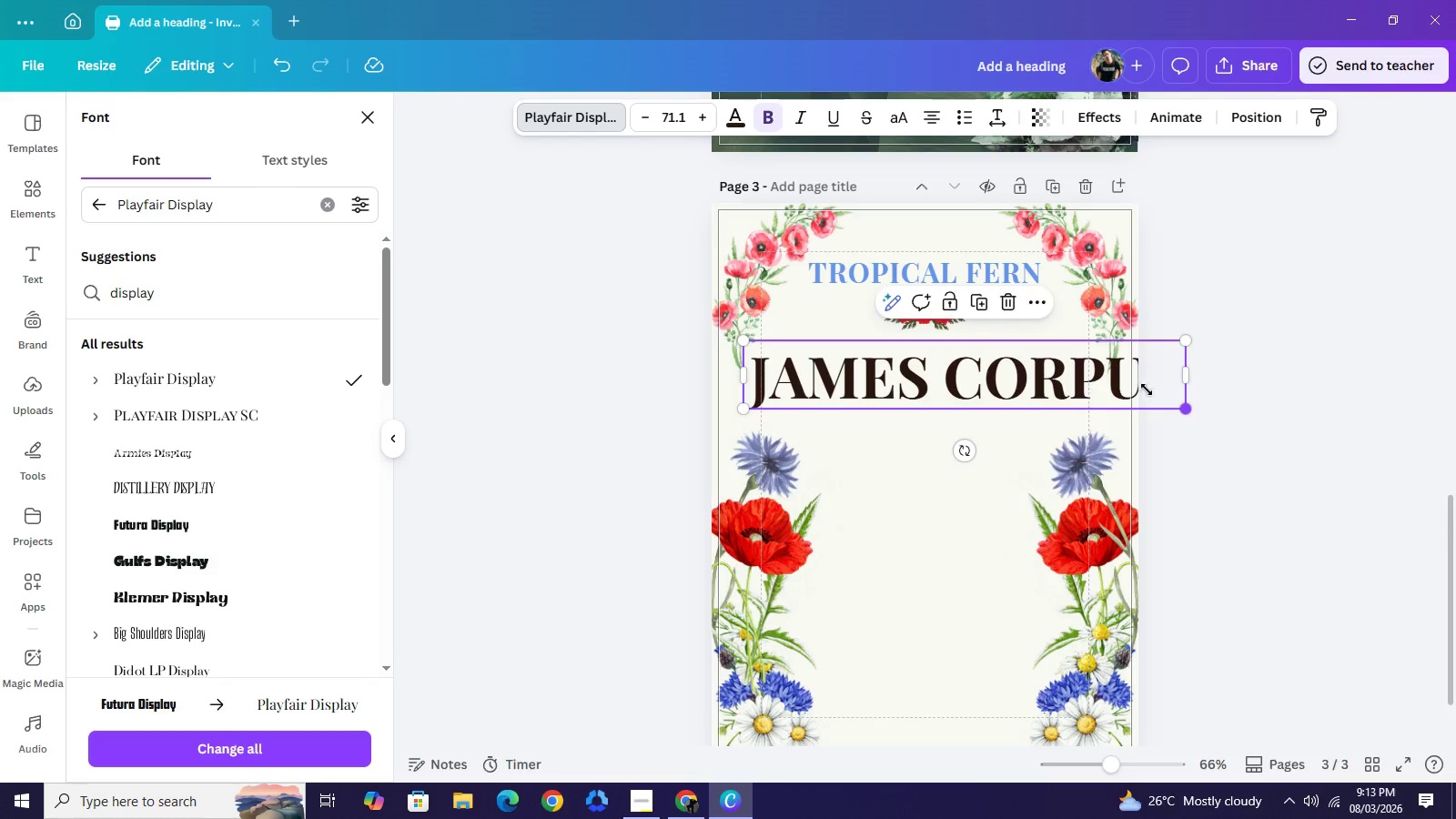 
left_click_drag(start_coordinate=[1190, 416], to_coordinate=[1079, 376])
 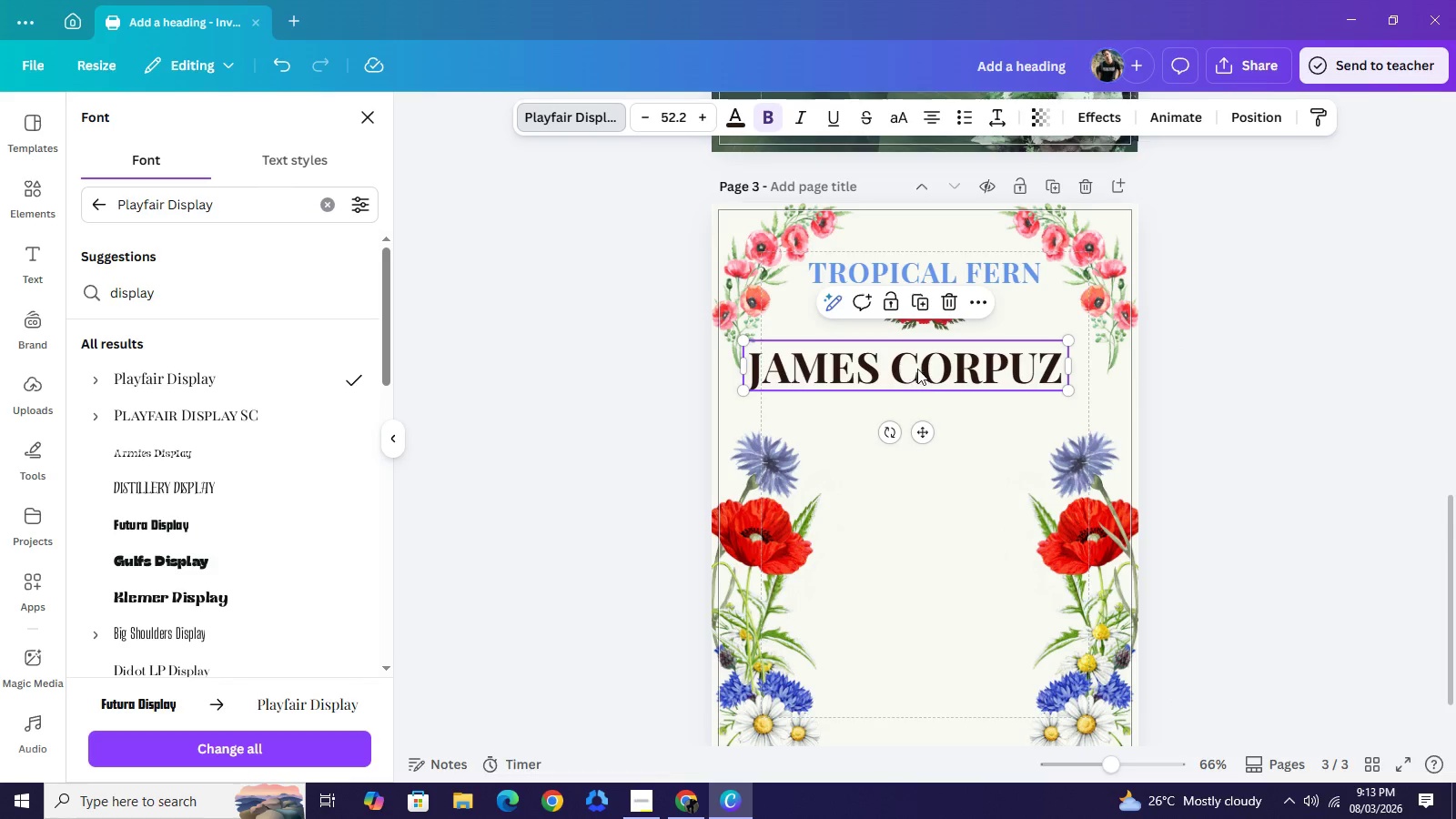 
left_click_drag(start_coordinate=[907, 366], to_coordinate=[924, 371])
 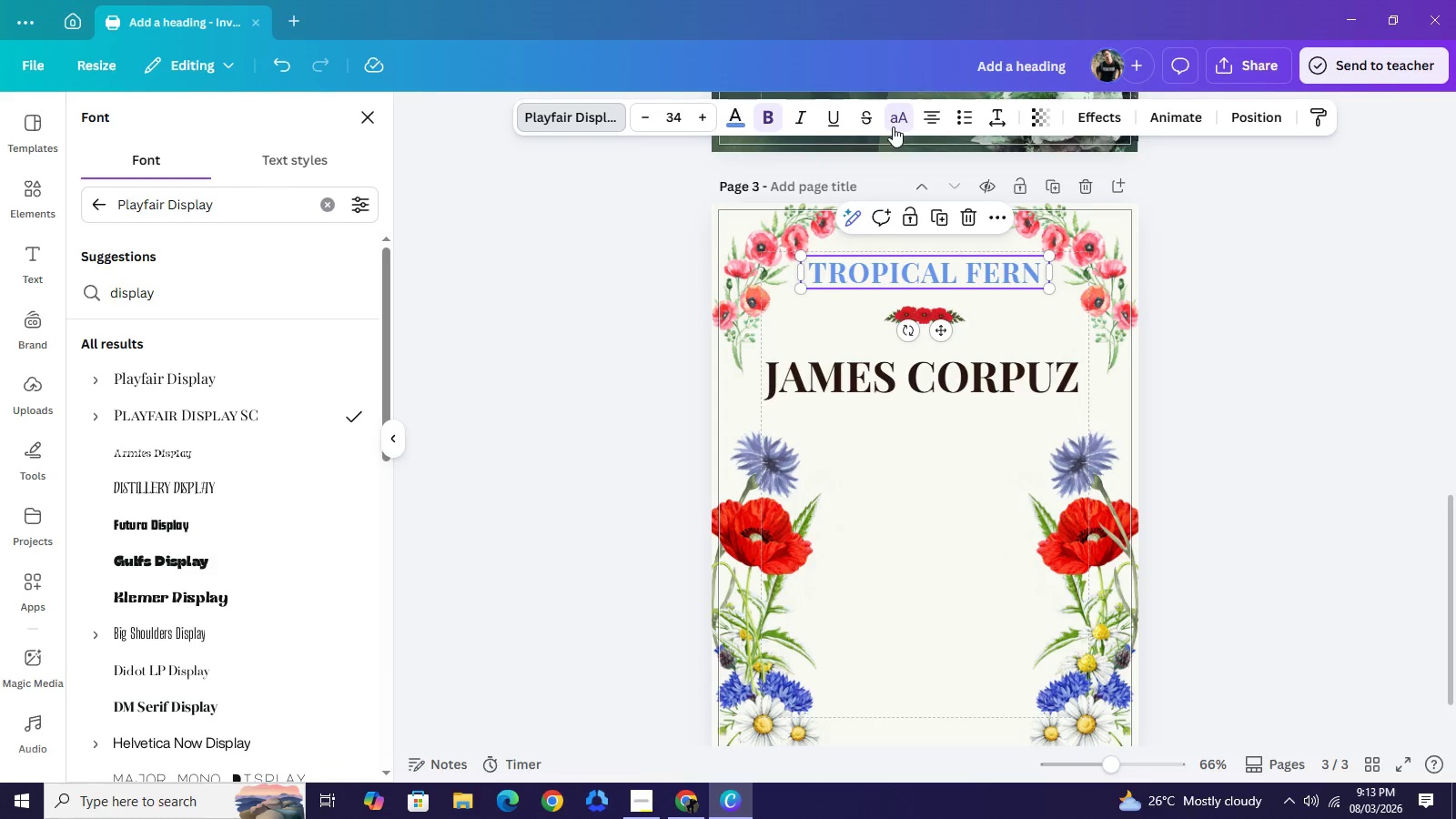 
left_click([893, 126])
 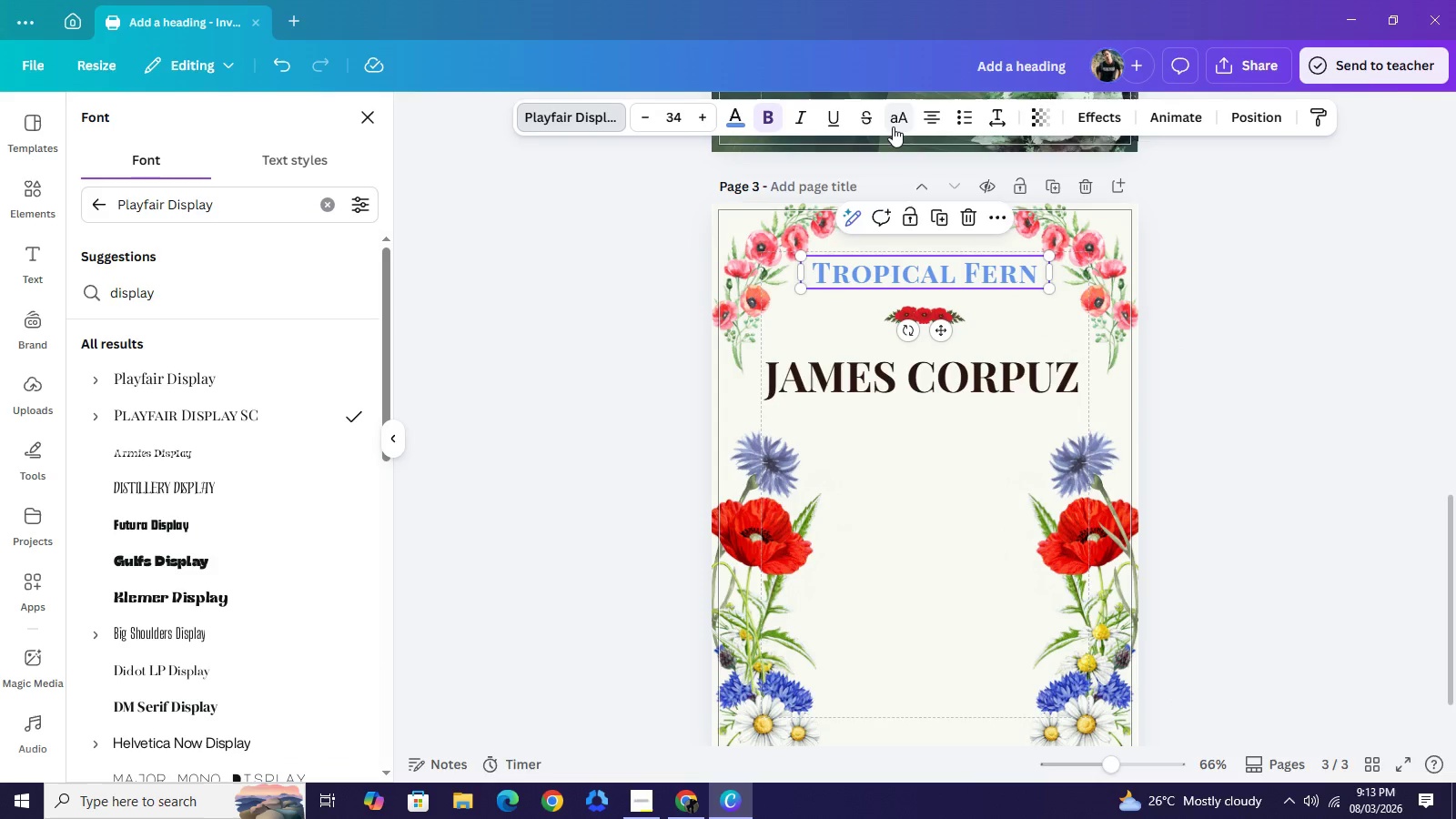 
left_click([893, 126])
 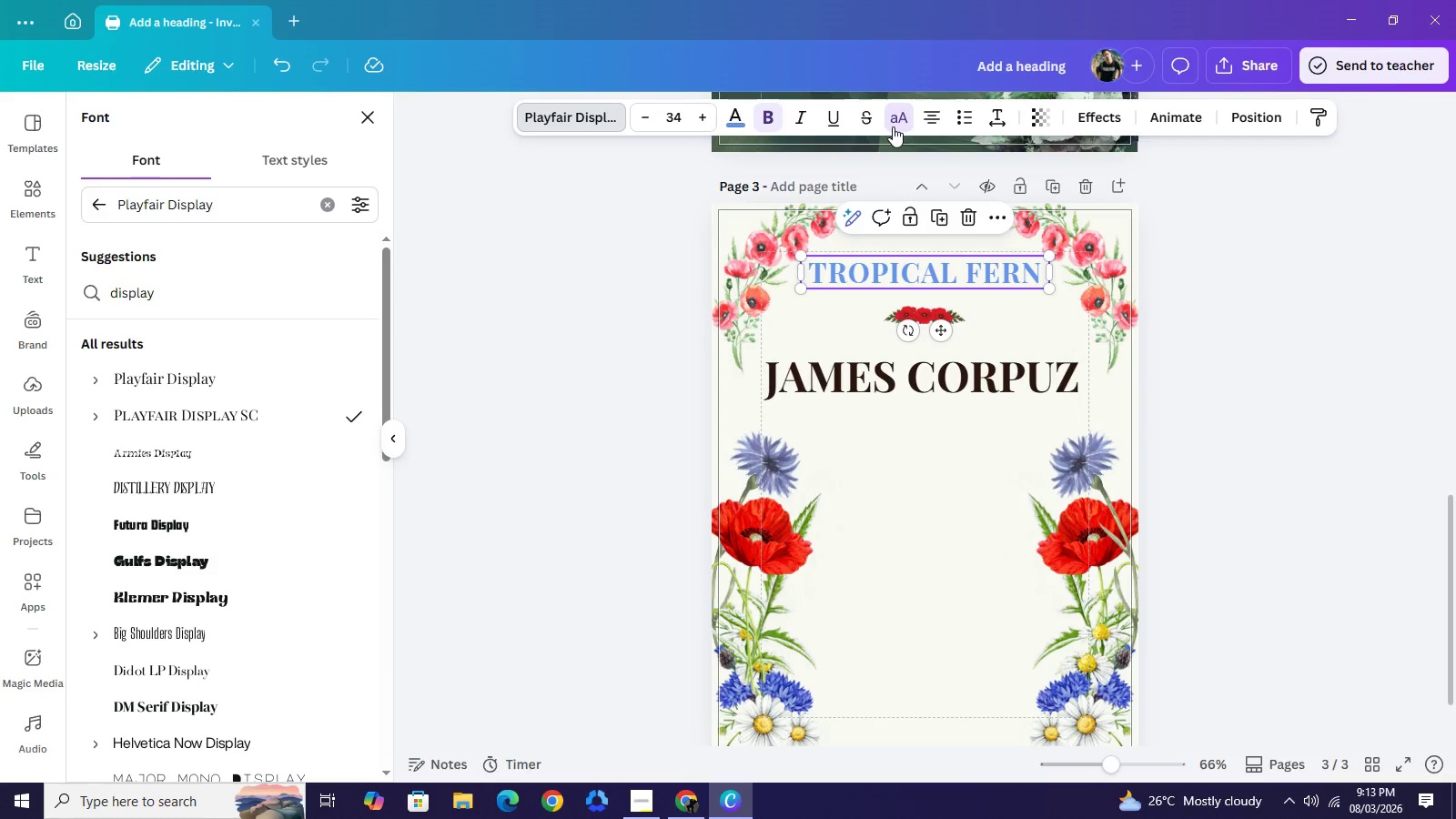 
left_click([893, 126])
 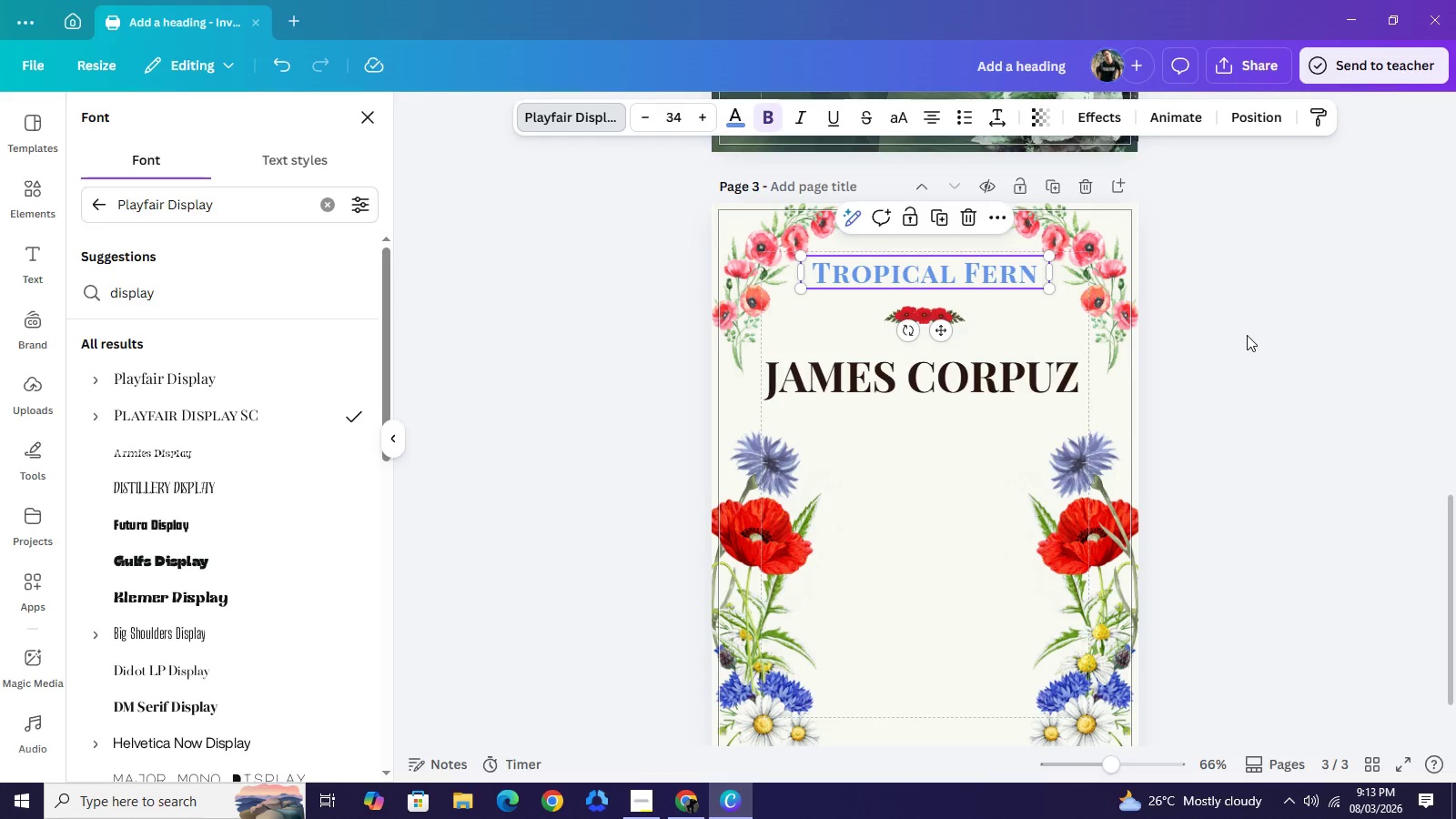 
double_click([1247, 335])
 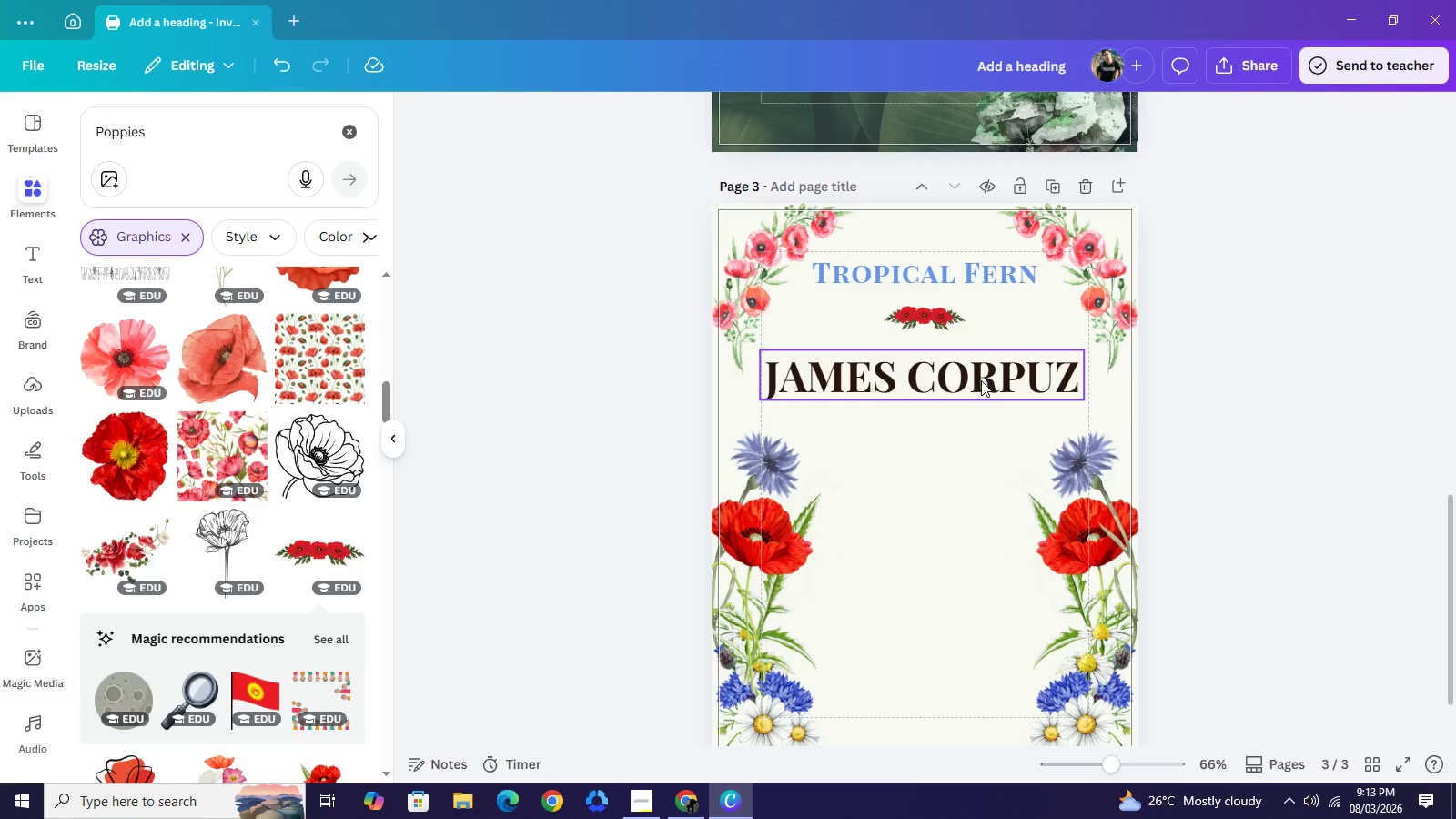 
left_click_drag(start_coordinate=[981, 380], to_coordinate=[985, 374])
 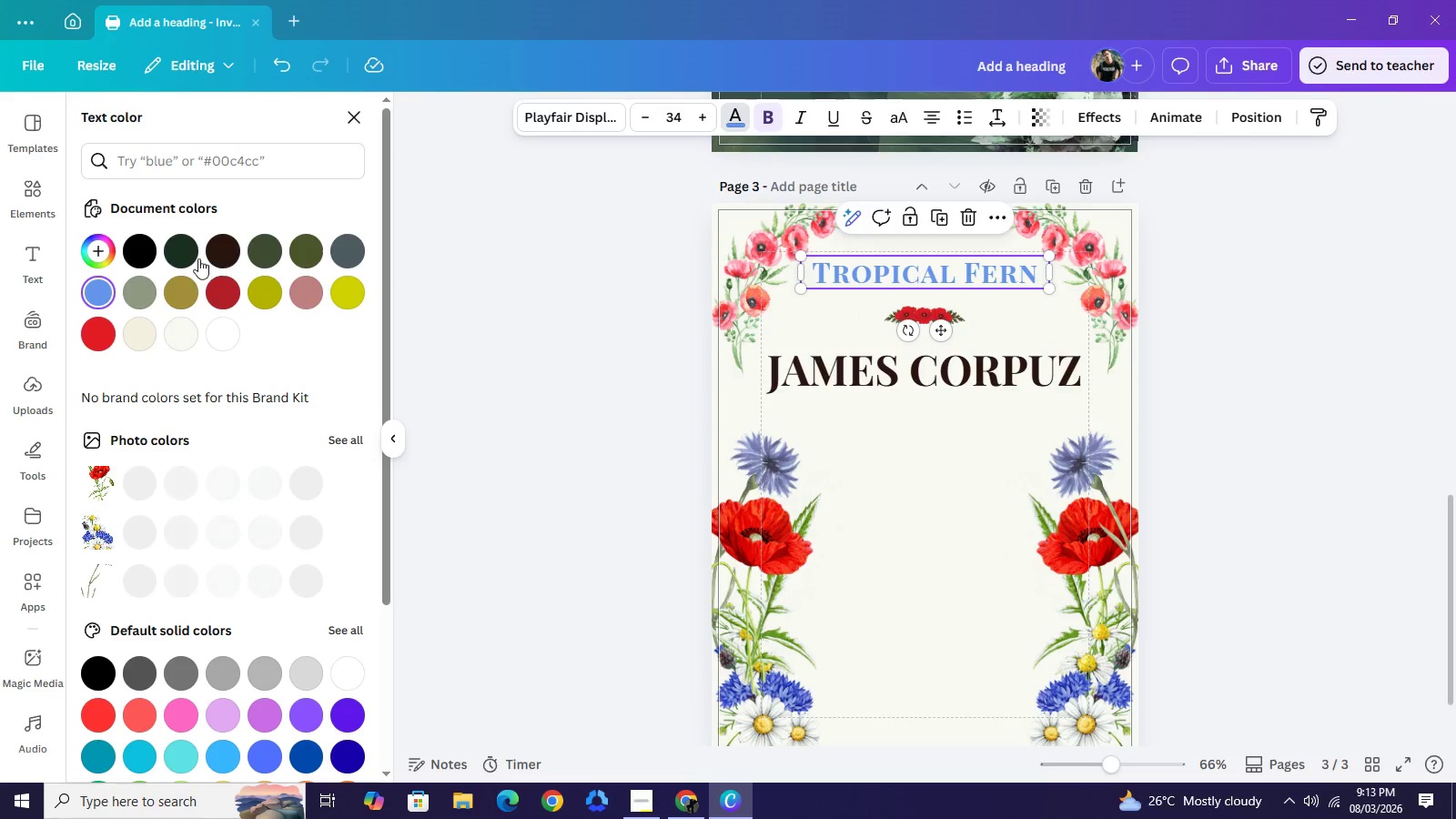 
wait(5.61)
 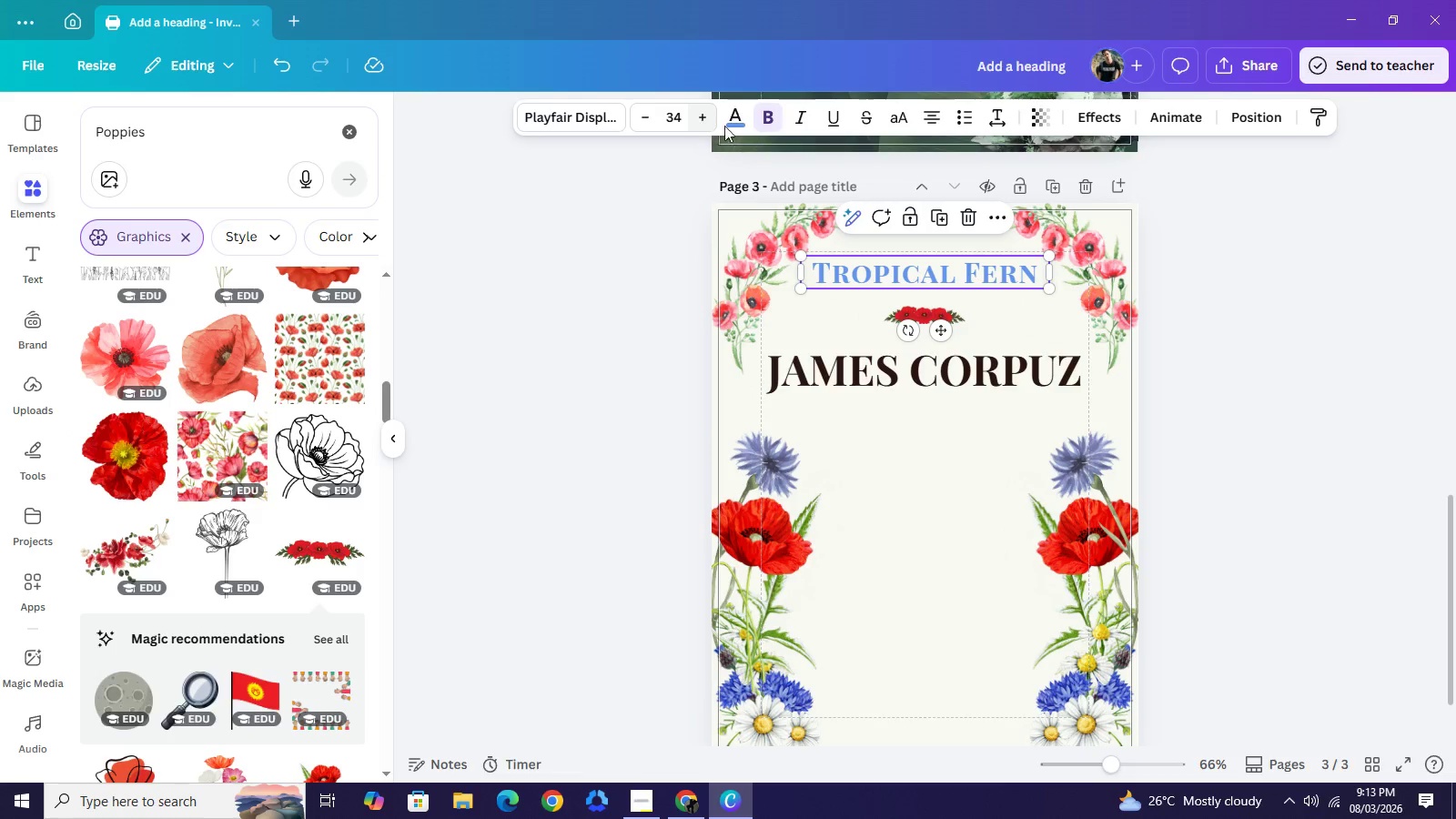 
left_click([141, 245])
 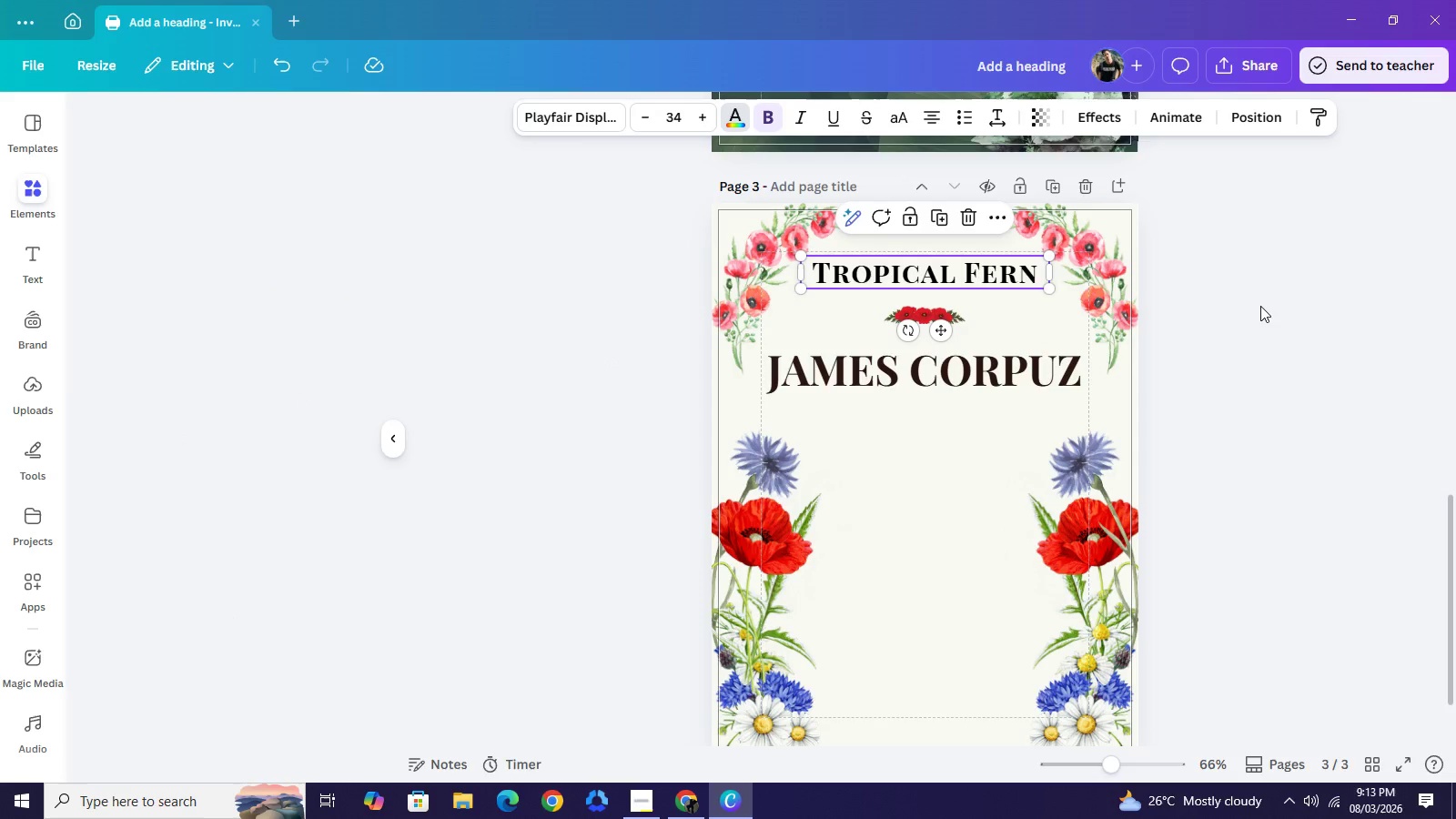 
double_click([1260, 306])
 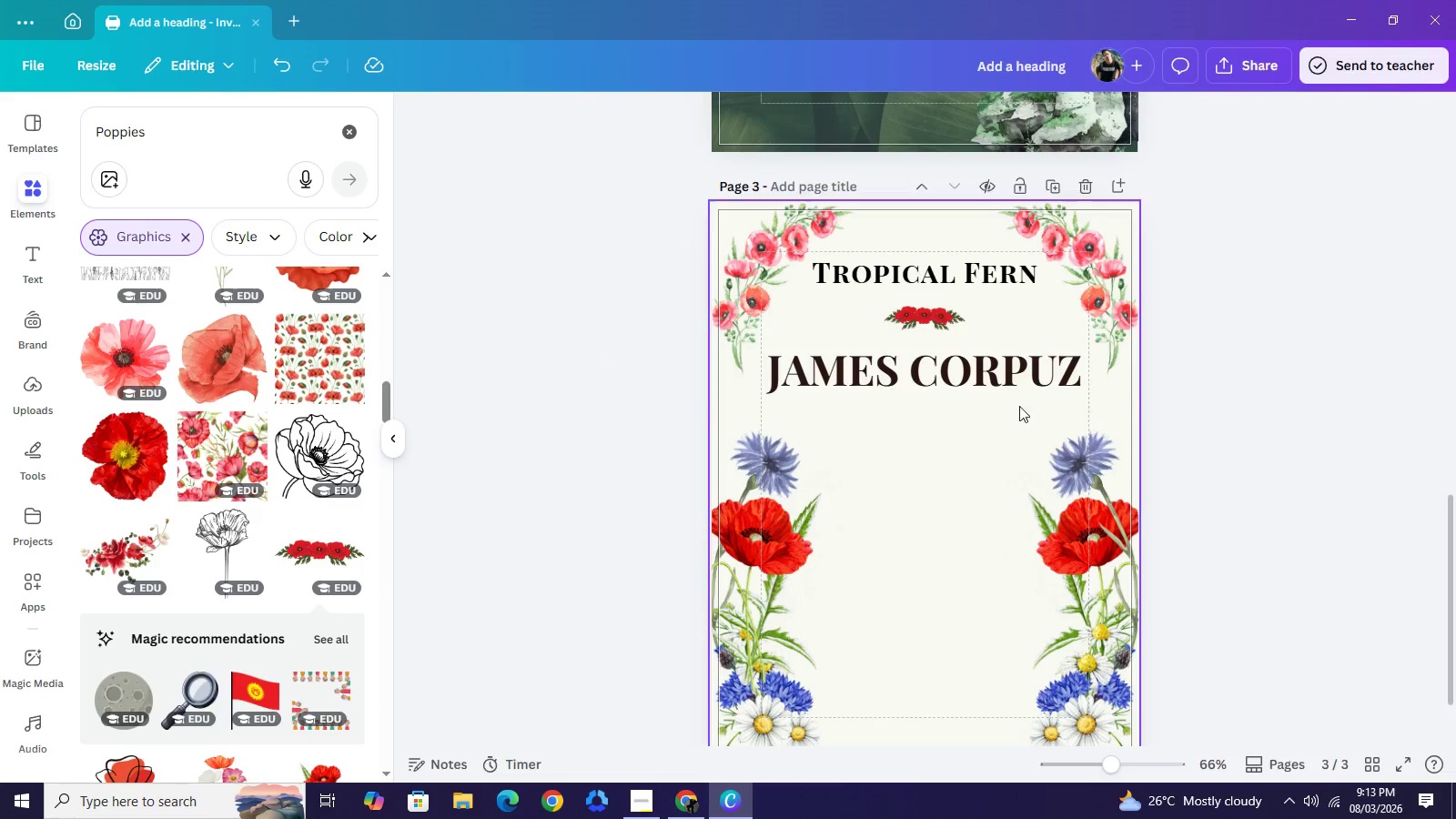 
left_click_drag(start_coordinate=[962, 379], to_coordinate=[963, 390])
 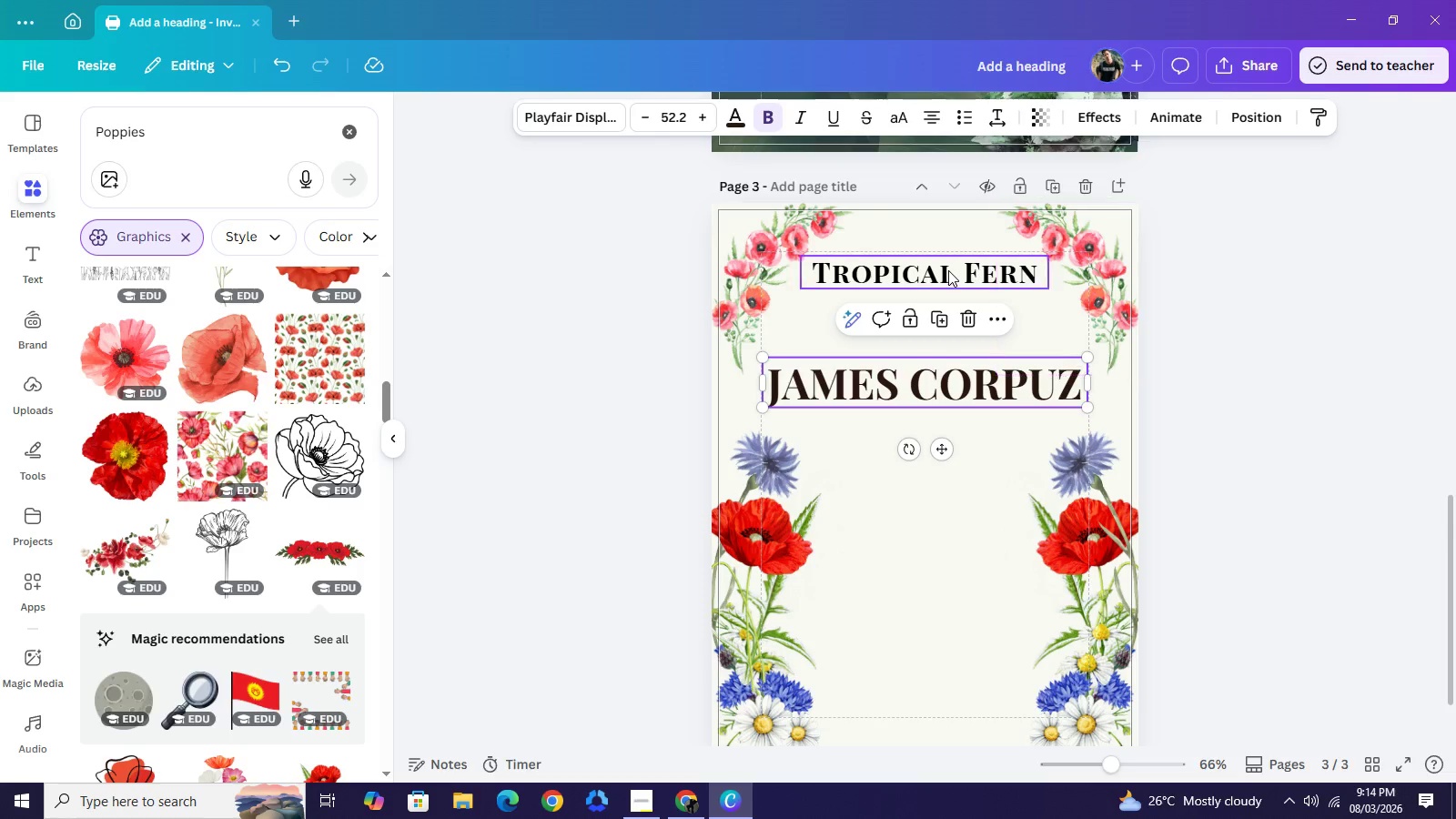 
left_click([948, 270])
 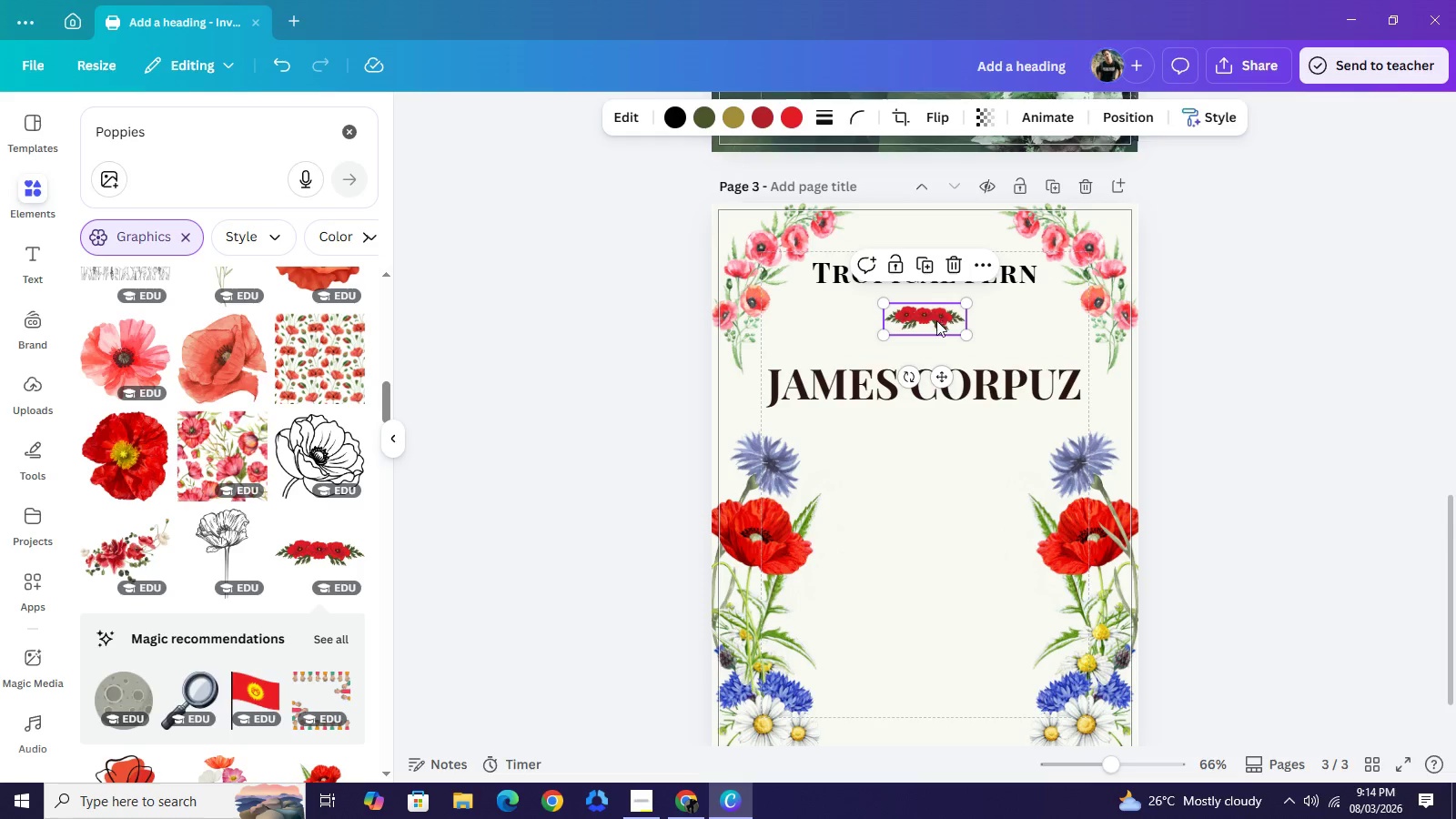 
left_click_drag(start_coordinate=[936, 316], to_coordinate=[934, 335])
 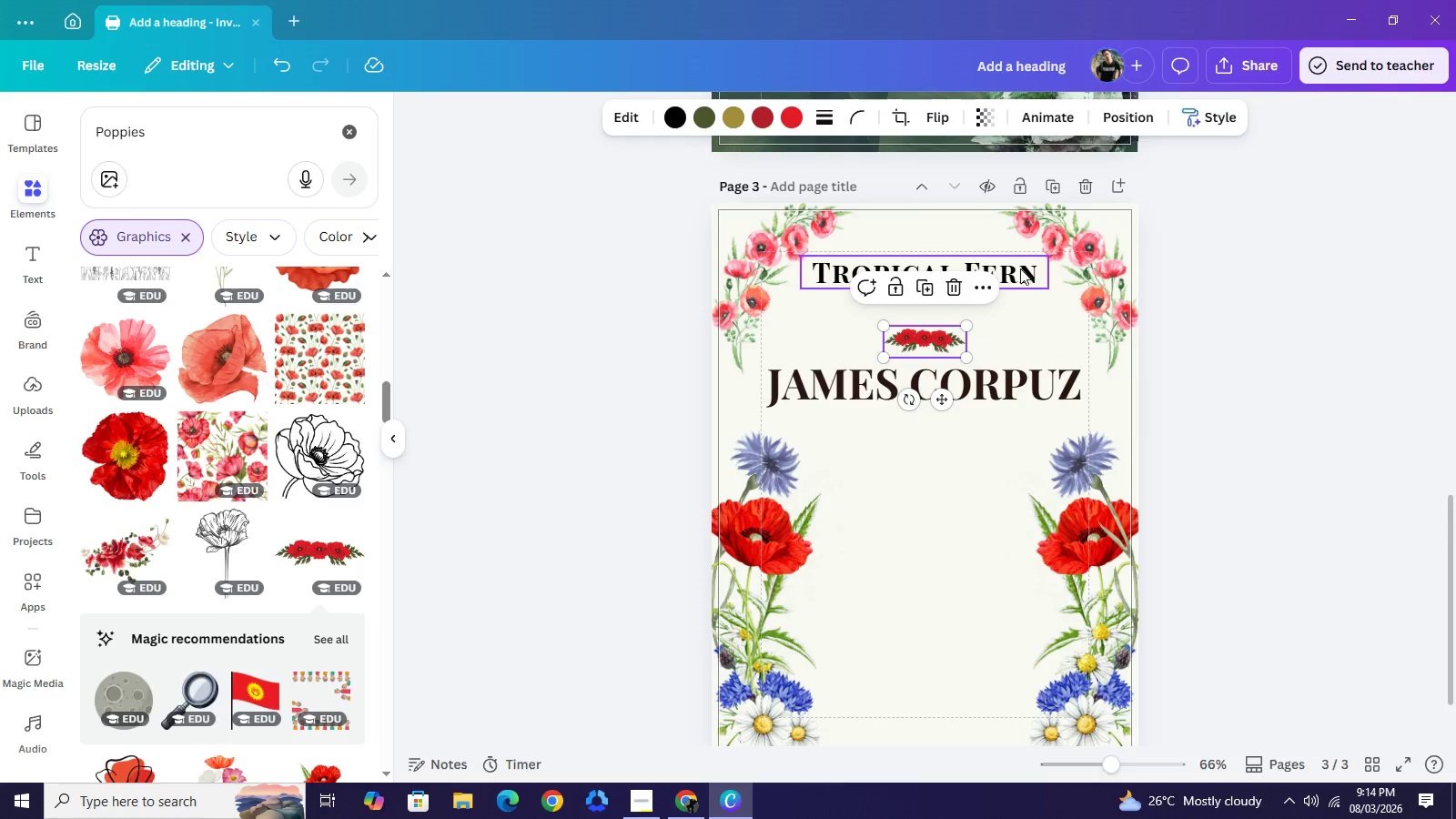 
left_click([1019, 269])
 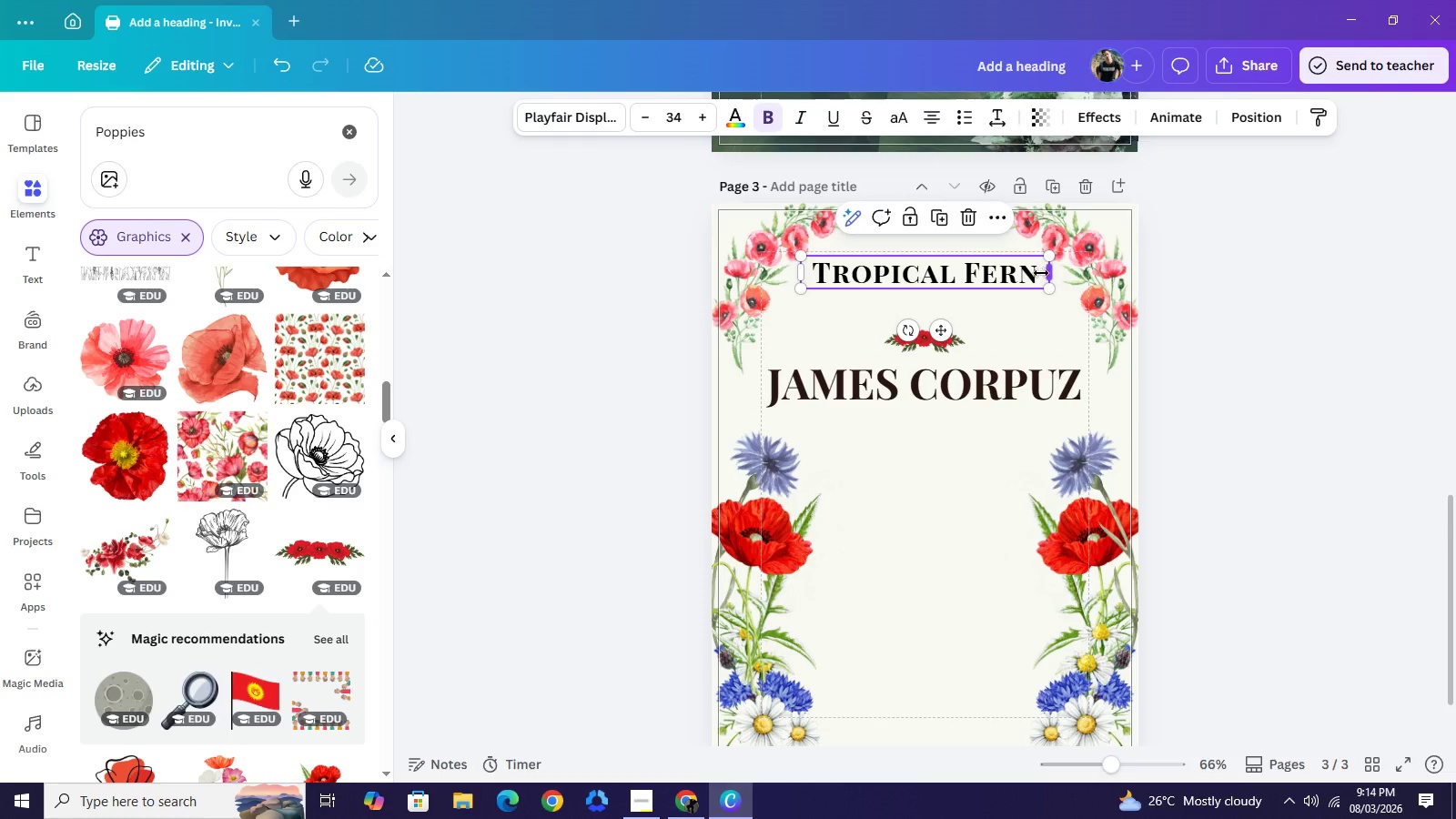 
left_click_drag(start_coordinate=[1053, 271], to_coordinate=[968, 280])
 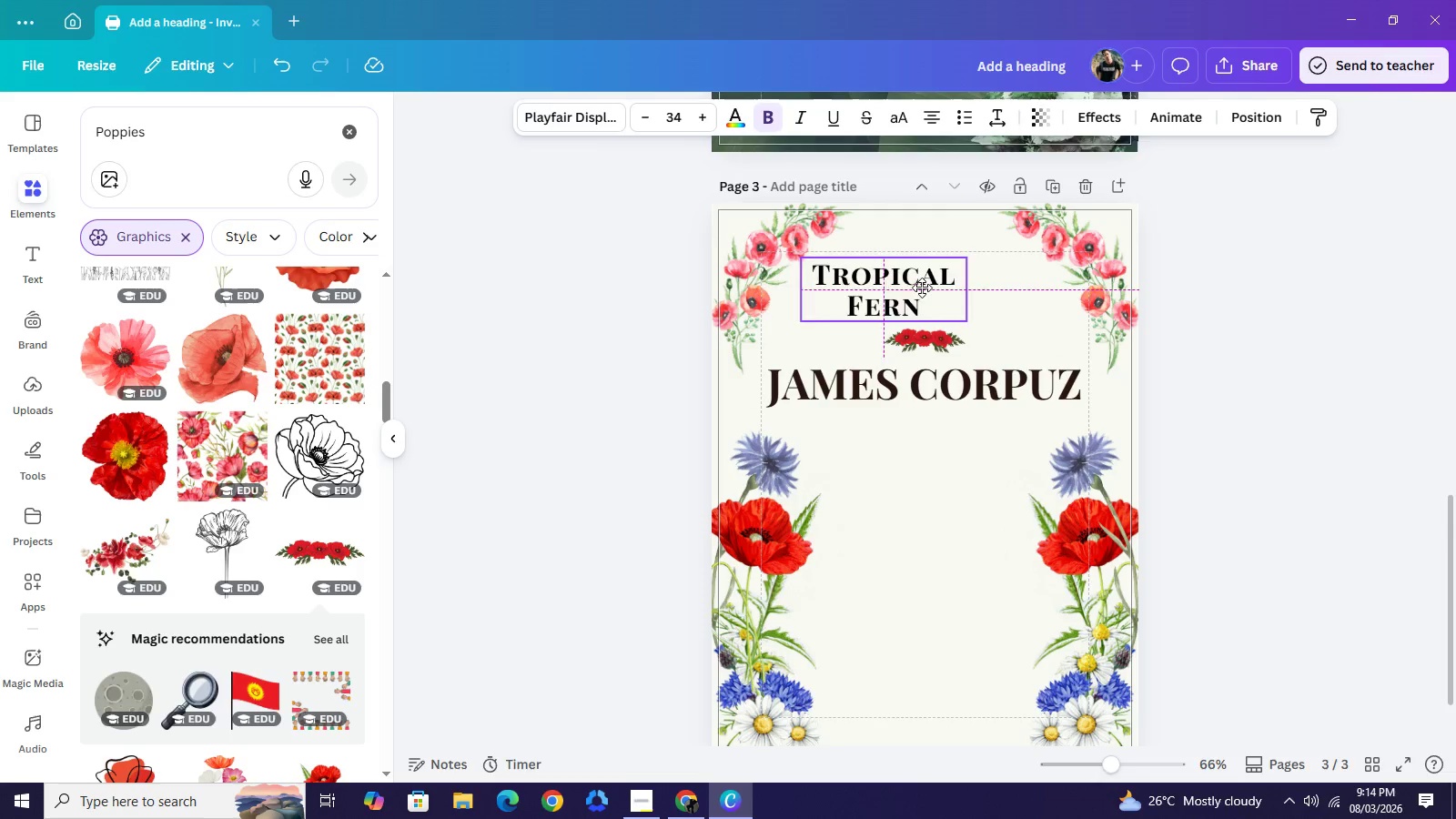 
left_click_drag(start_coordinate=[897, 288], to_coordinate=[937, 282])
 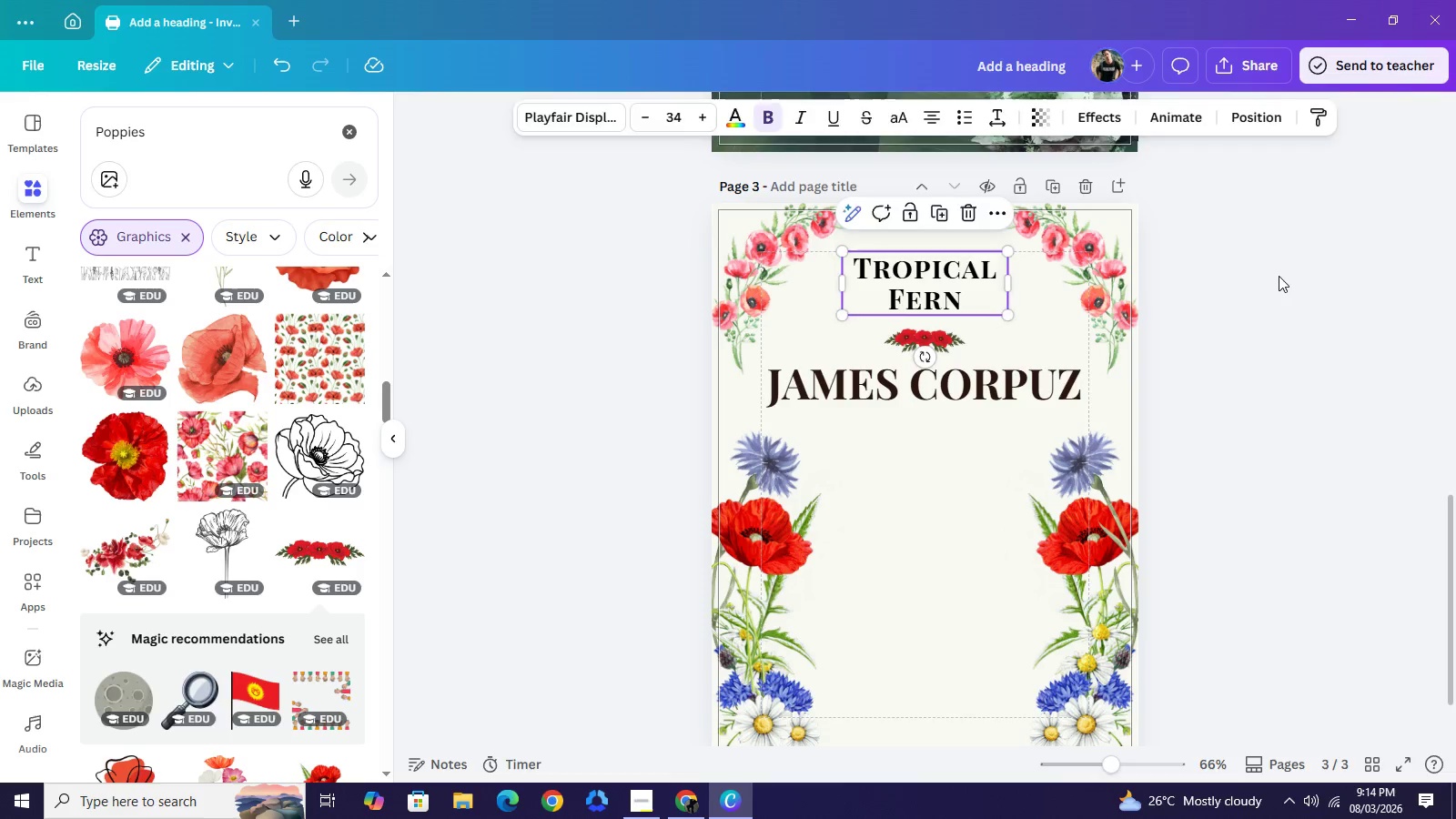 
left_click([1279, 276])
 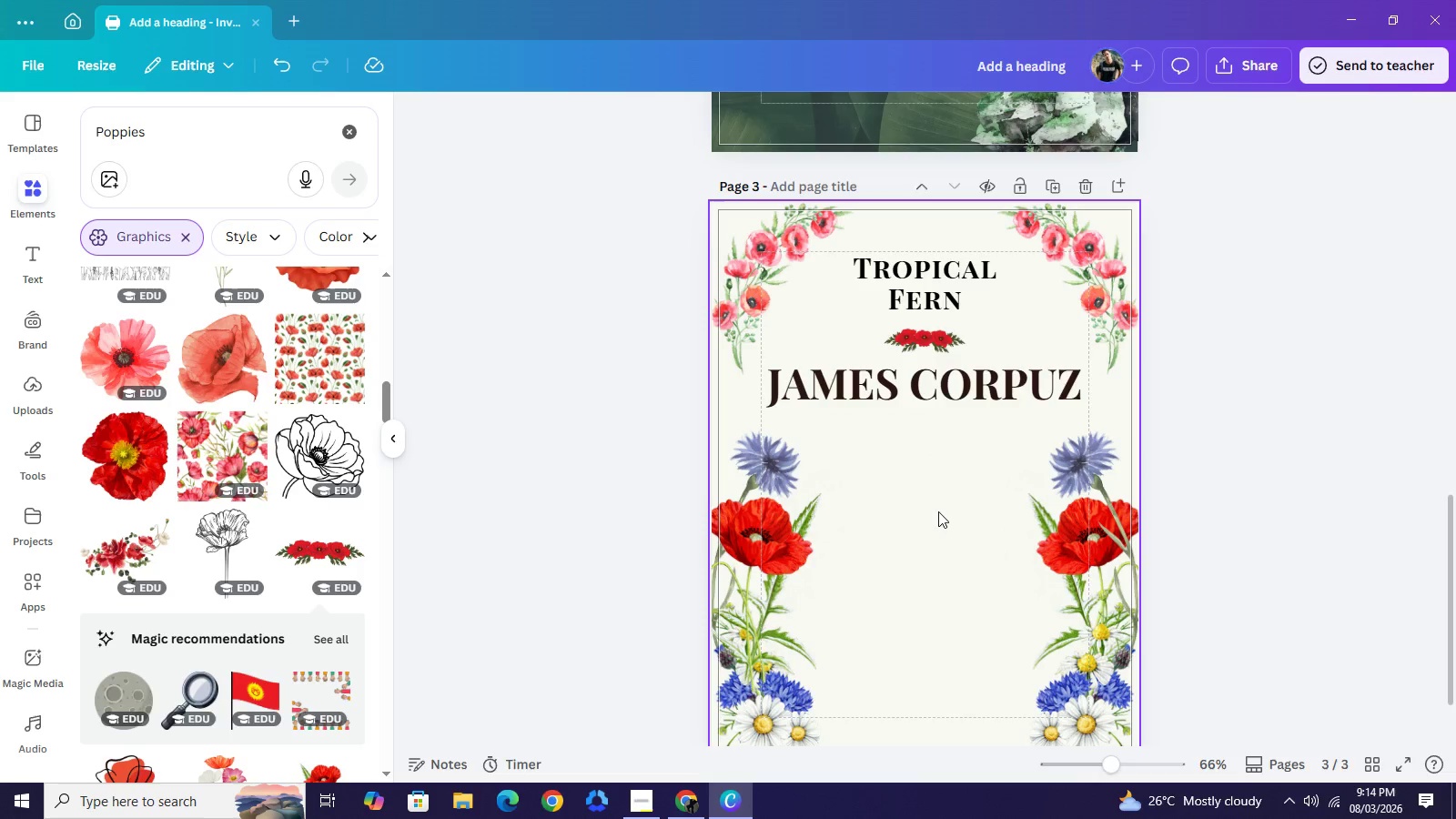 
wait(7.84)
 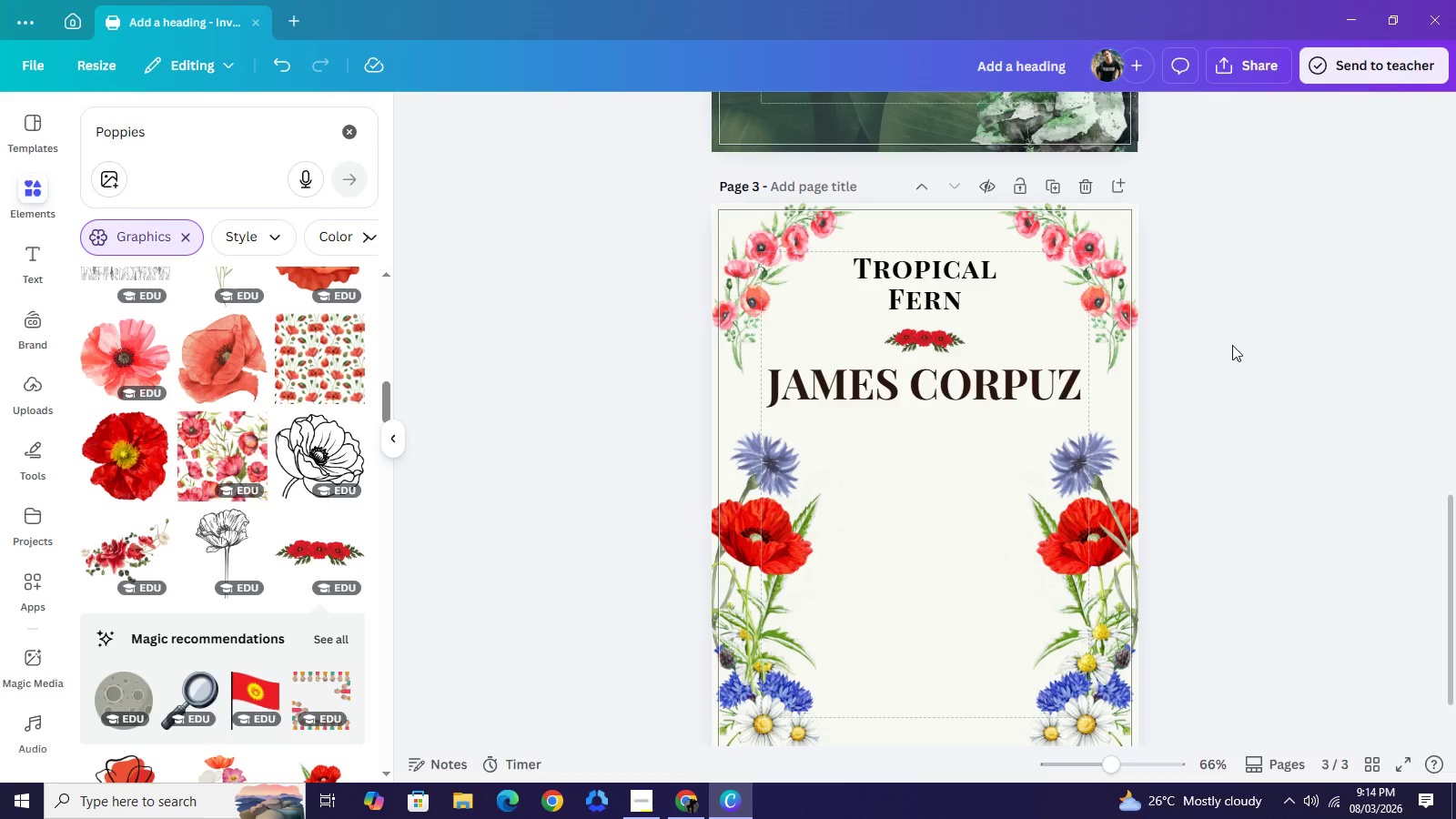 
scroll: coordinate [1256, 409], scroll_direction: down, amount: 1.0
 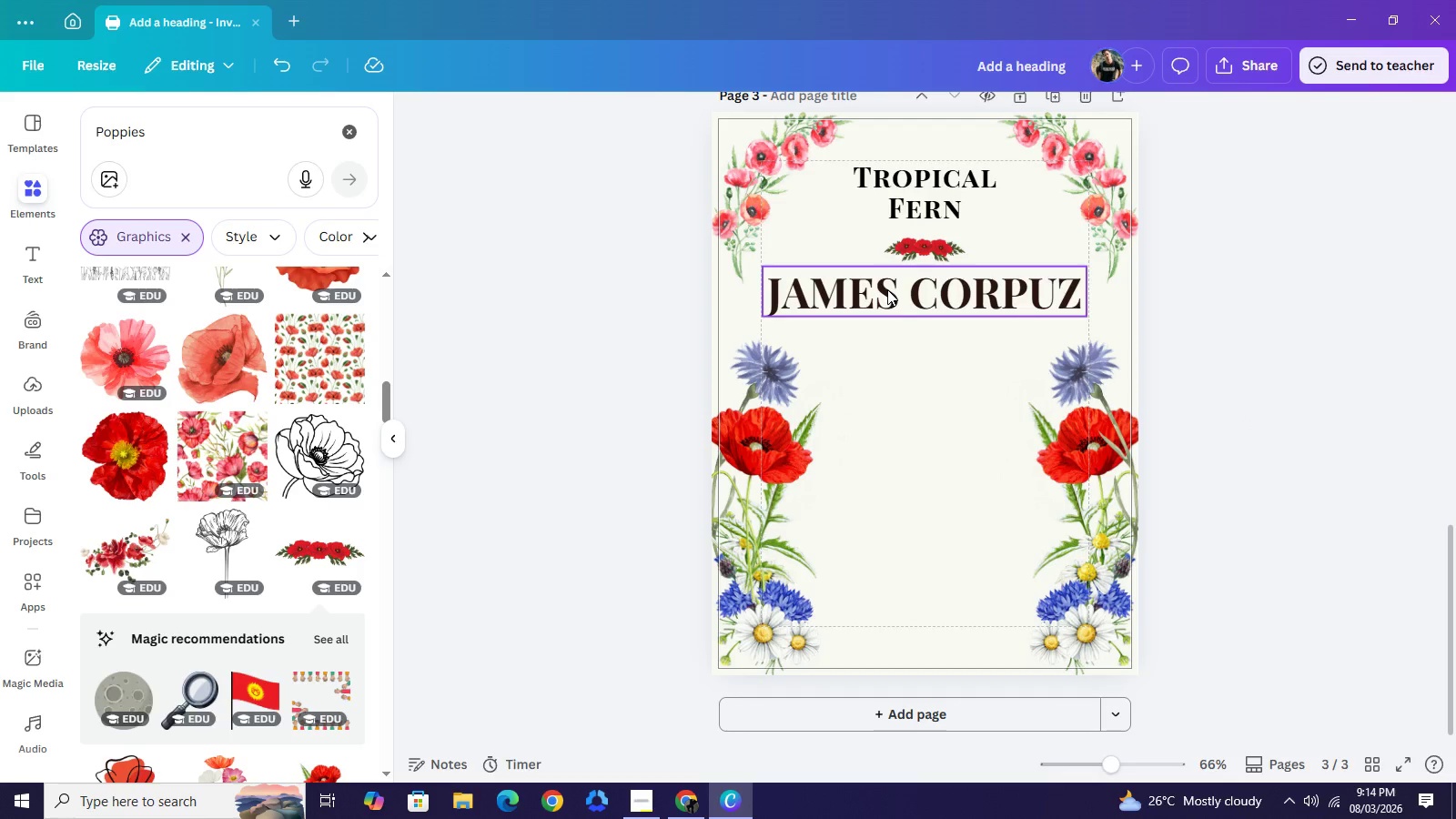 
left_click([887, 289])
 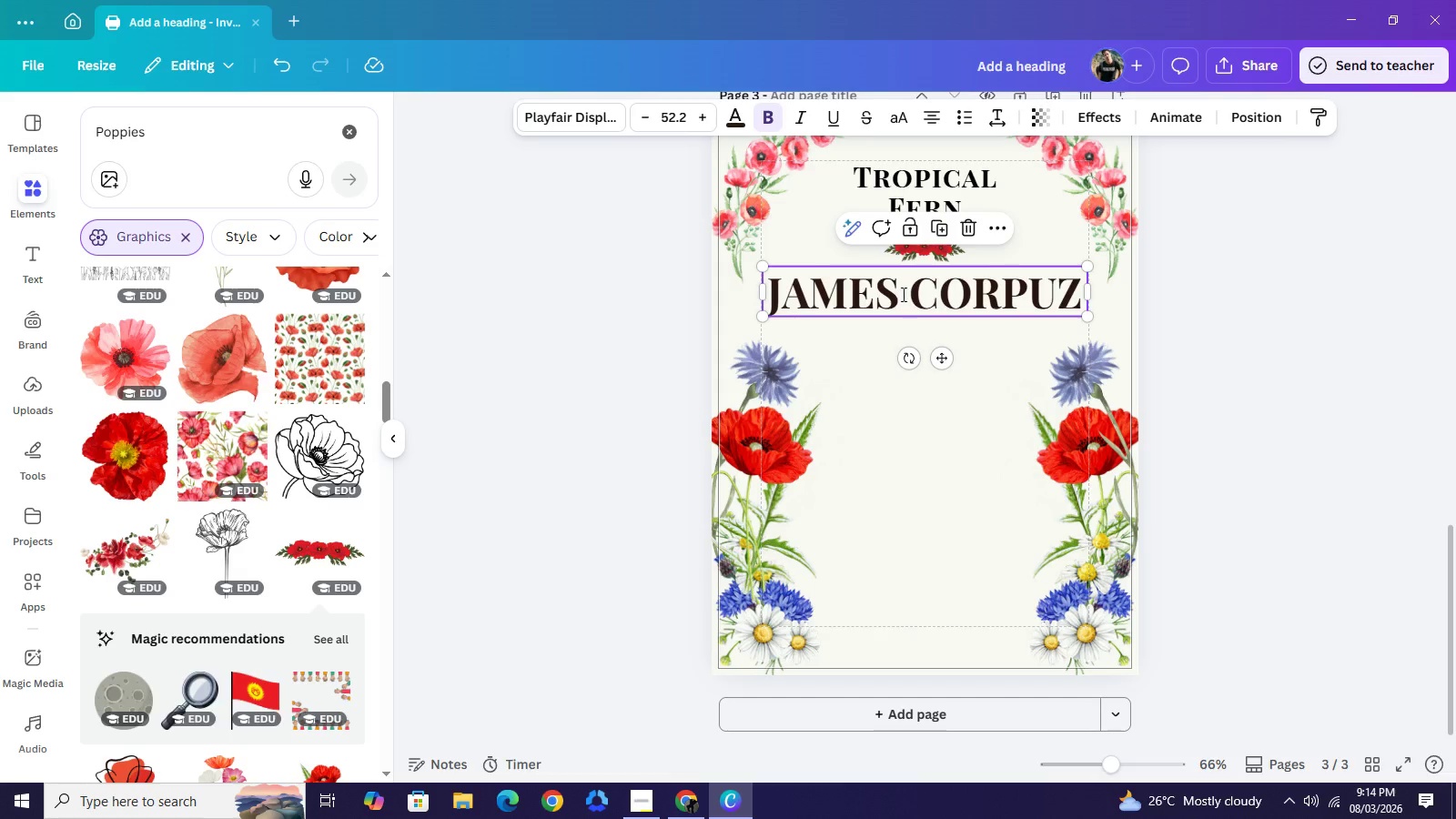 
double_click([902, 294])
 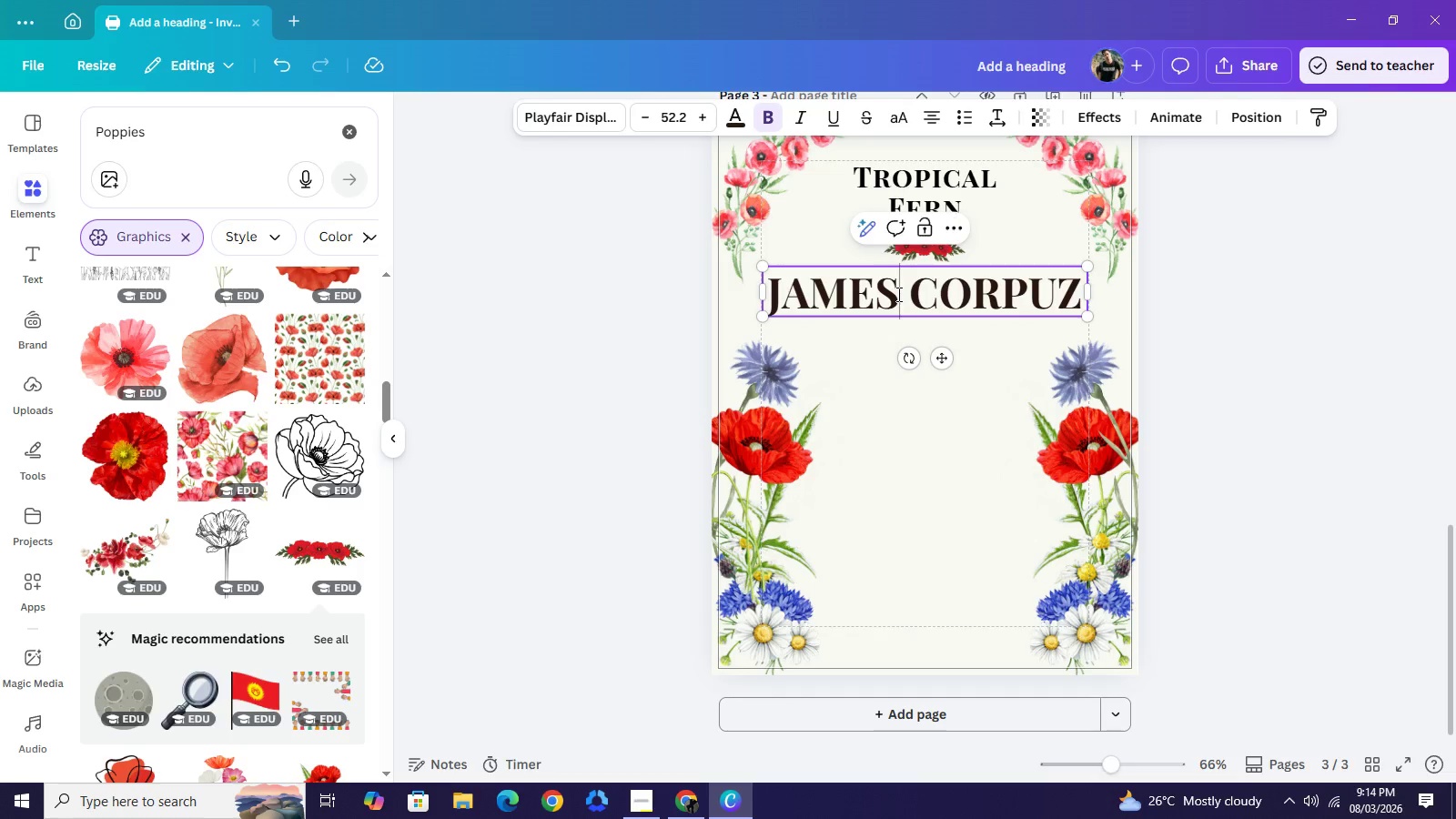 
left_click([897, 294])
 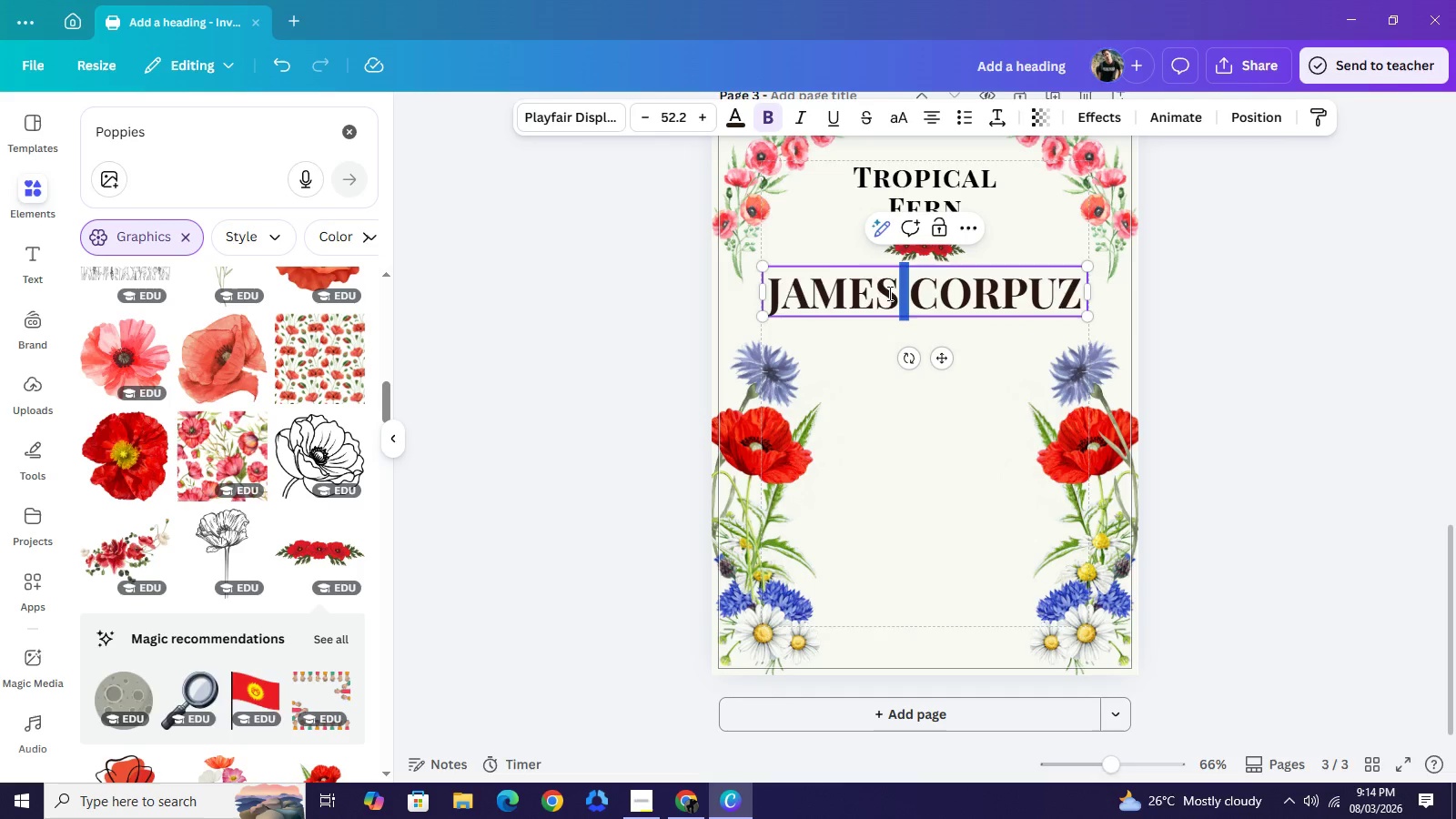 
left_click_drag(start_coordinate=[897, 294], to_coordinate=[862, 293])
 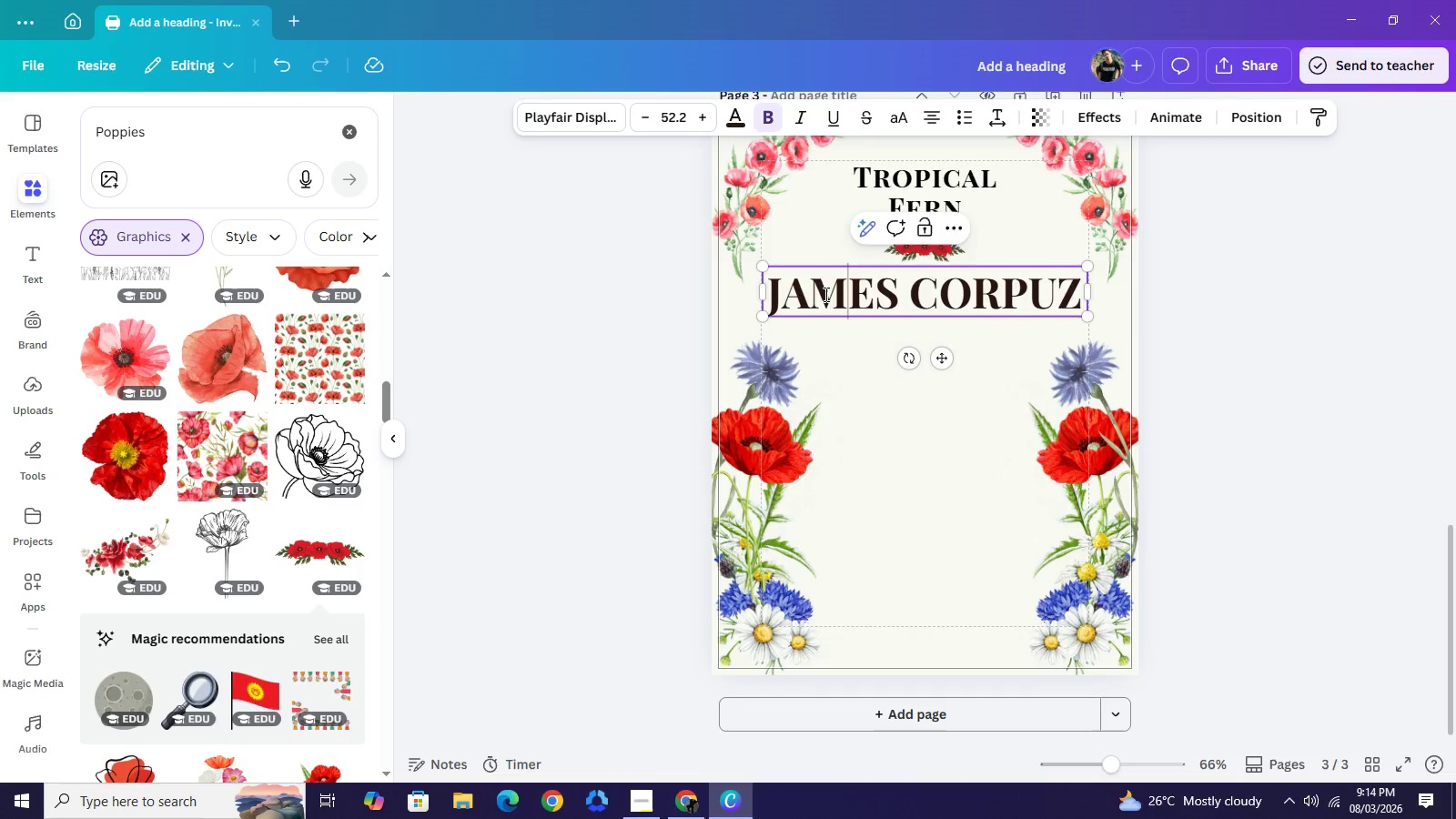 
left_click([839, 292])
 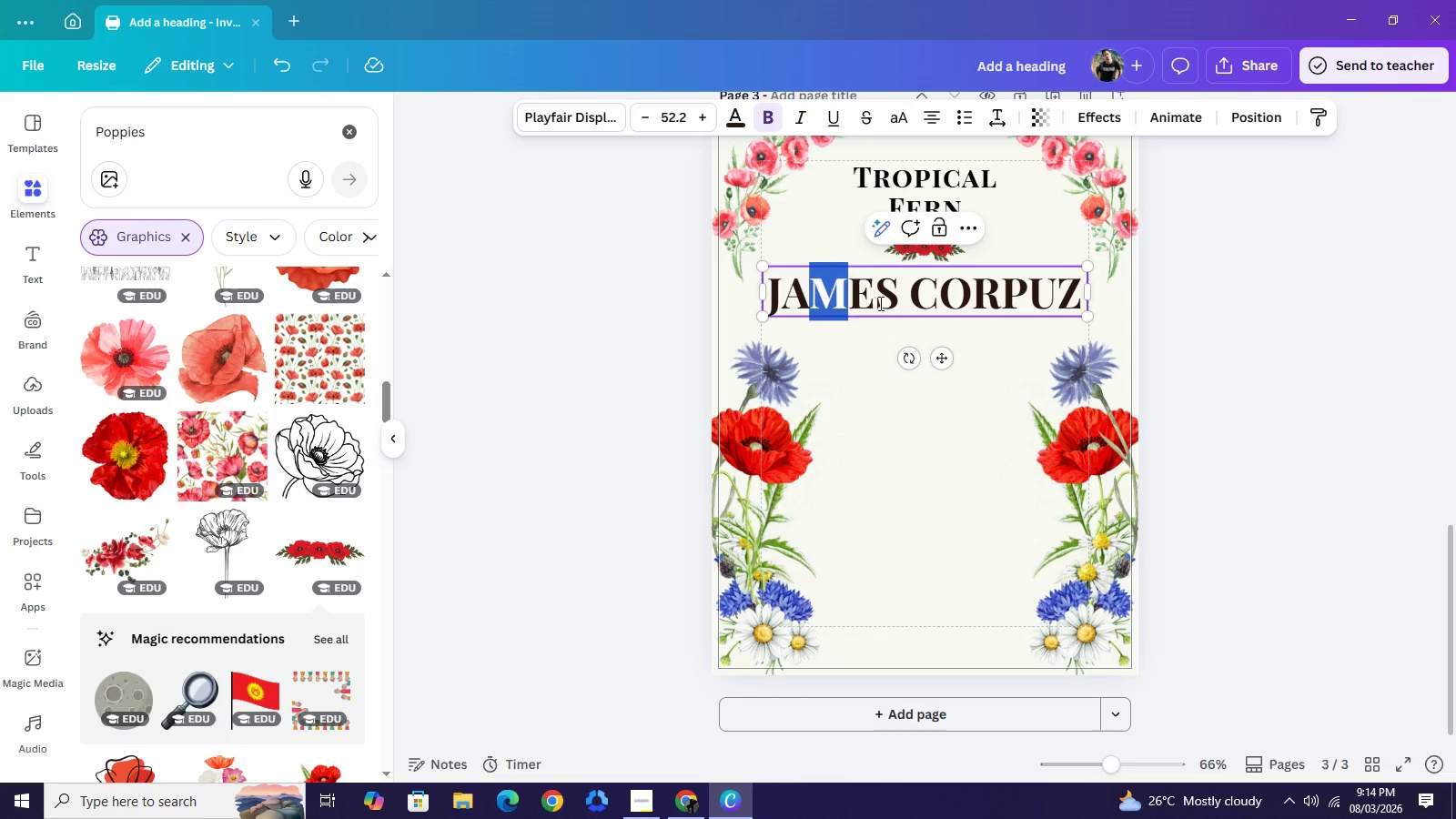 
left_click_drag(start_coordinate=[813, 295], to_coordinate=[886, 303])
 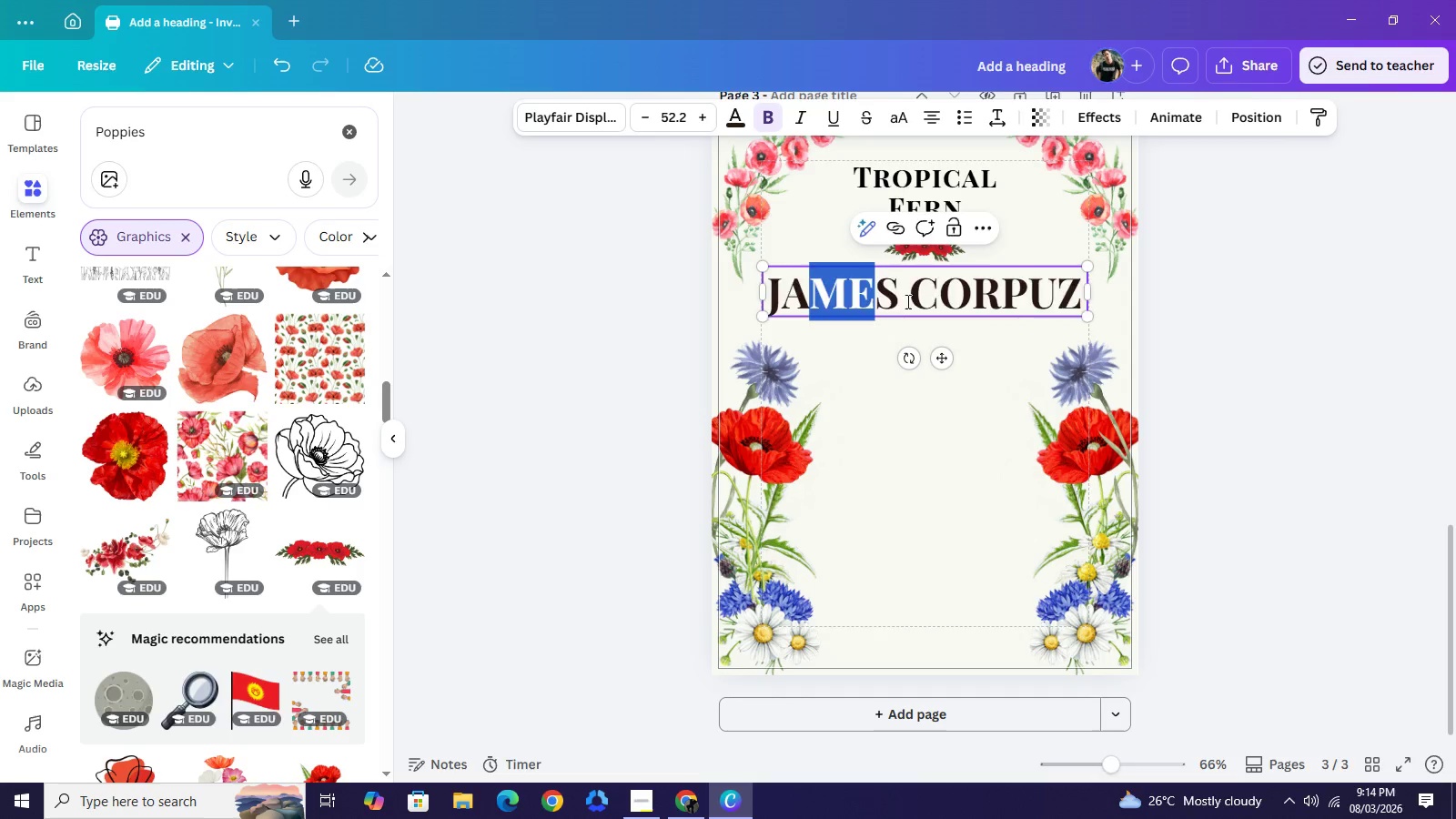 
type(ne)
 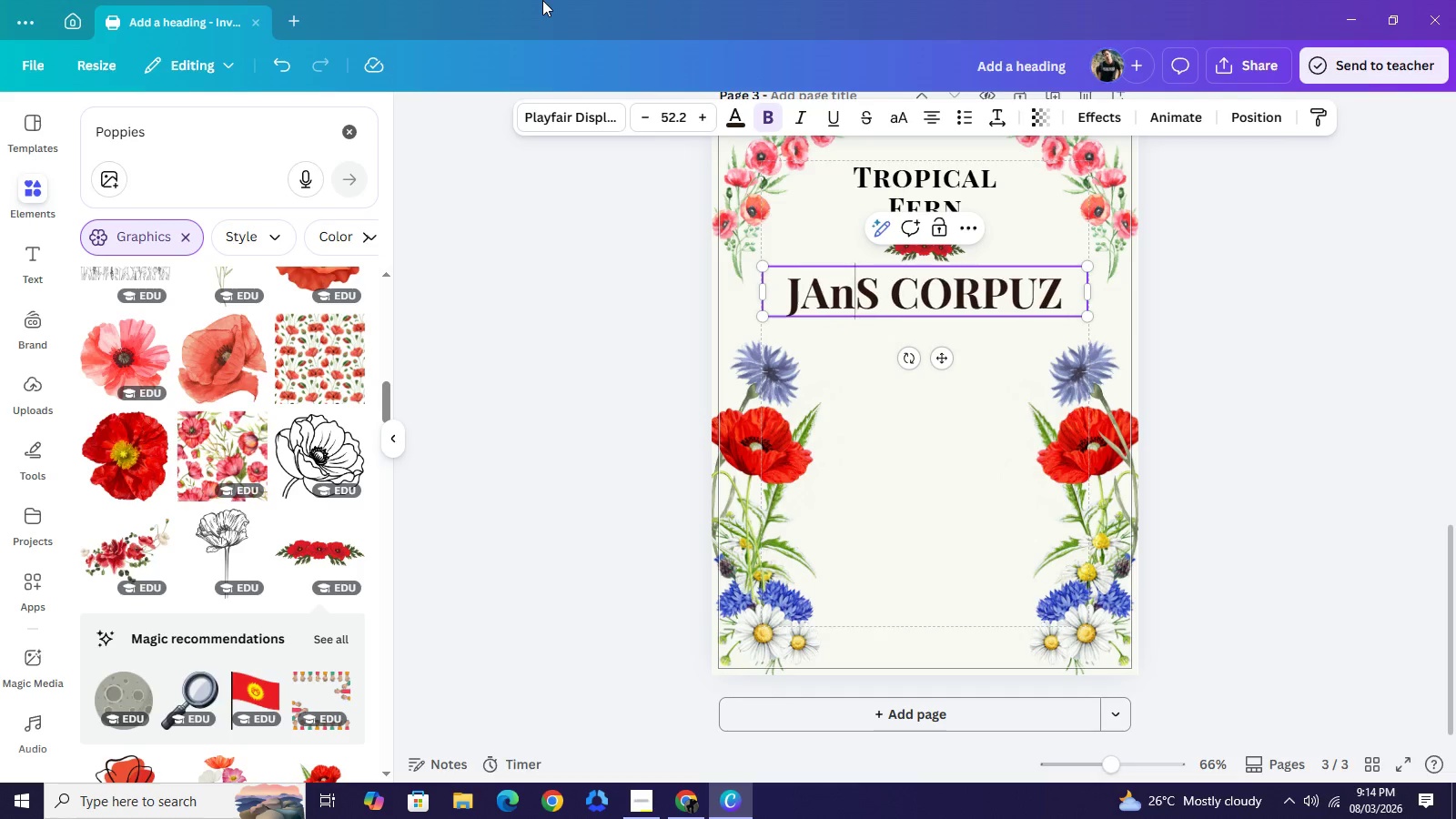 
key(Backspace)
key(Backspace)
key(Backspace)
type(ane)
 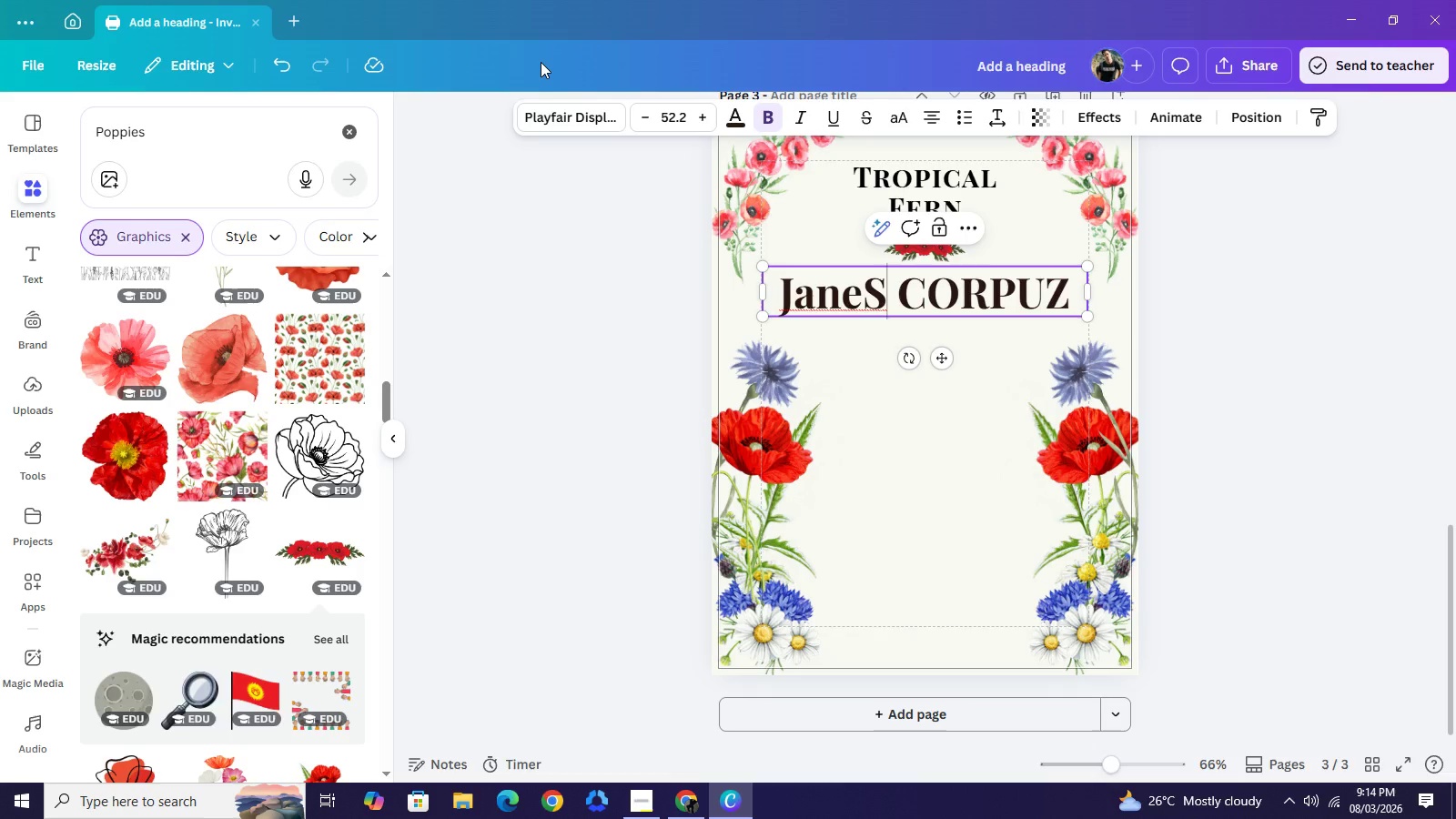 
key(ArrowRight)
 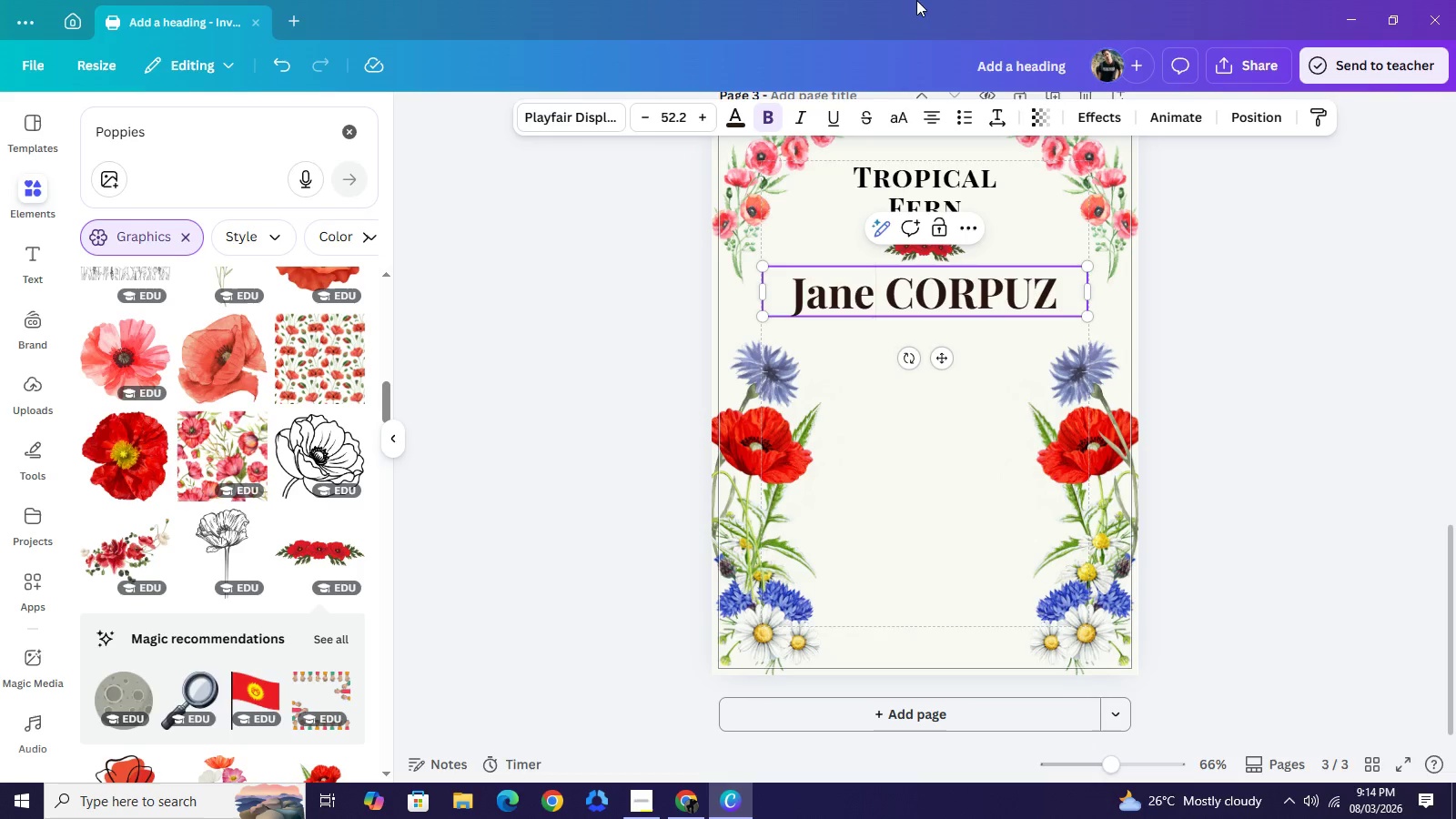 
key(Backspace)
 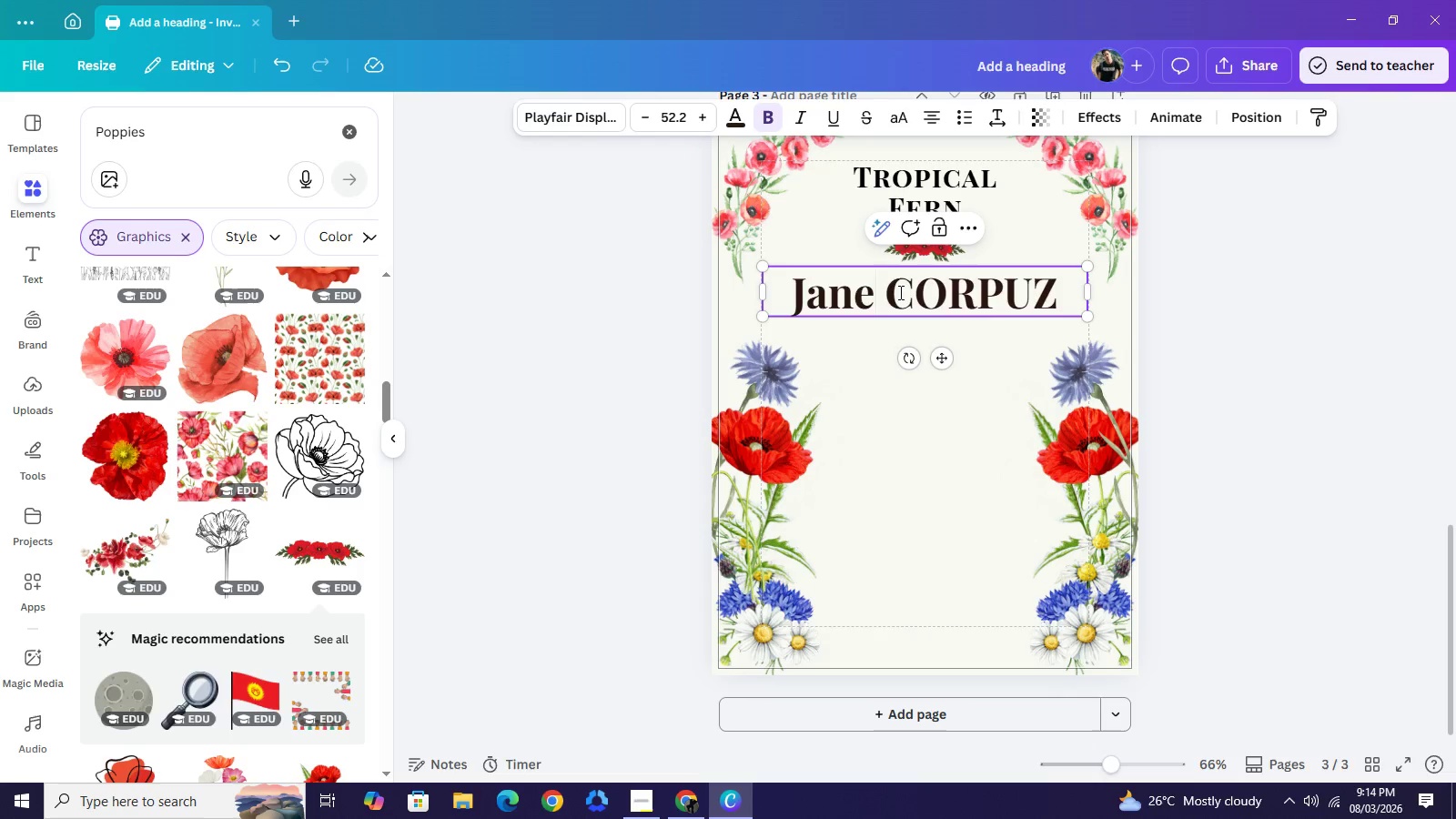 
left_click_drag(start_coordinate=[899, 292], to_coordinate=[1049, 296])
 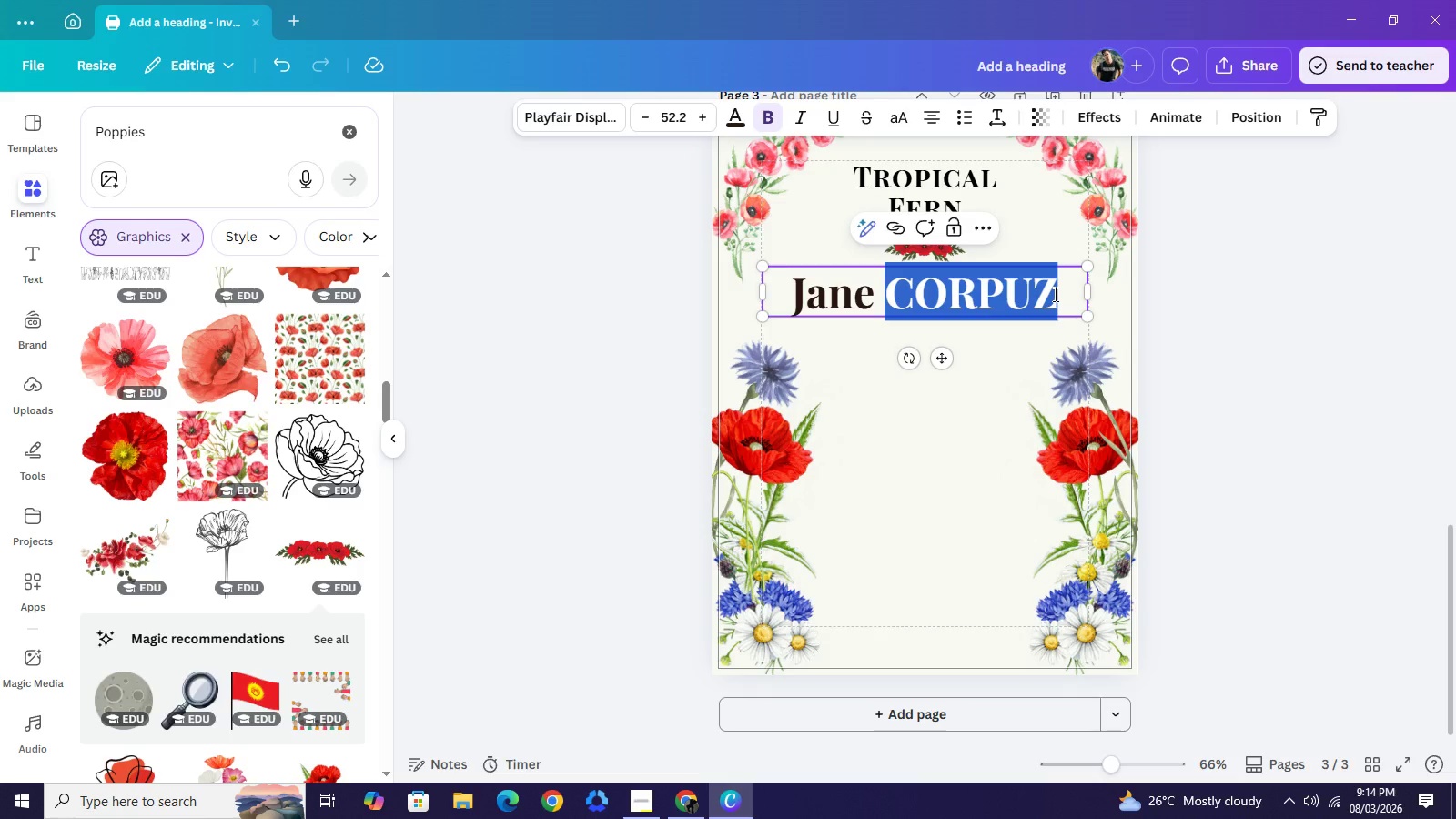 
wait(5.02)
 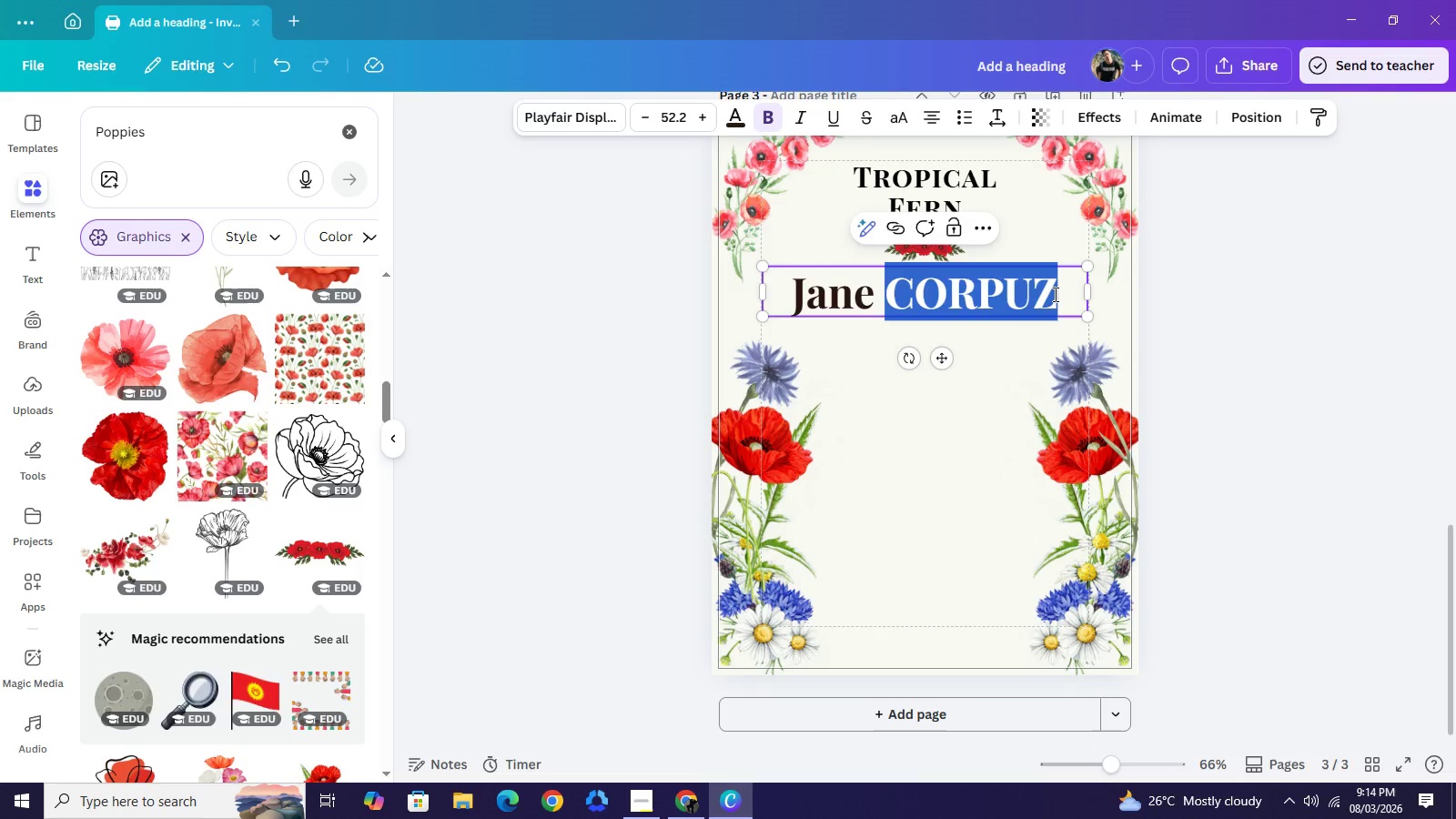 
type(Dela Tore)
 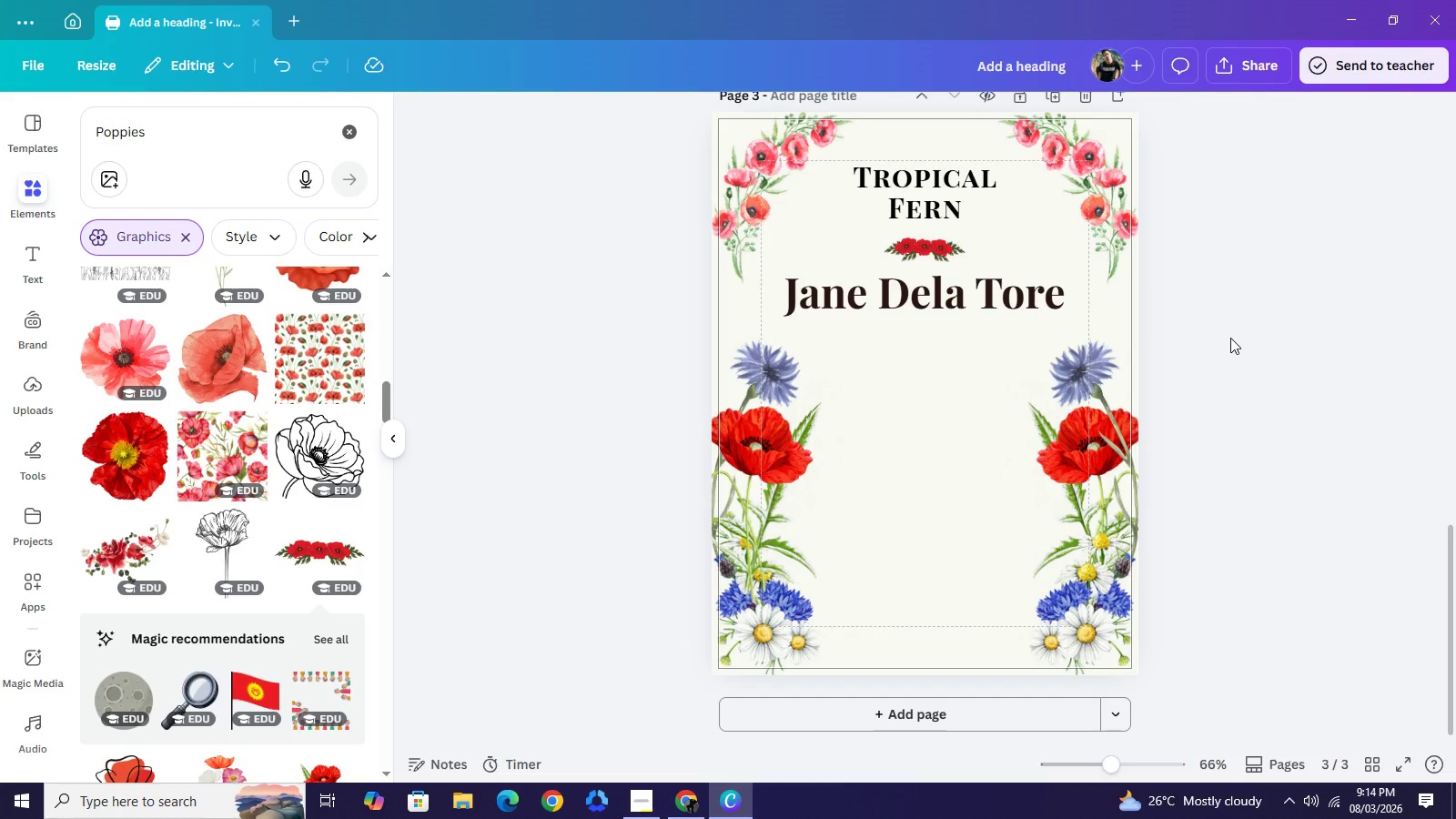 
wait(5.73)
 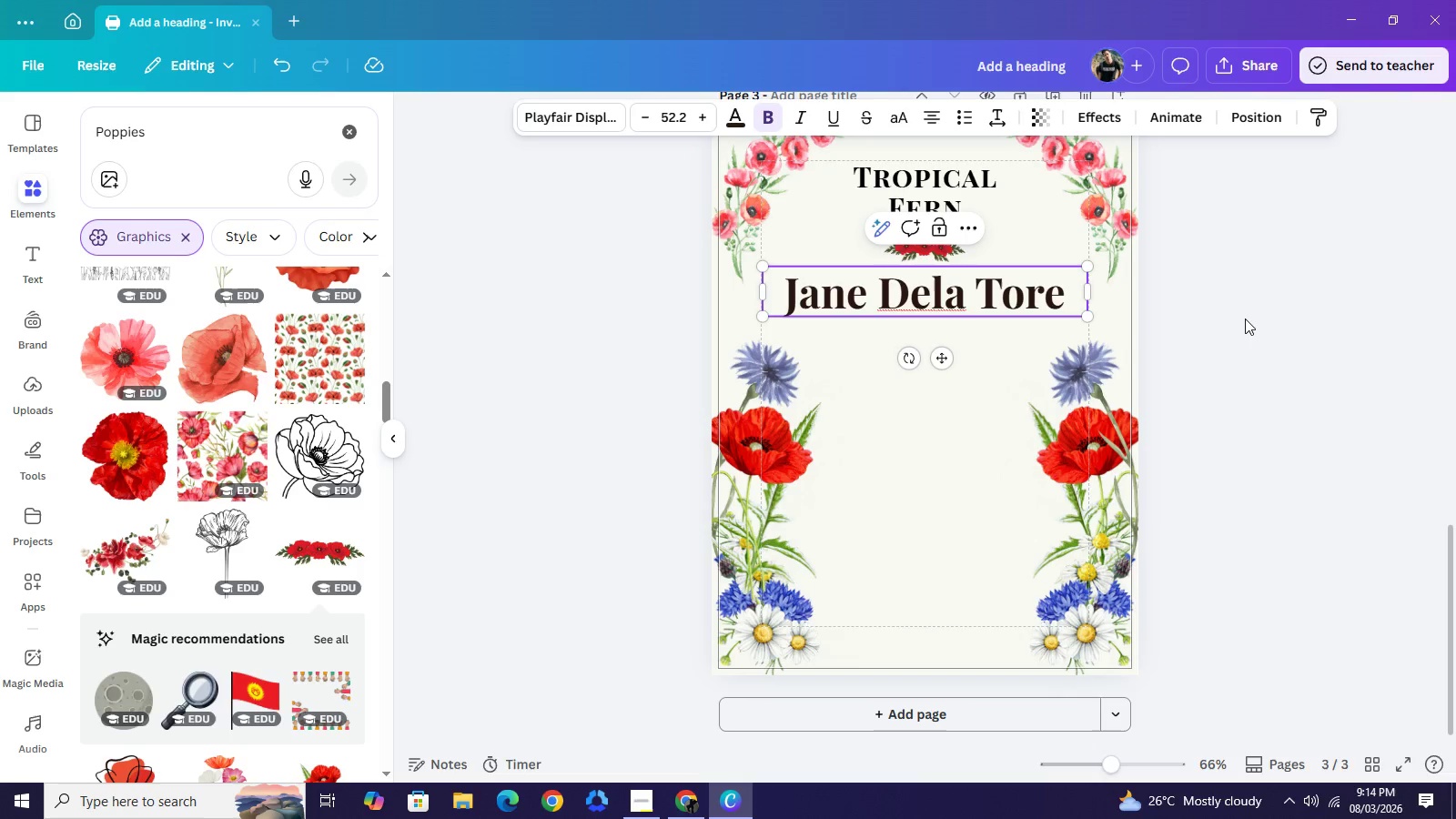 
scroll: coordinate [1192, 314], scroll_direction: up, amount: 6.0
 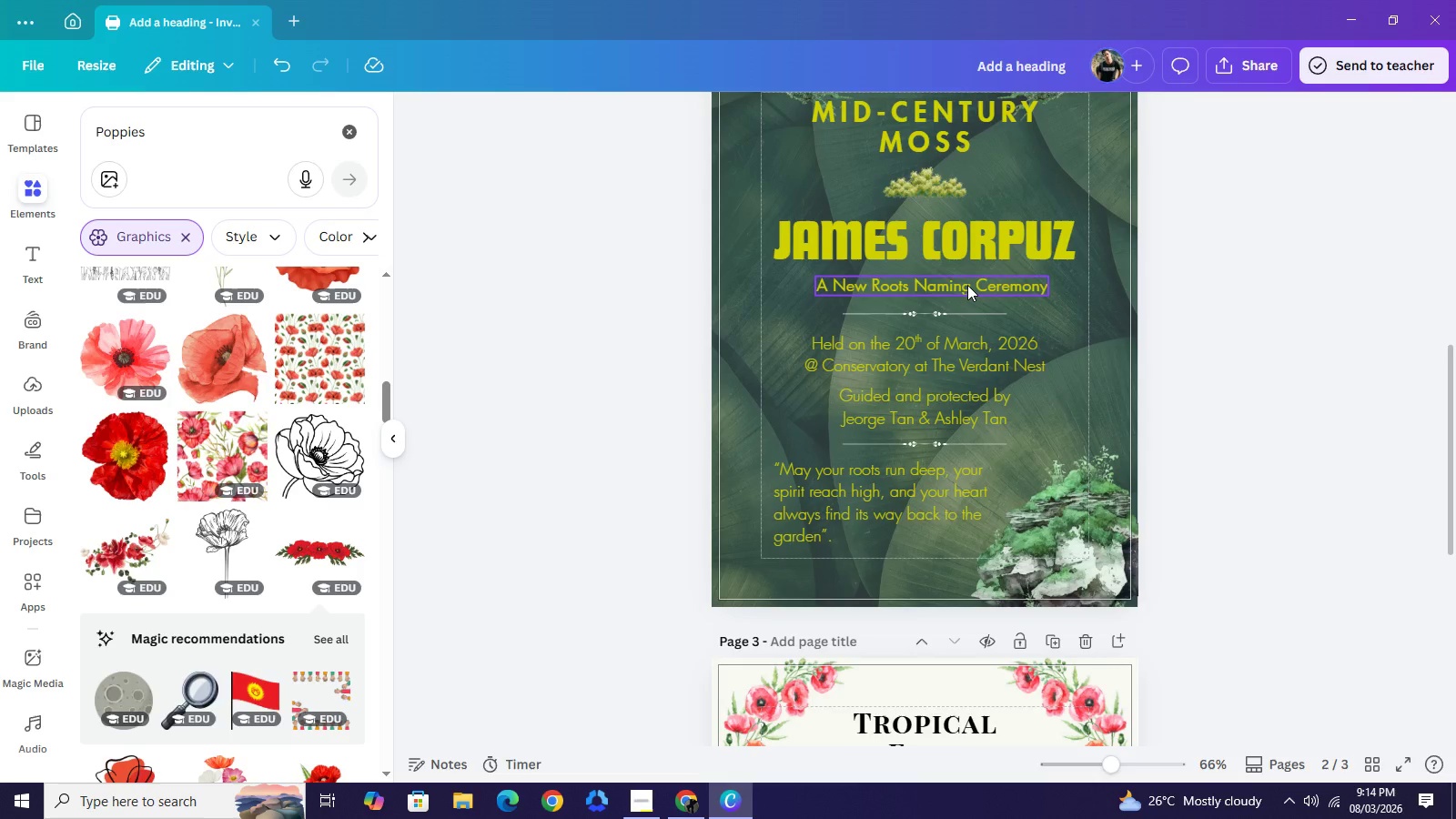 
left_click([967, 285])
 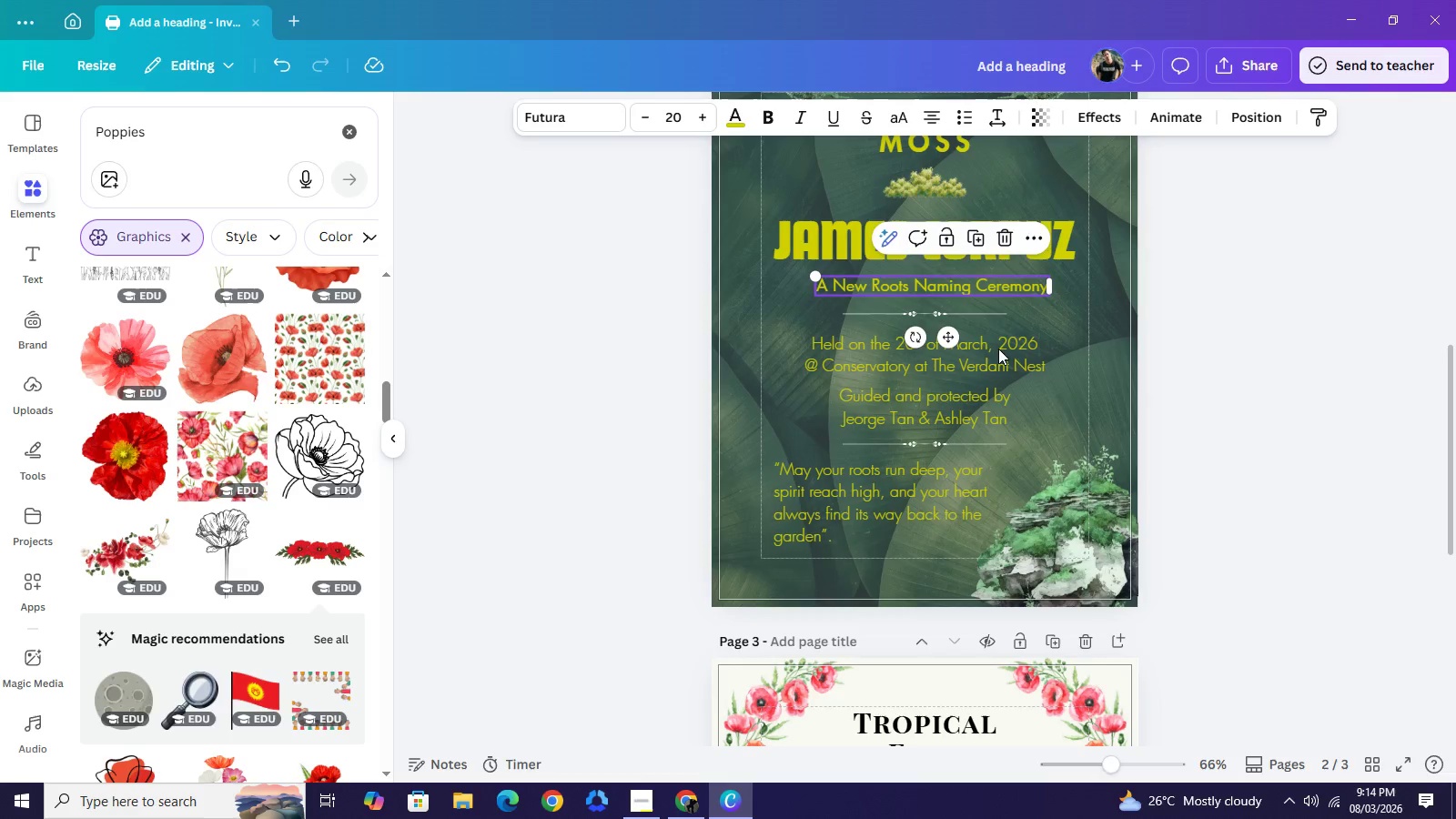 
key(Control+C)
 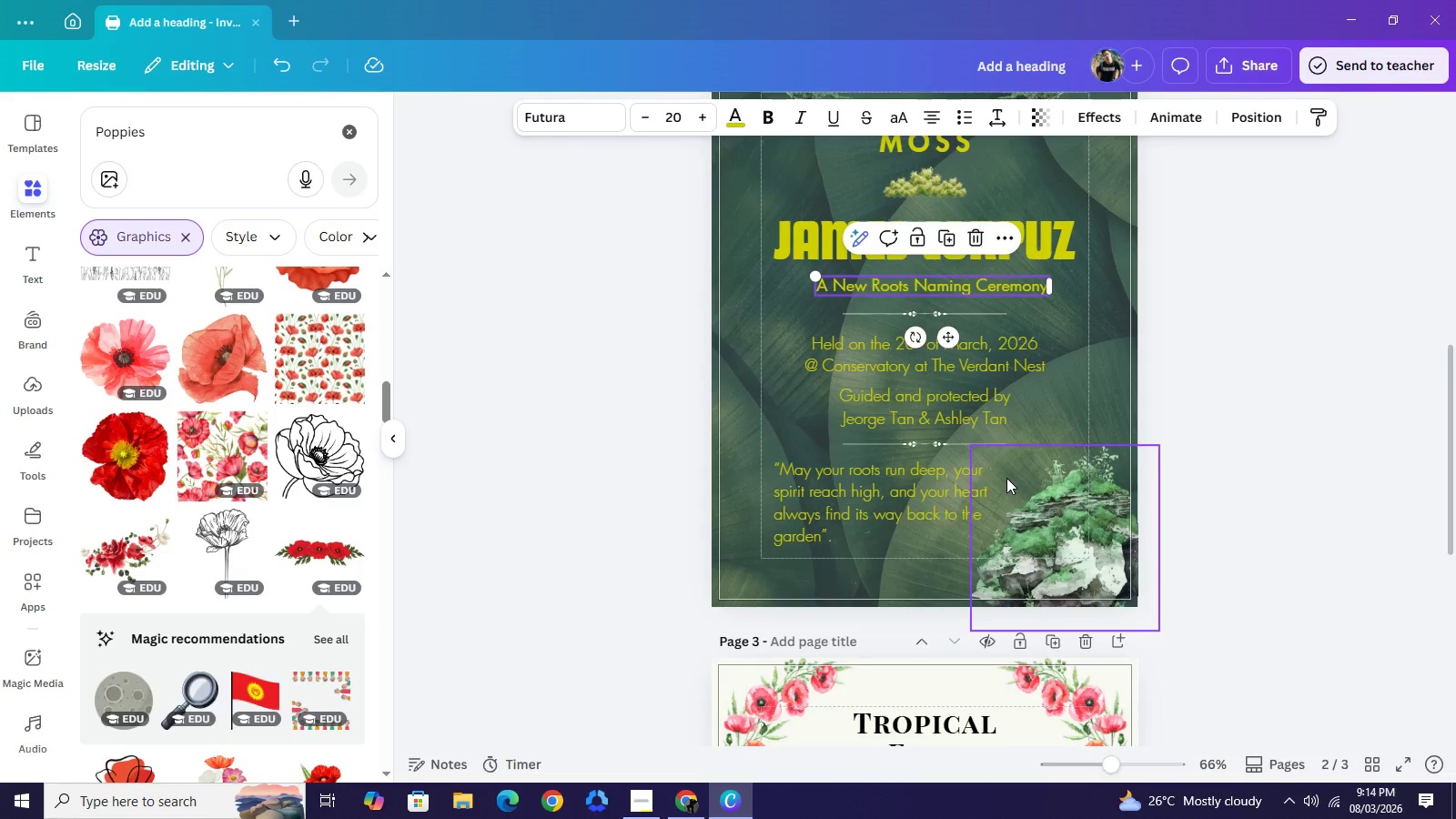 
scroll: coordinate [972, 500], scroll_direction: down, amount: 5.0
 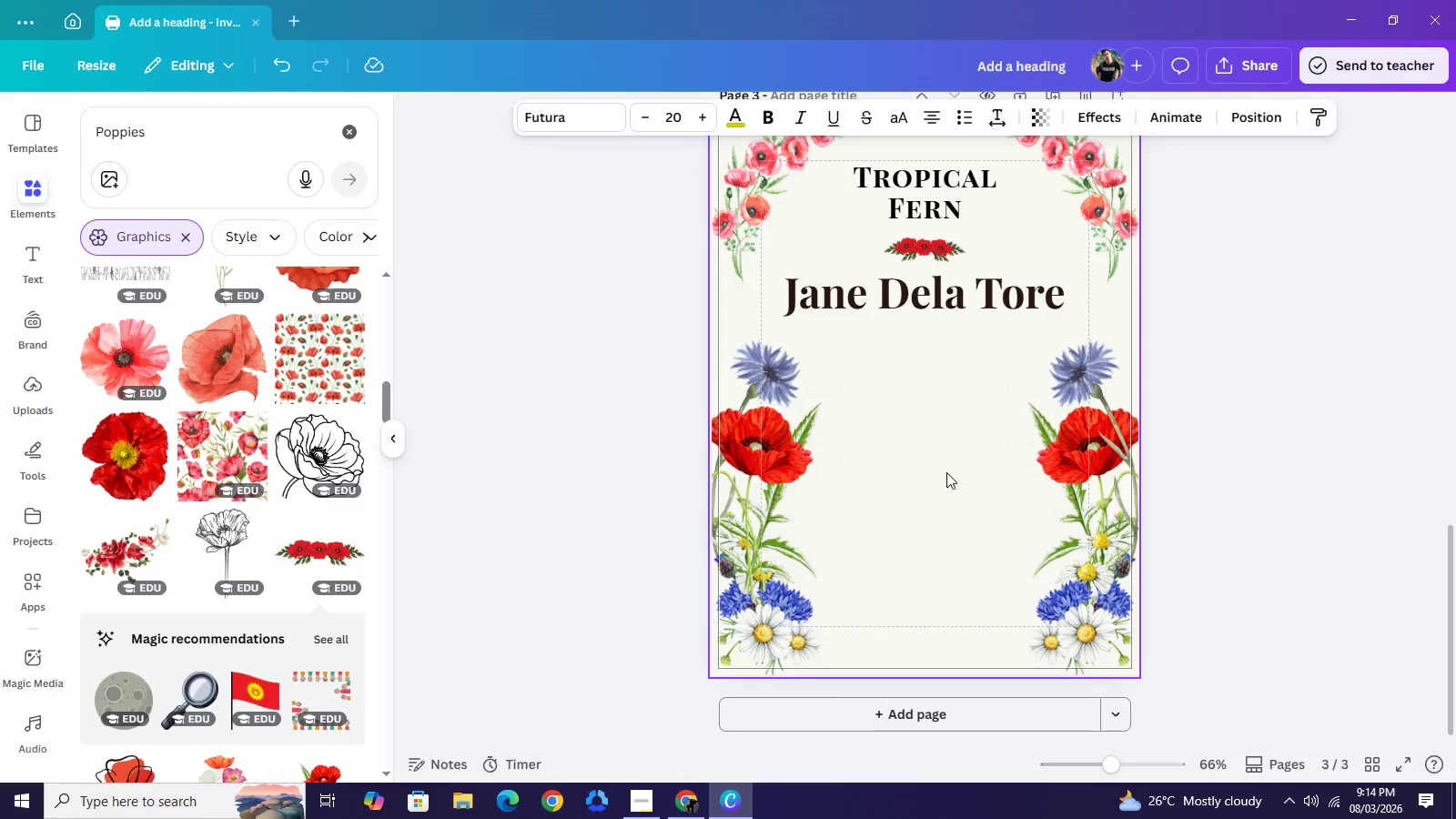 
key(Control+V)
 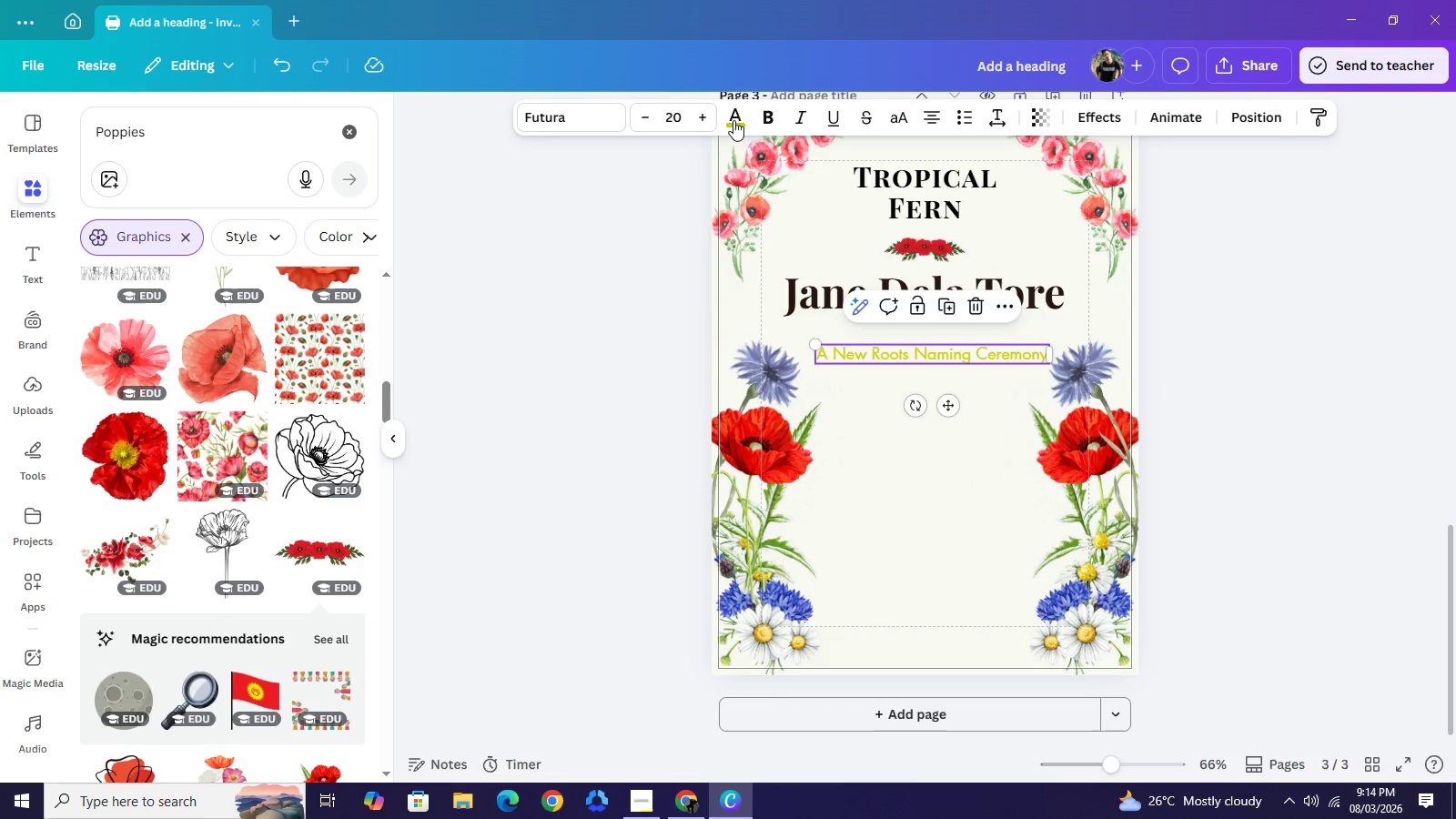 
left_click([733, 120])
 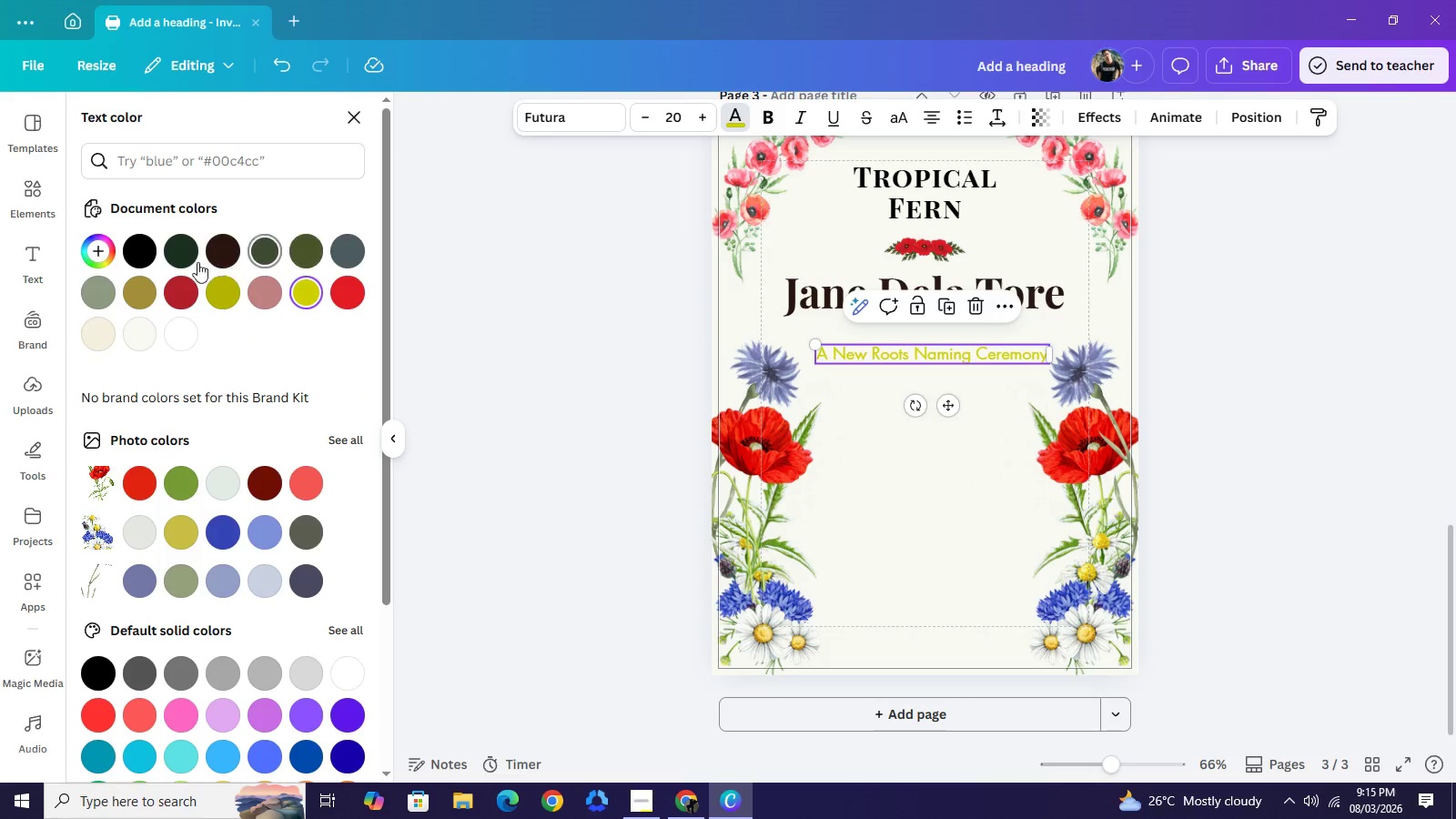 
left_click([146, 248])
 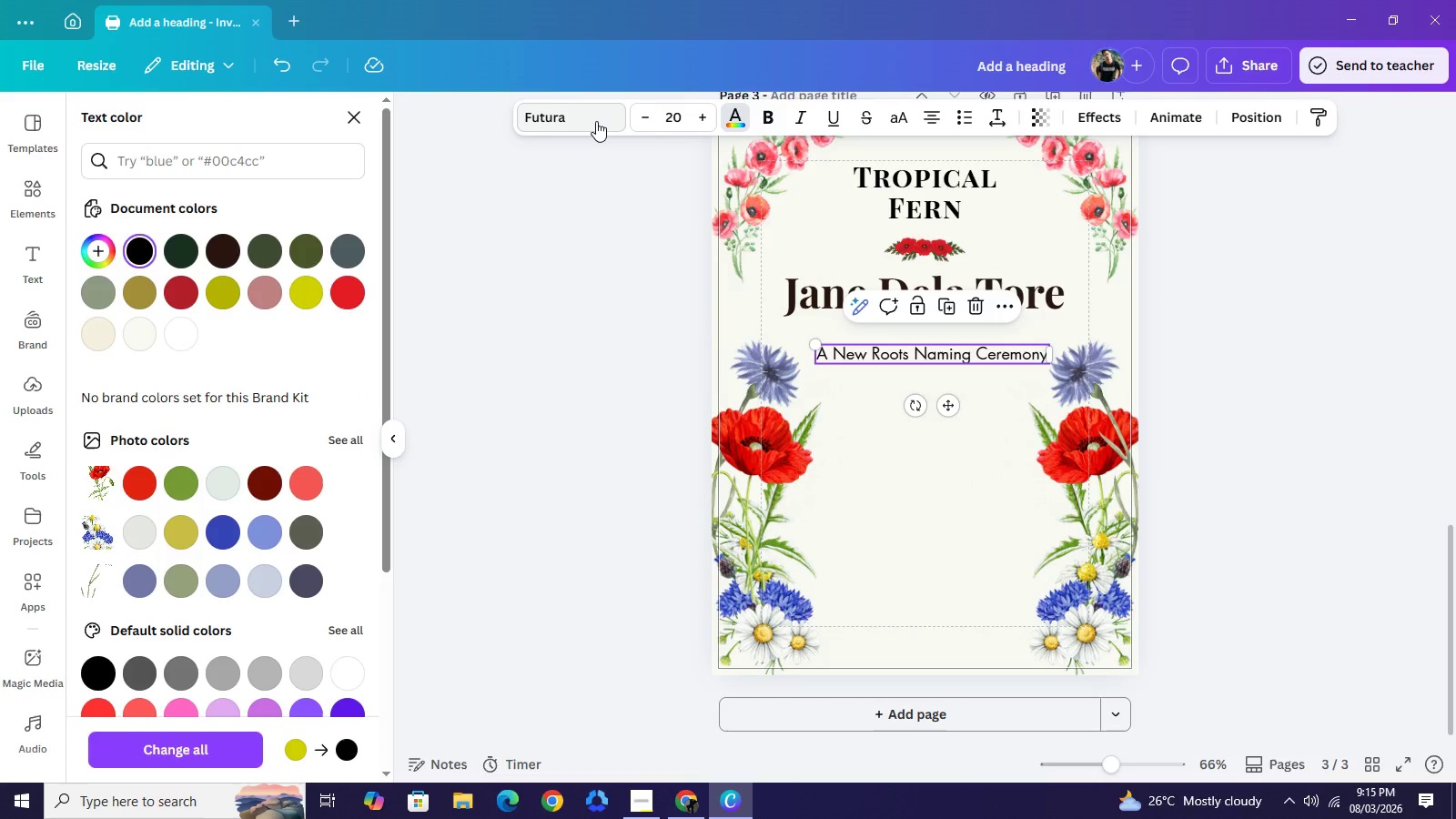 
left_click([596, 121])
 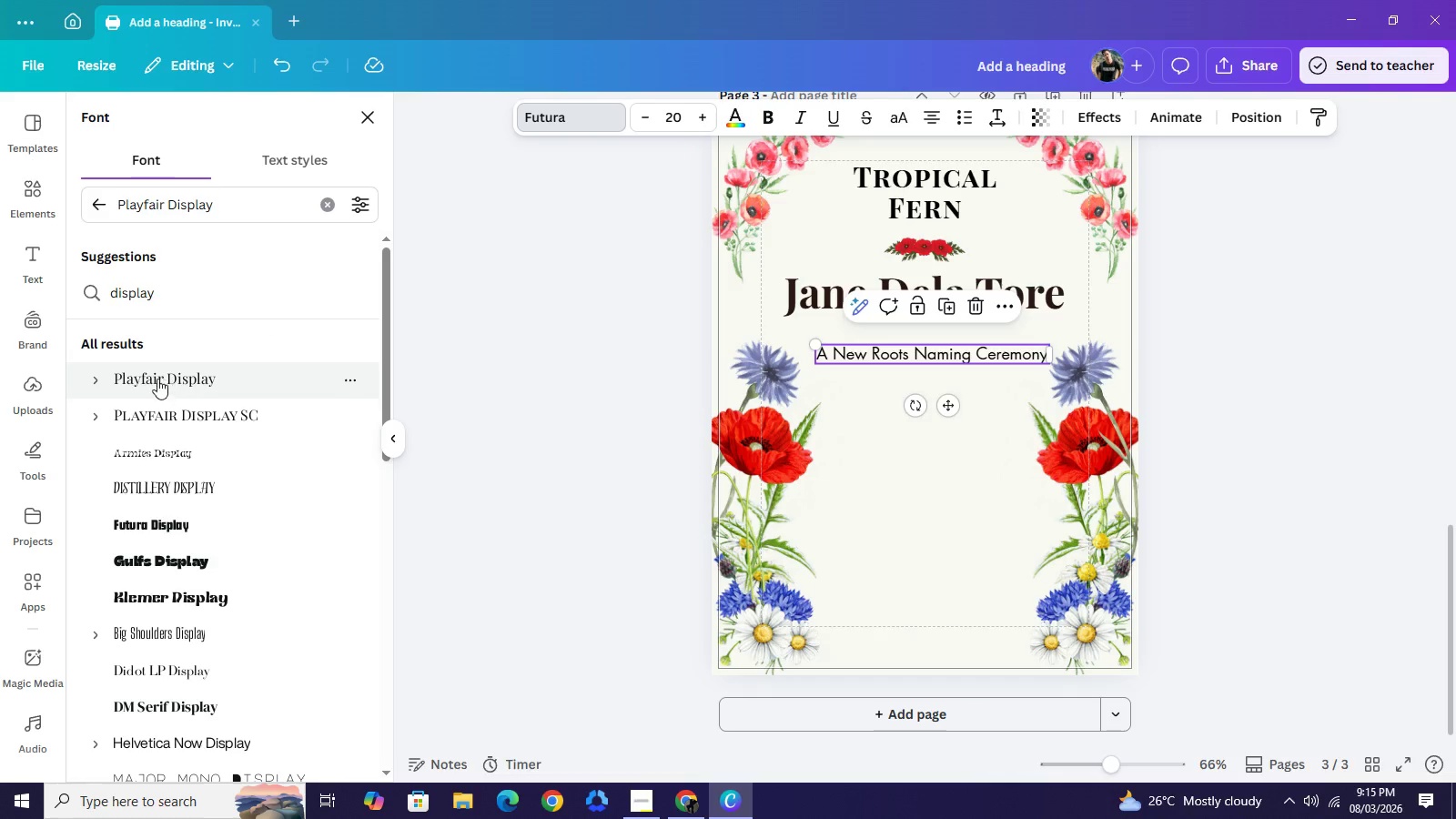 
left_click([132, 372])
 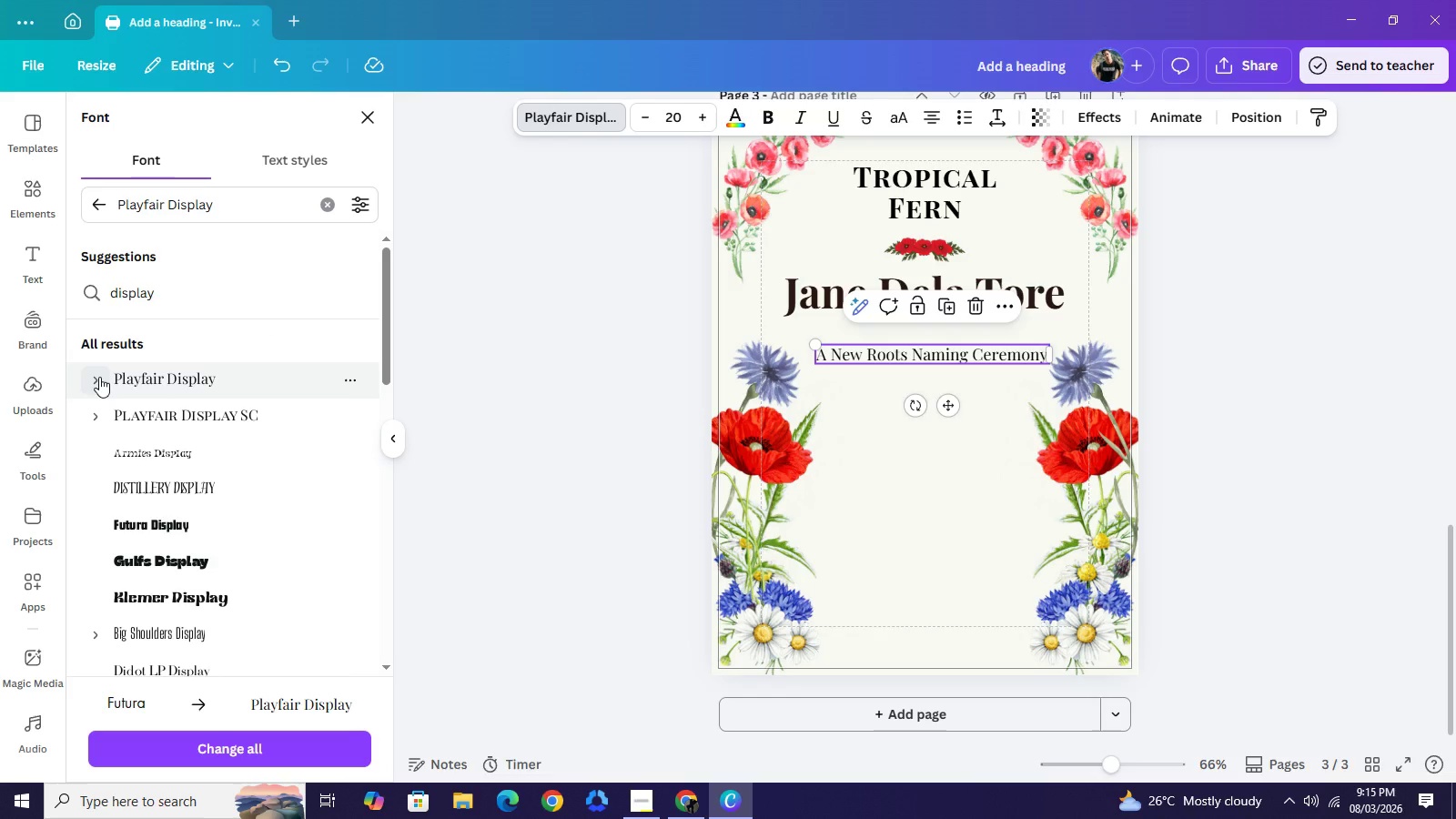 
left_click([99, 377])
 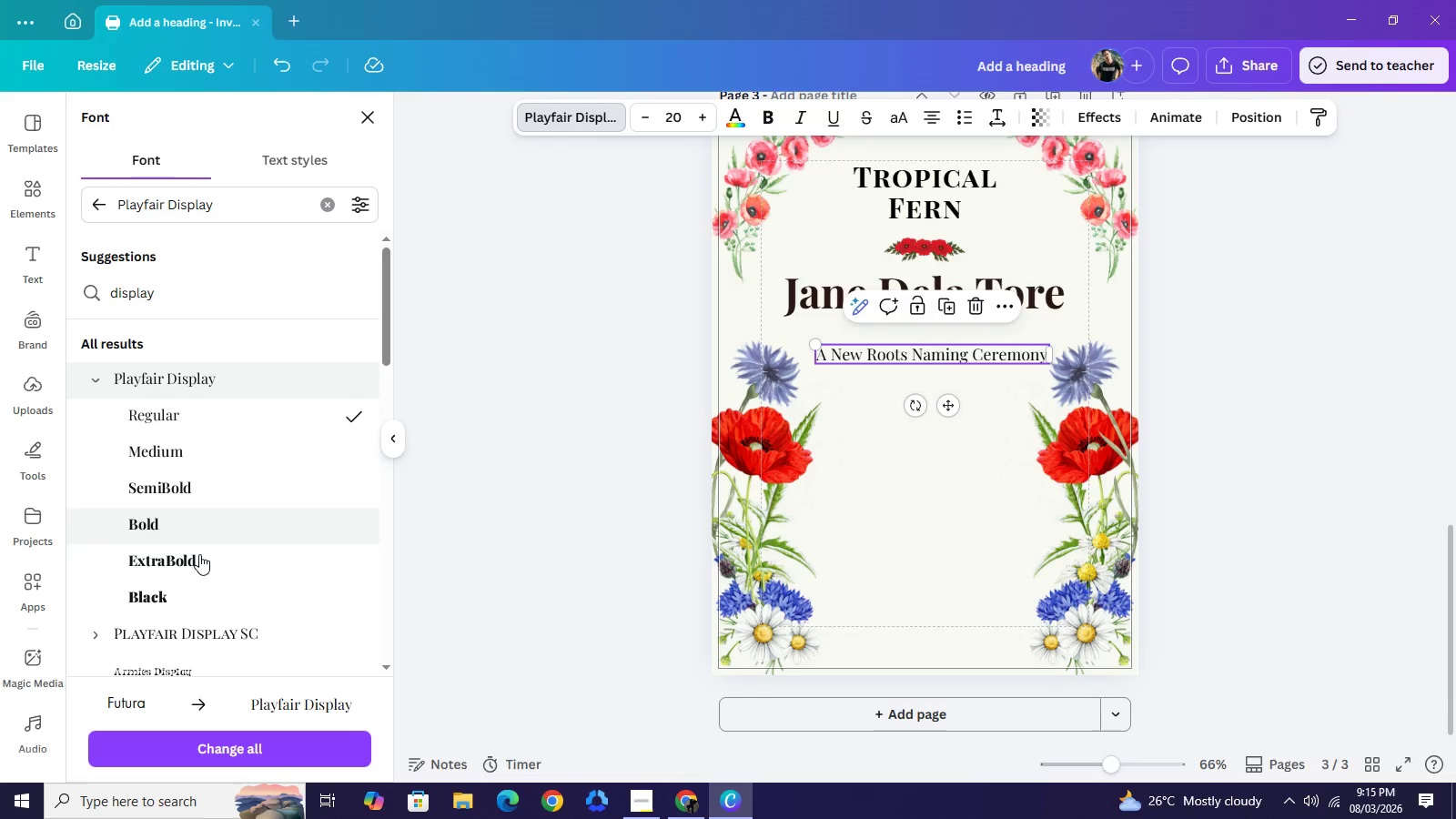 
left_click([198, 558])
 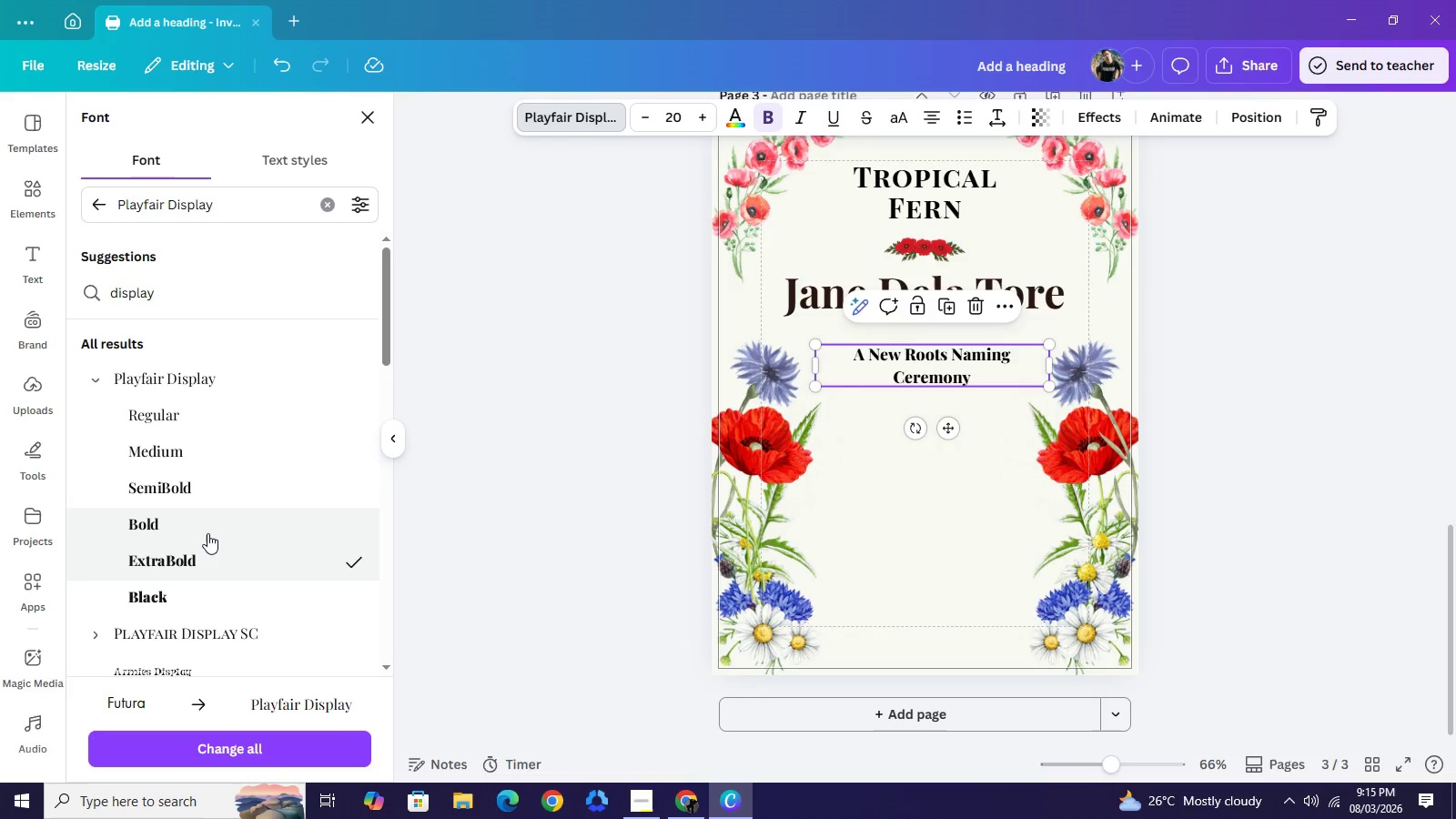 
left_click([207, 533])
 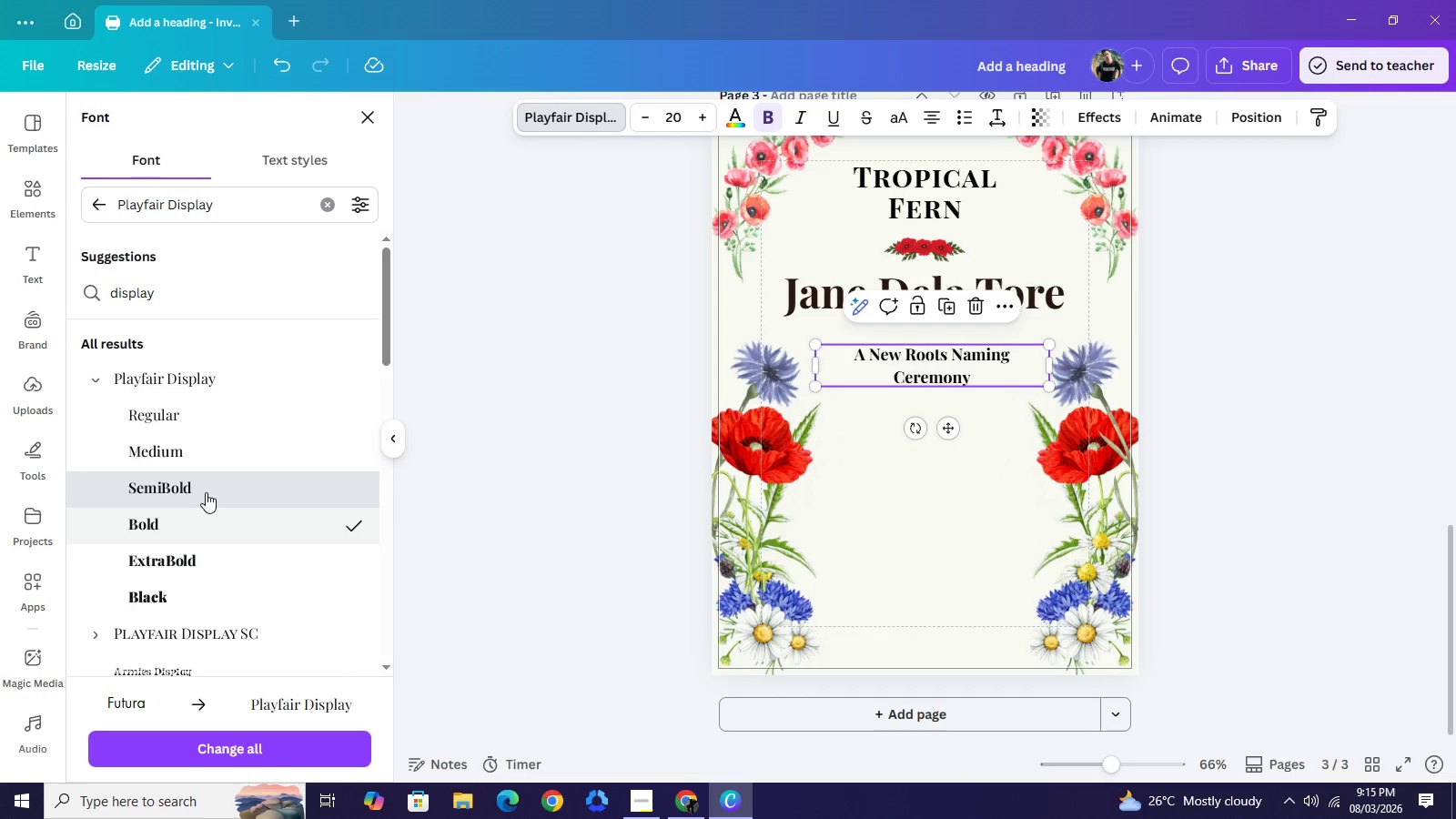 
left_click([206, 492])
 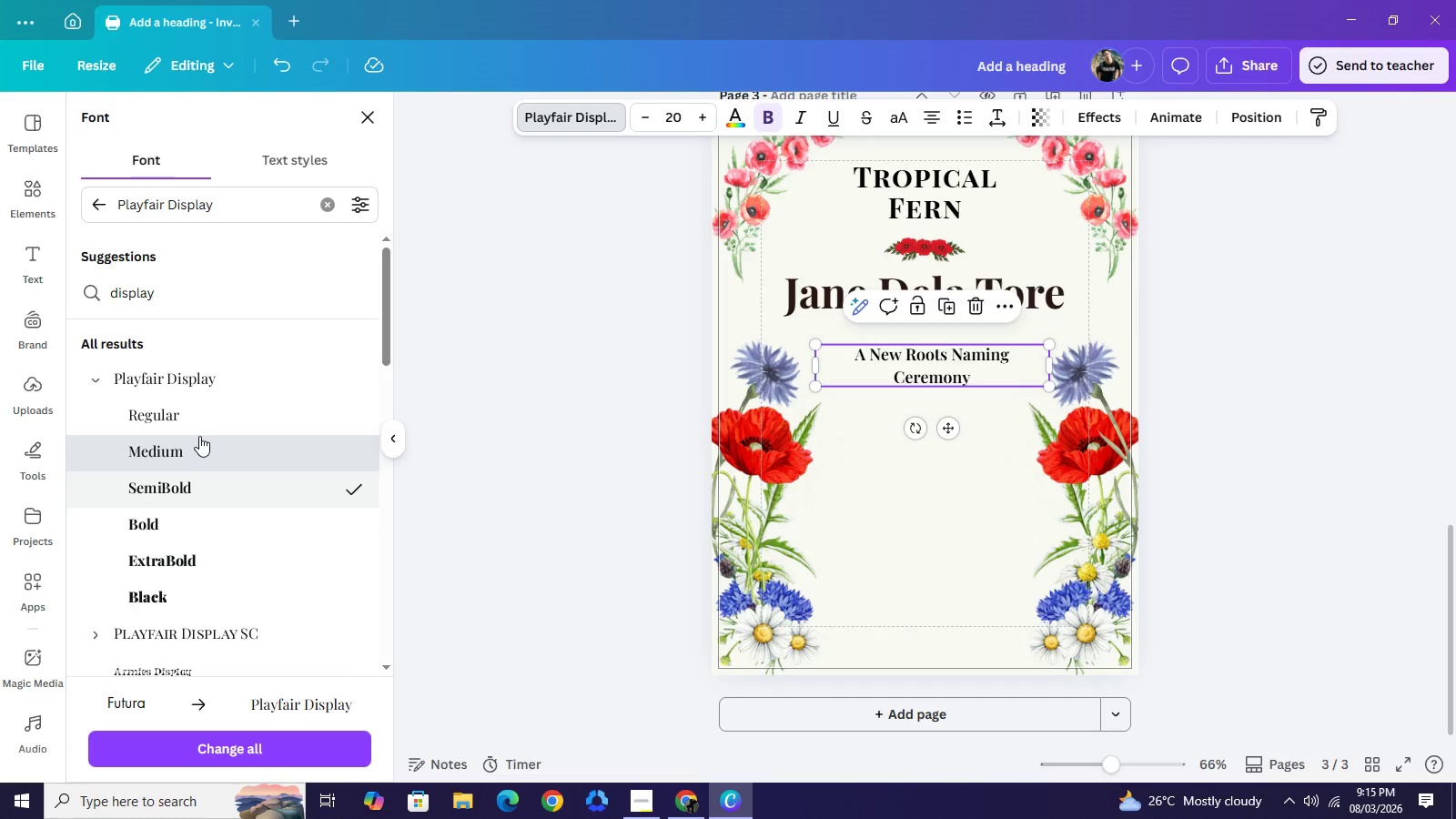 
left_click([200, 441])
 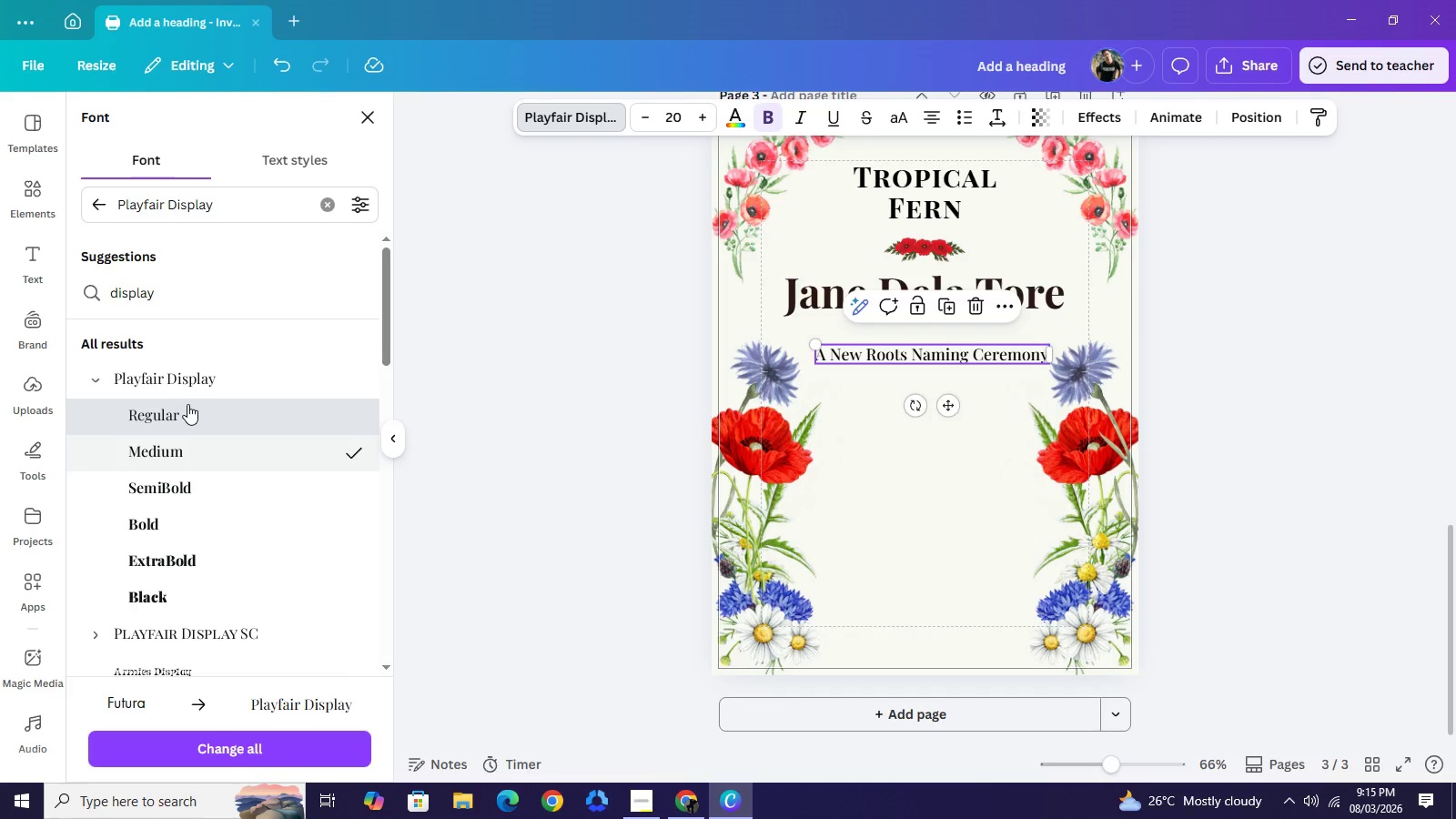 
left_click([187, 404])
 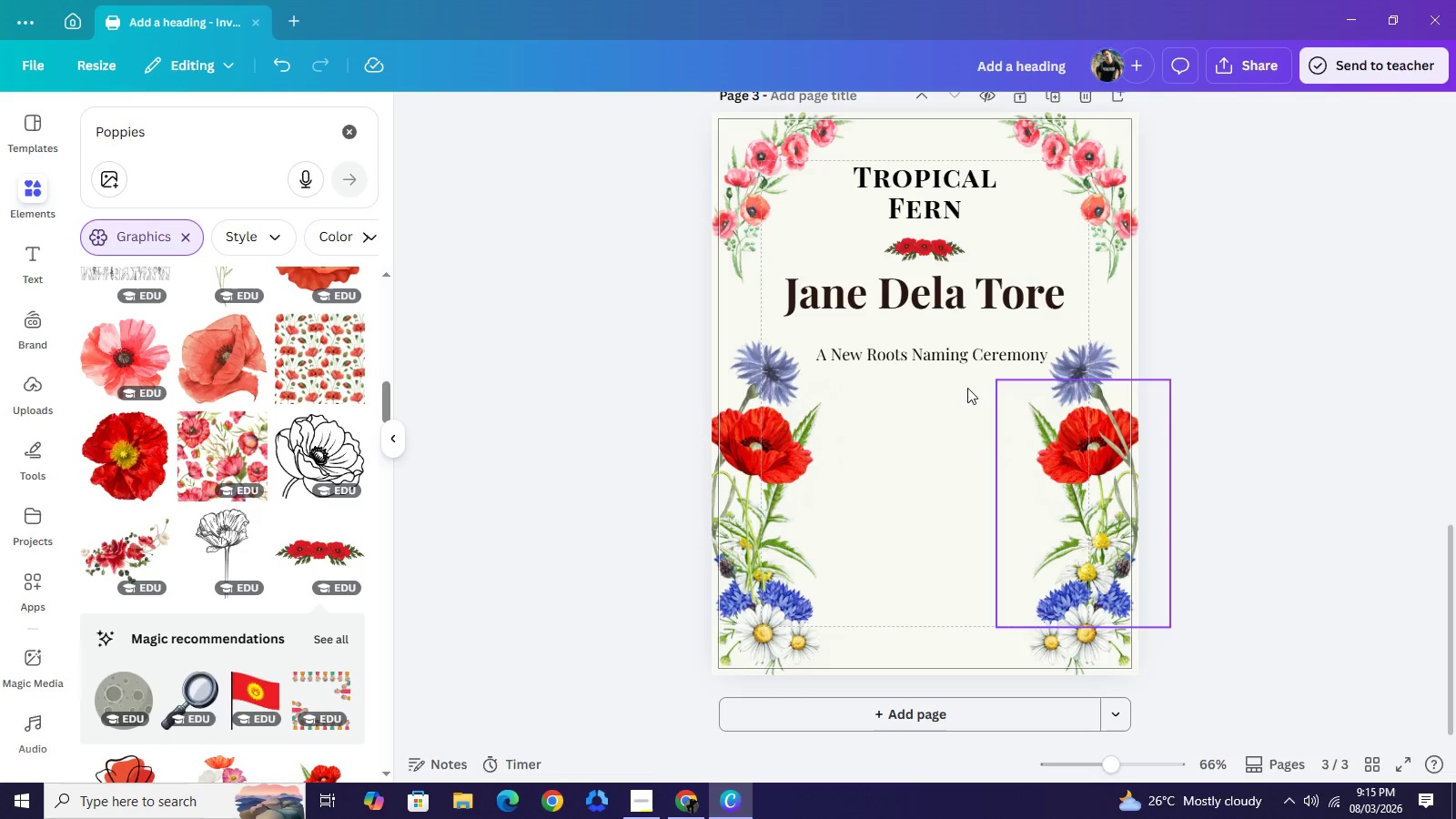 
left_click_drag(start_coordinate=[935, 355], to_coordinate=[930, 342])
 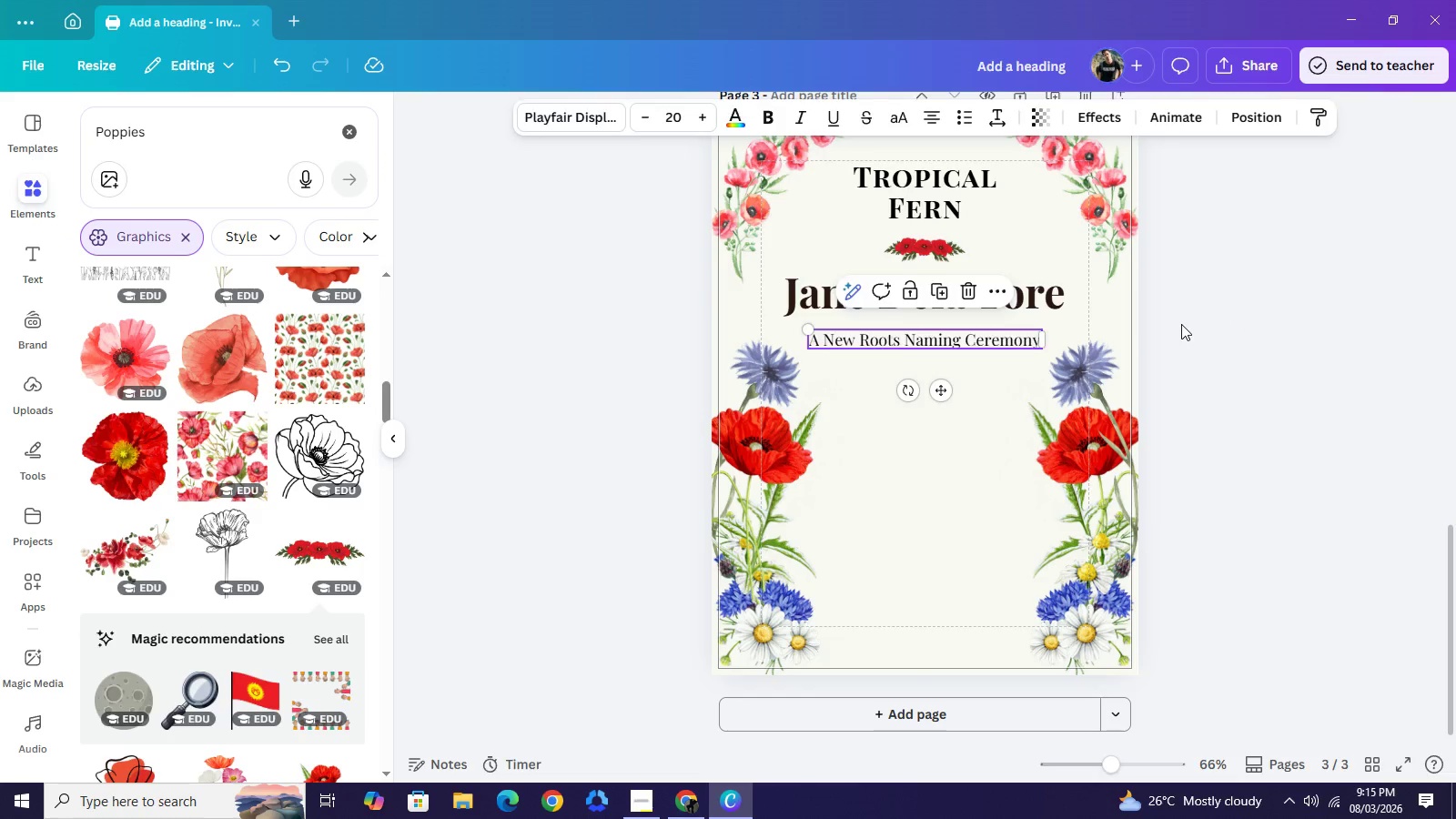 
left_click([1181, 324])
 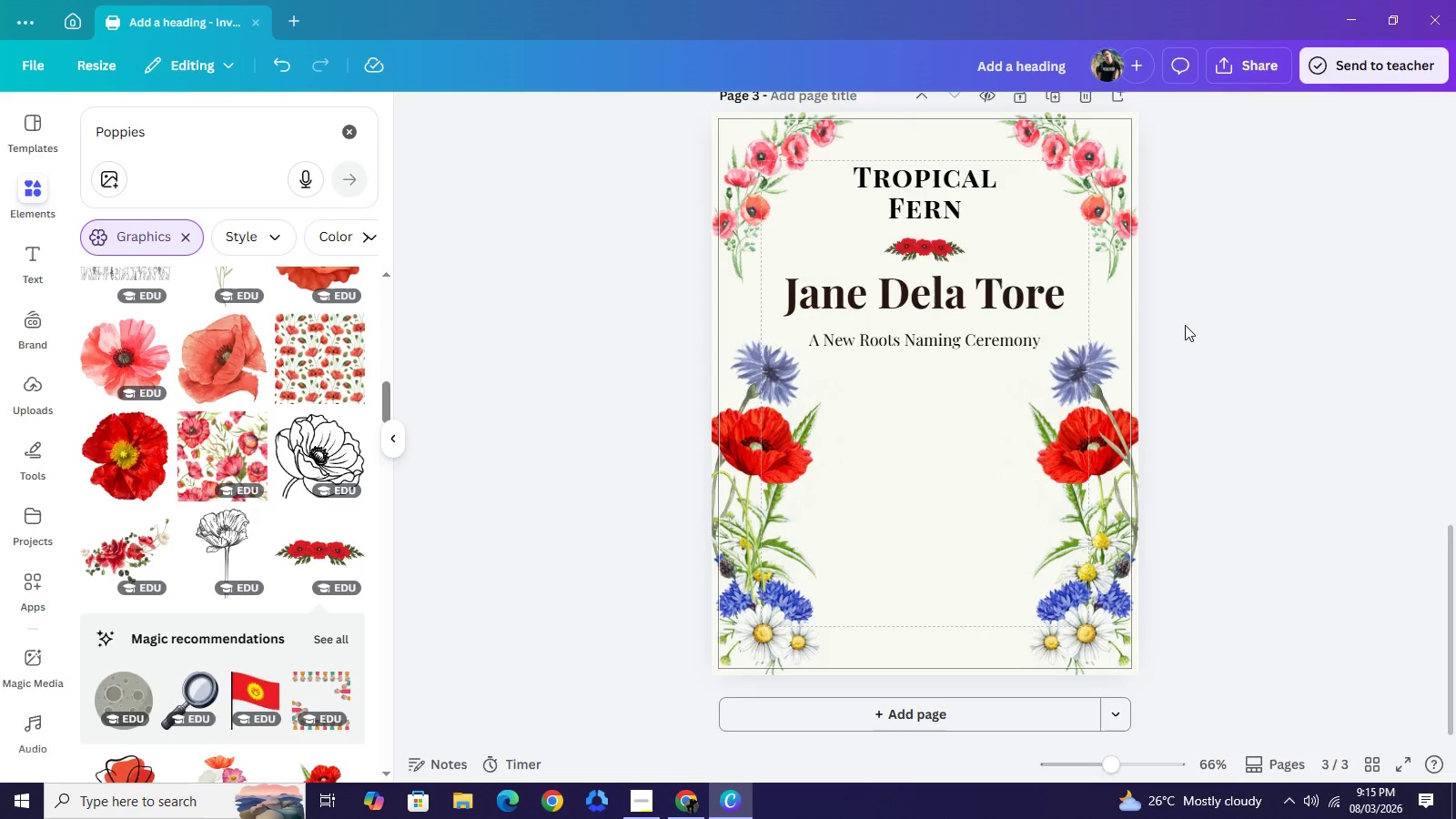 
scroll: coordinate [1185, 325], scroll_direction: up, amount: 4.0
 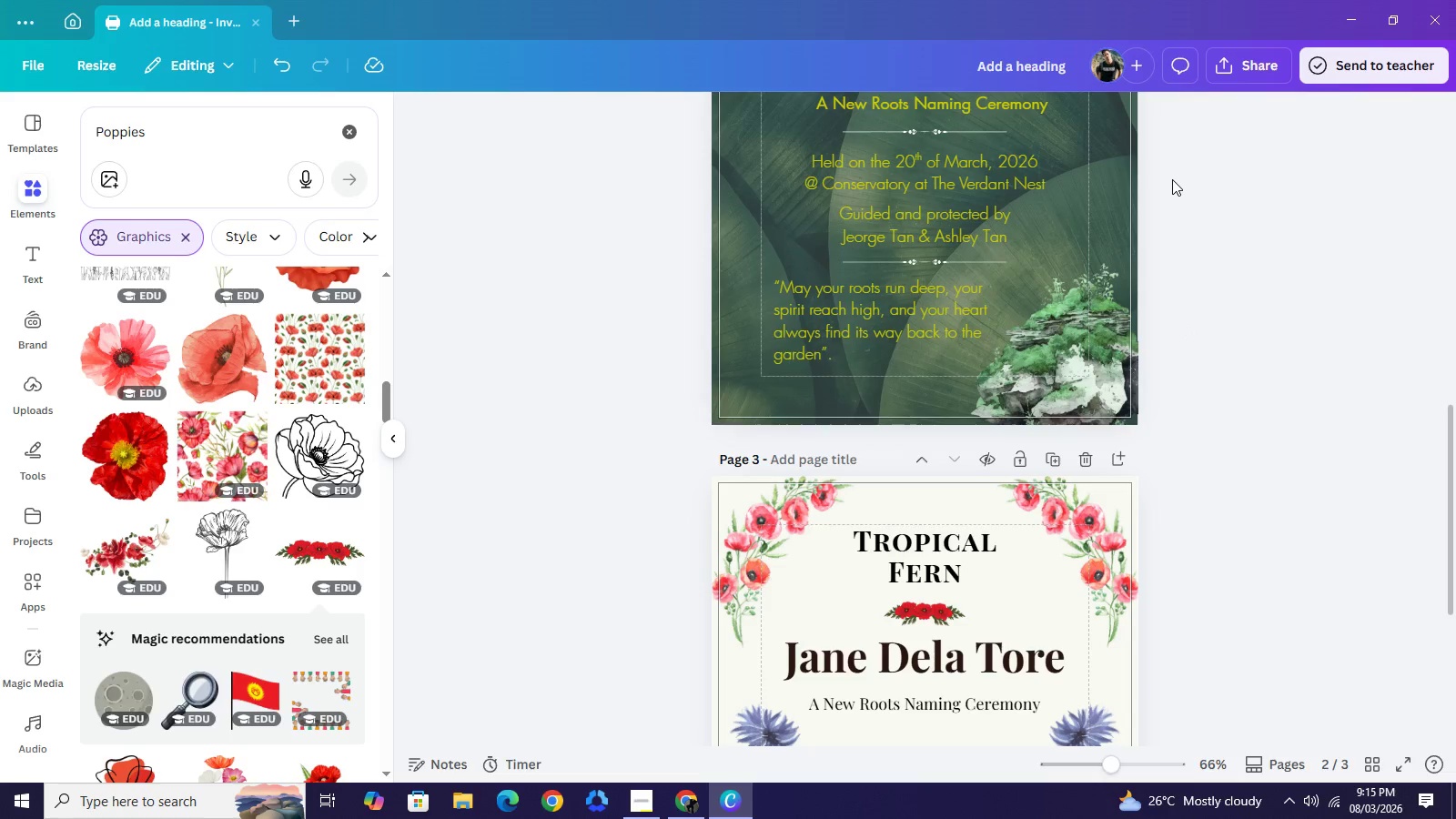 
left_click_drag(start_coordinate=[1169, 155], to_coordinate=[975, 230])
 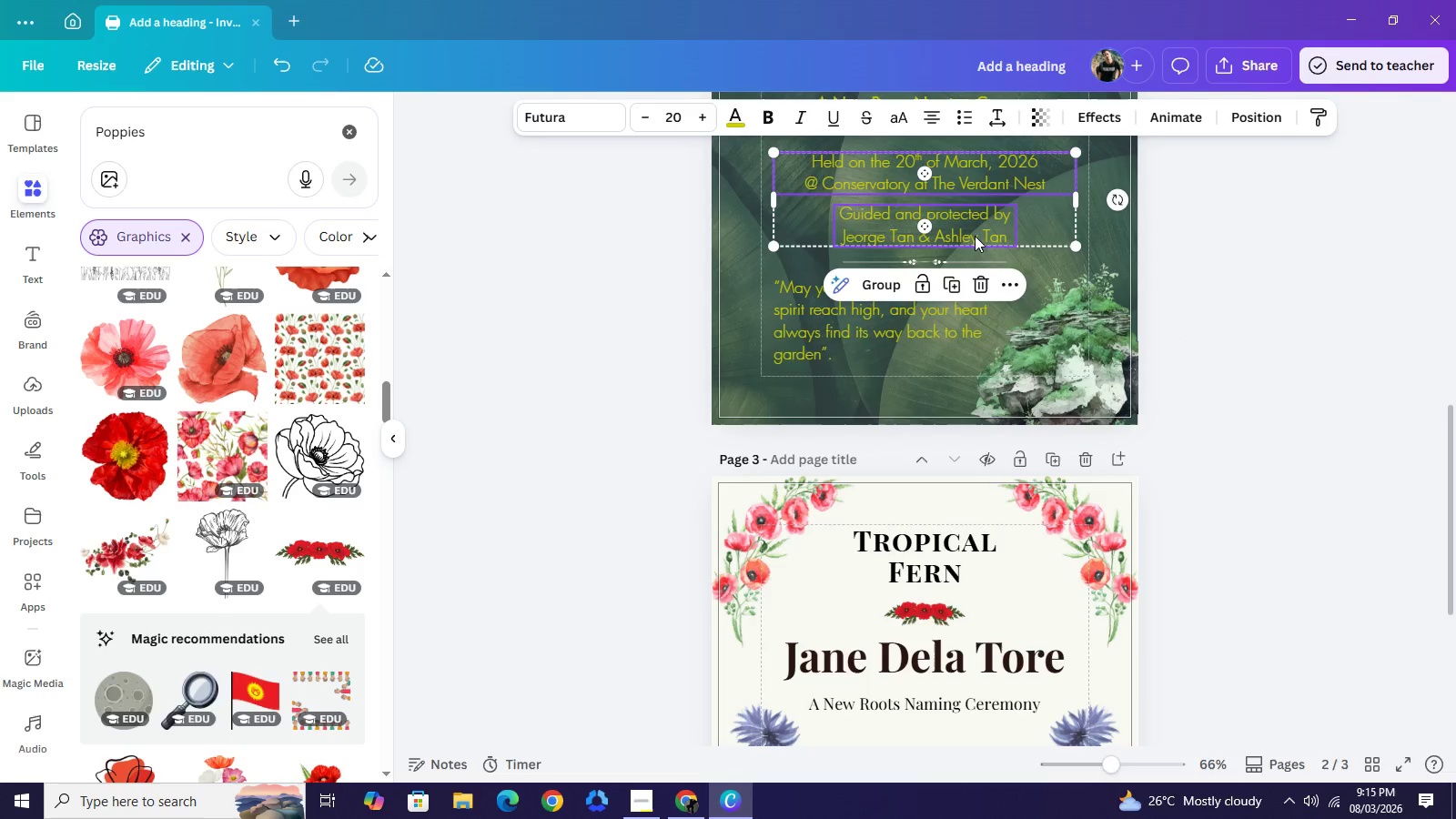 
key(Control+C)
 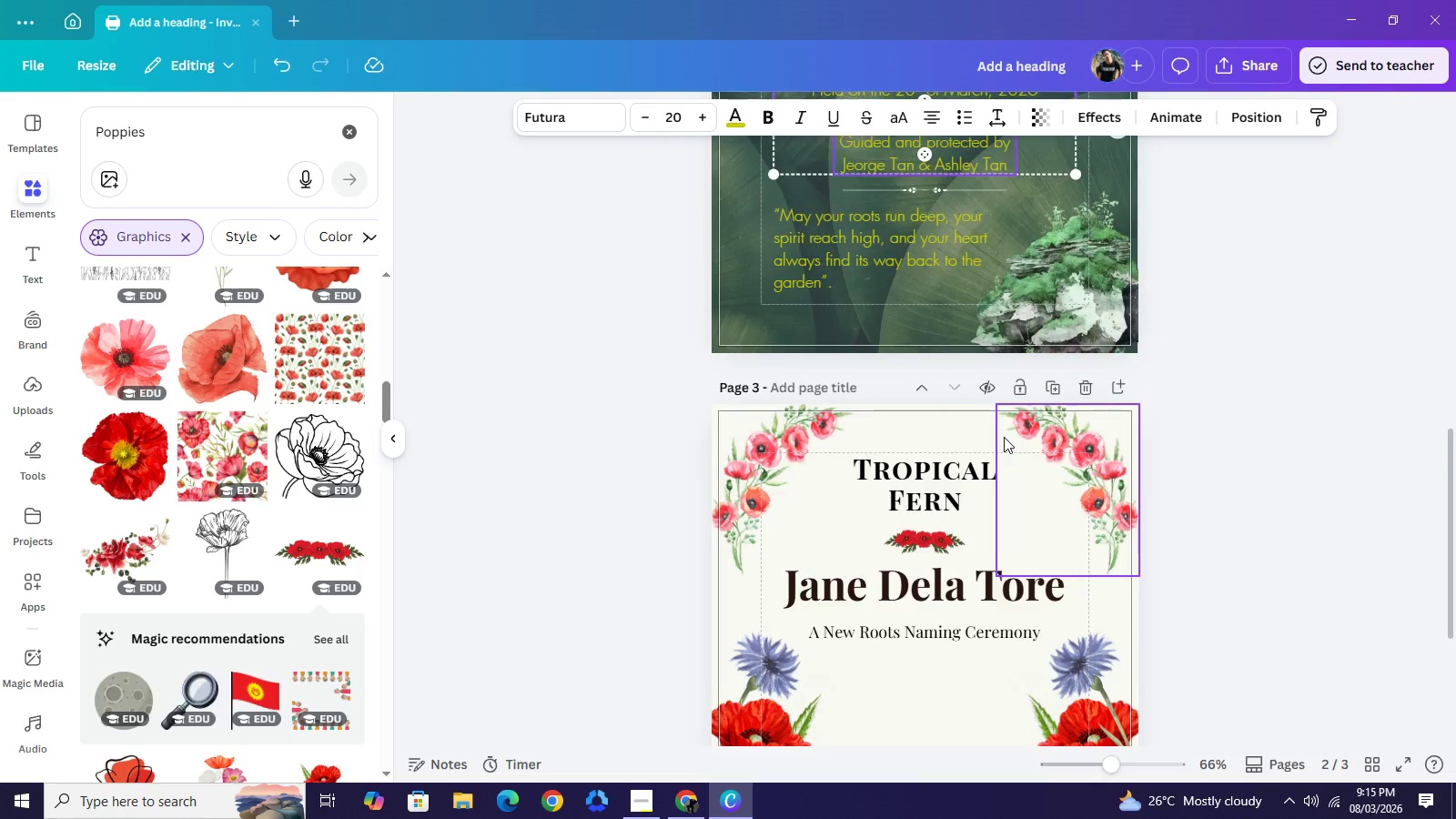 
scroll: coordinate [1003, 438], scroll_direction: down, amount: 4.0
 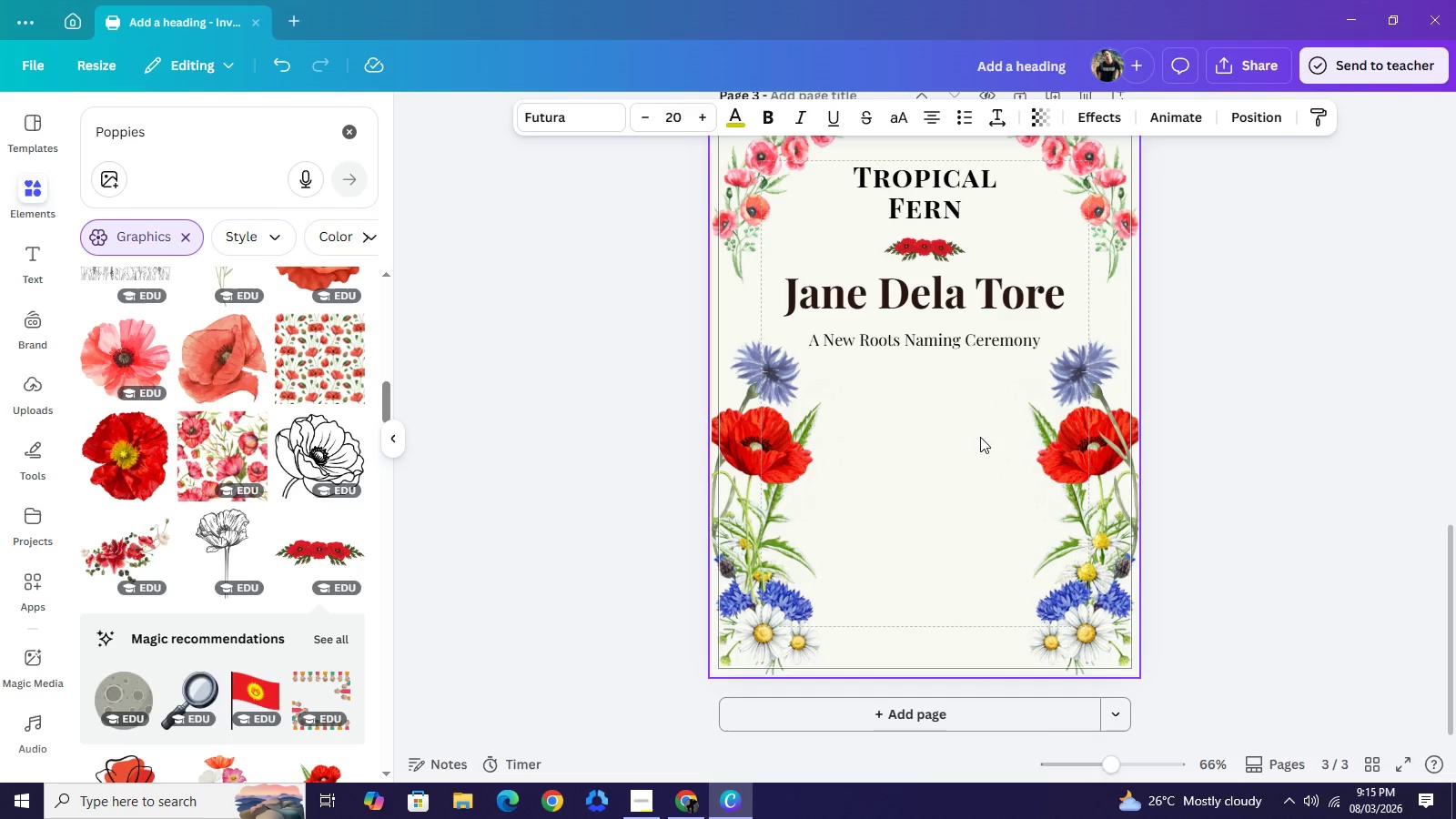 
key(Control+V)
 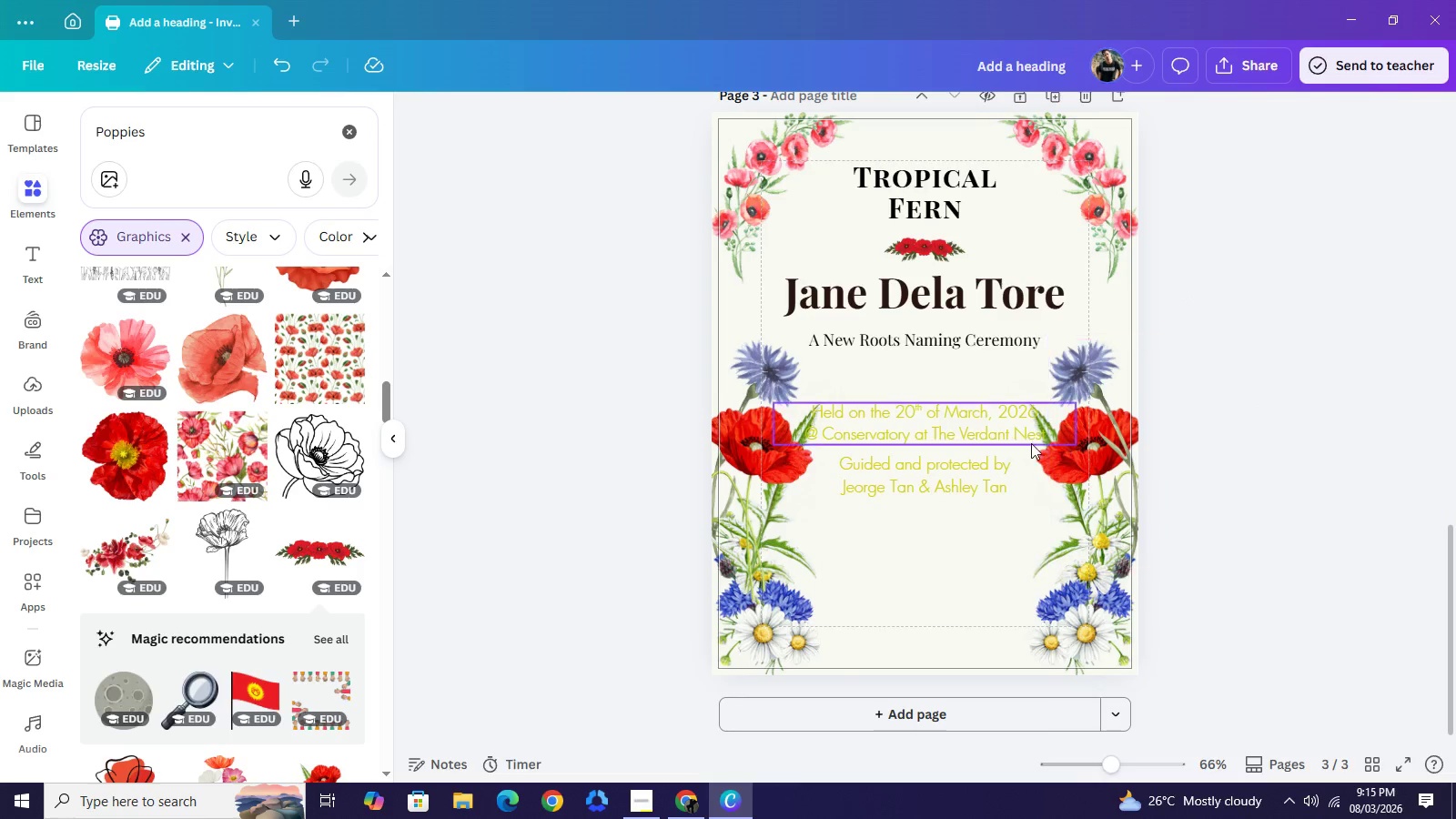 
left_click([1004, 430])
 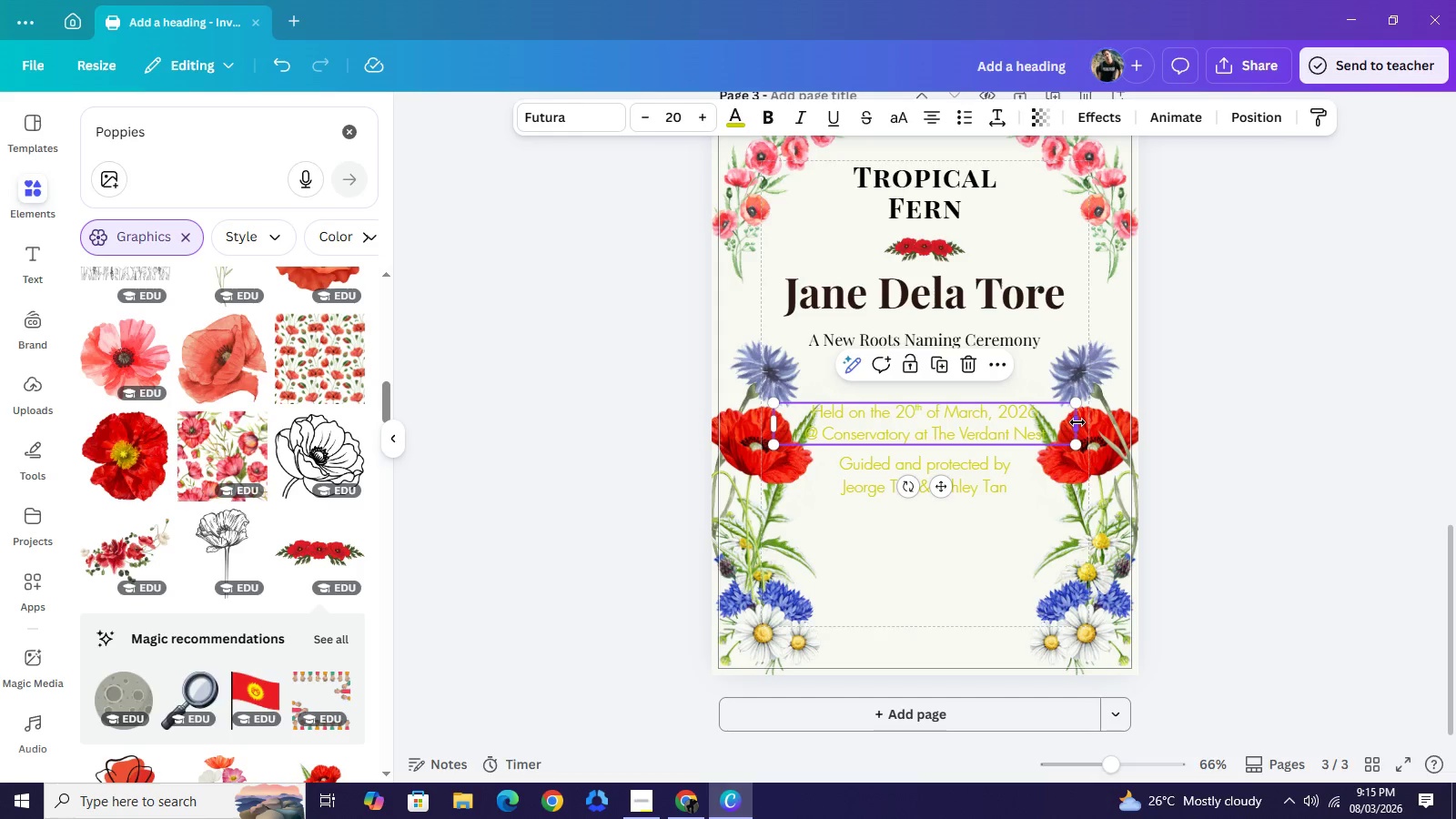 
left_click_drag(start_coordinate=[1077, 422], to_coordinate=[1033, 412])
 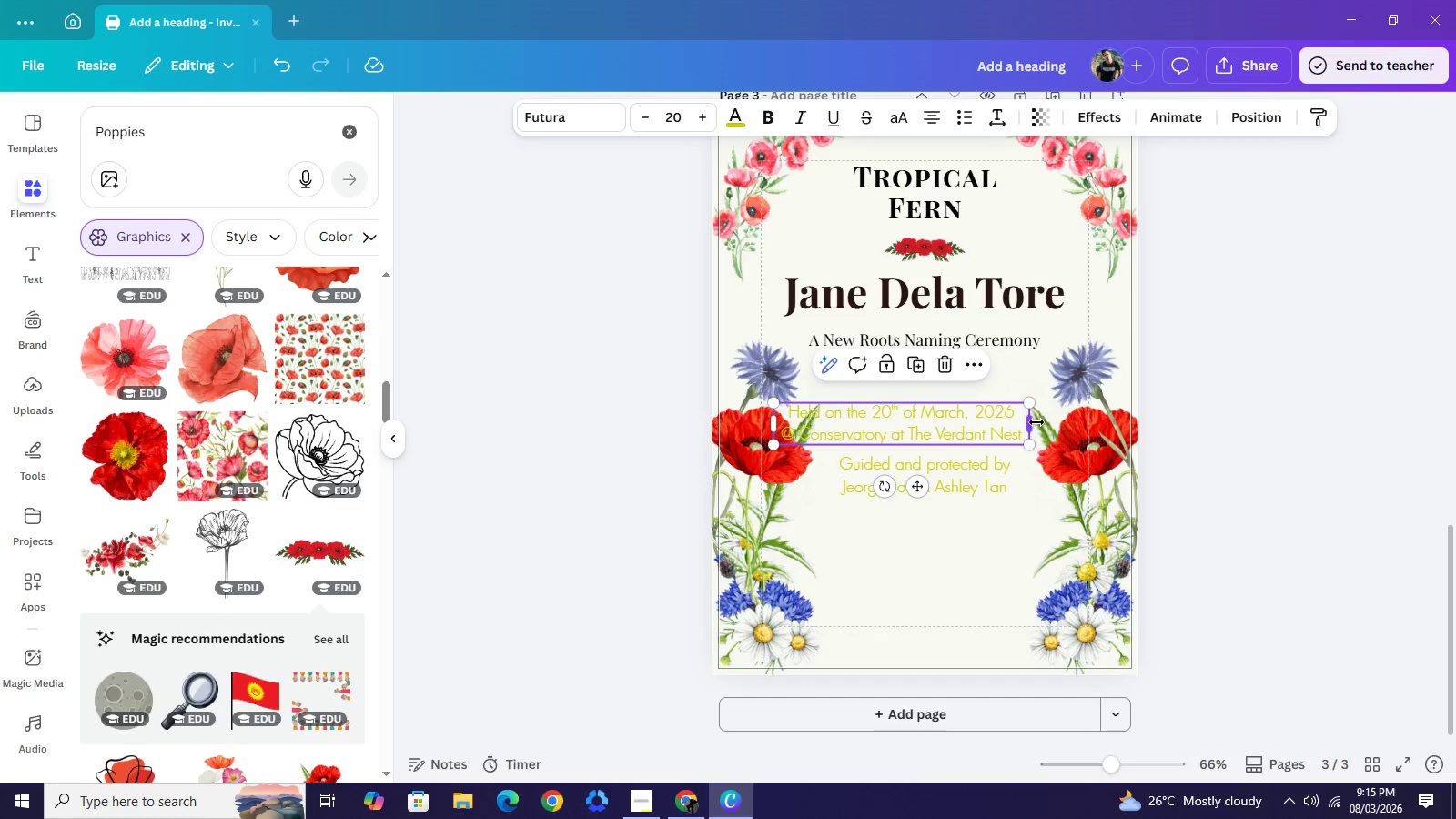 
left_click_drag(start_coordinate=[1035, 421], to_coordinate=[1000, 417])
 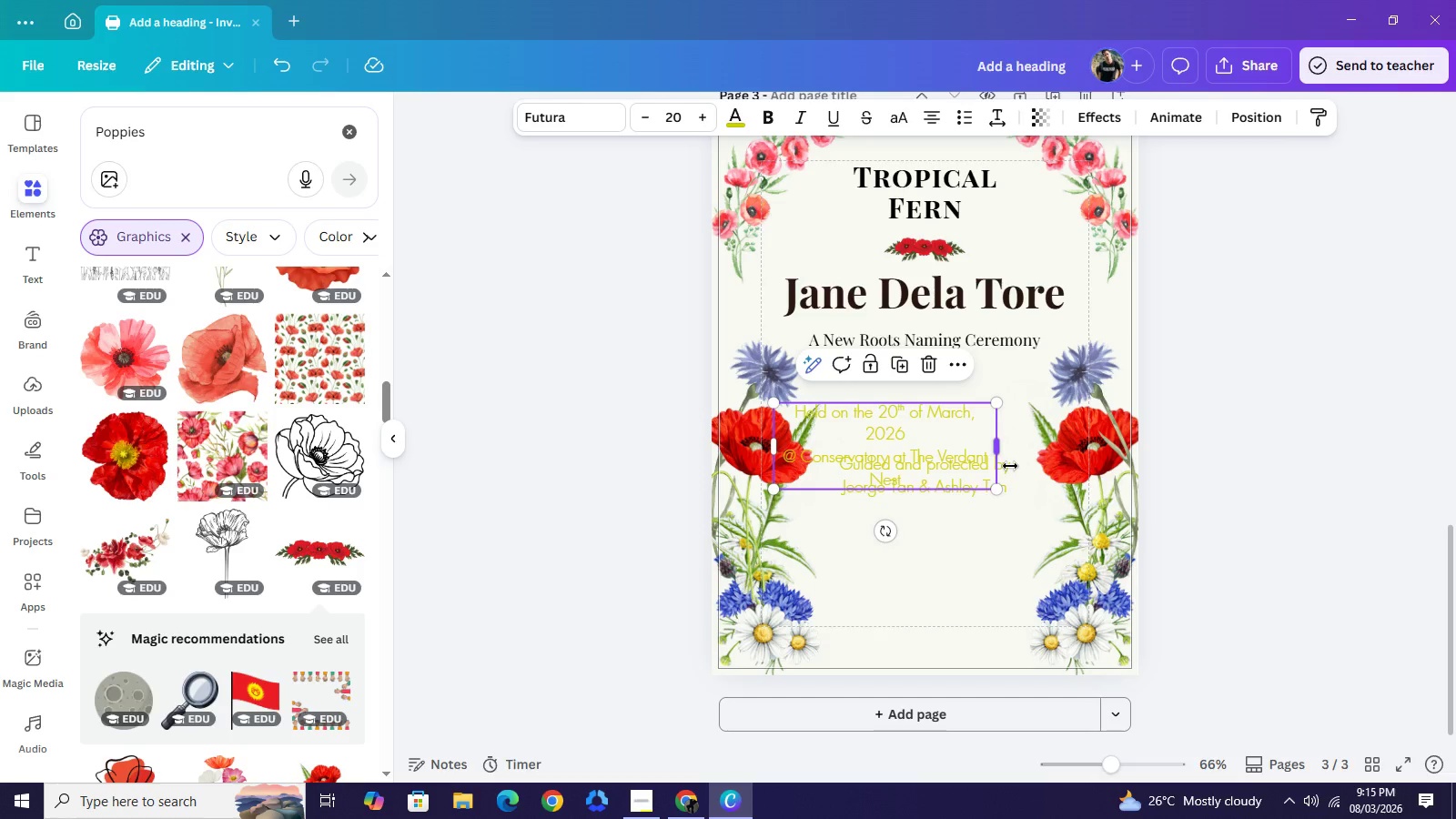 
left_click([1010, 466])
 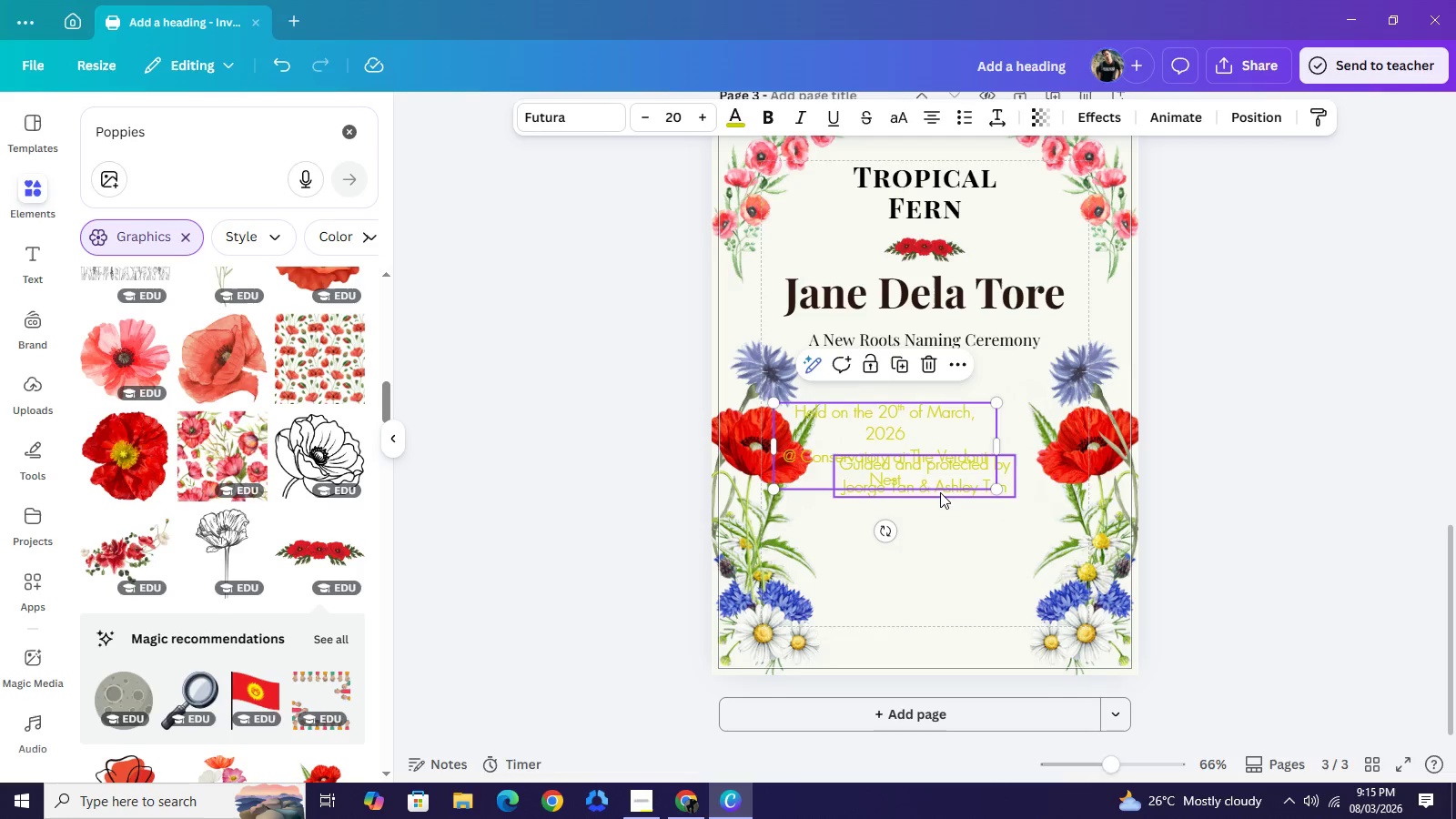 
left_click_drag(start_coordinate=[937, 492], to_coordinate=[932, 555])
 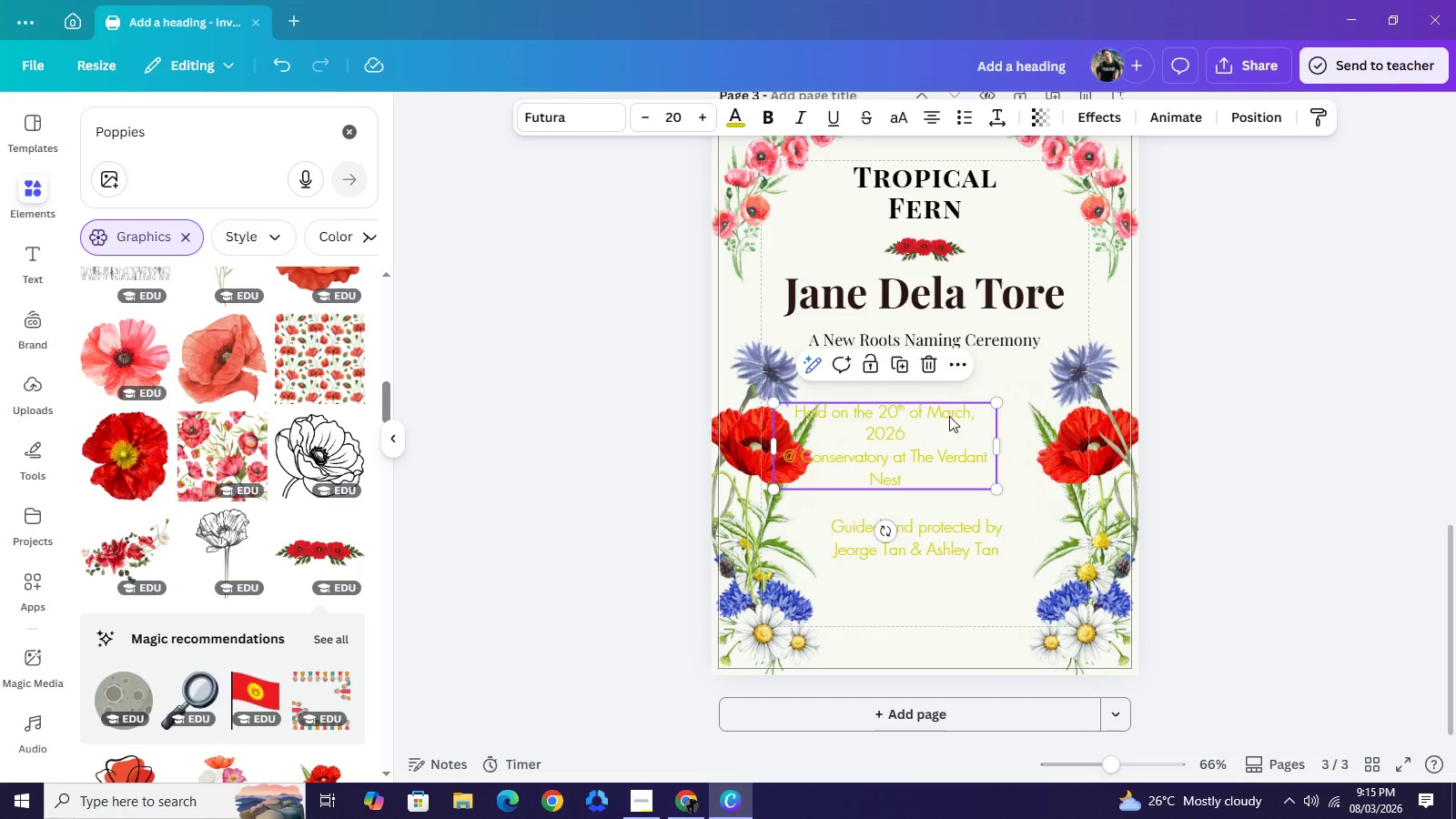 
left_click_drag(start_coordinate=[911, 430], to_coordinate=[965, 417])
 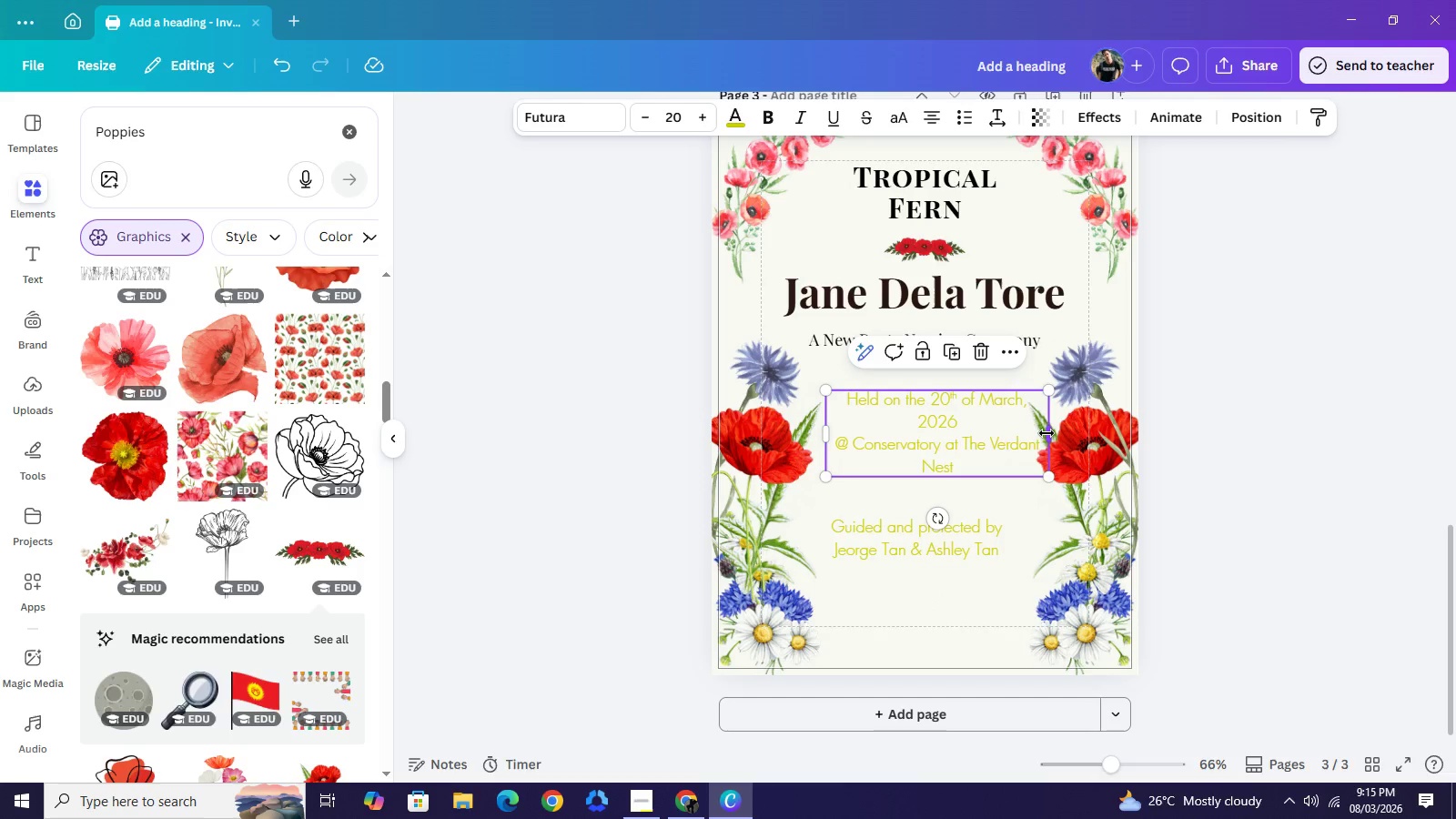 
left_click_drag(start_coordinate=[1053, 433], to_coordinate=[1001, 425])
 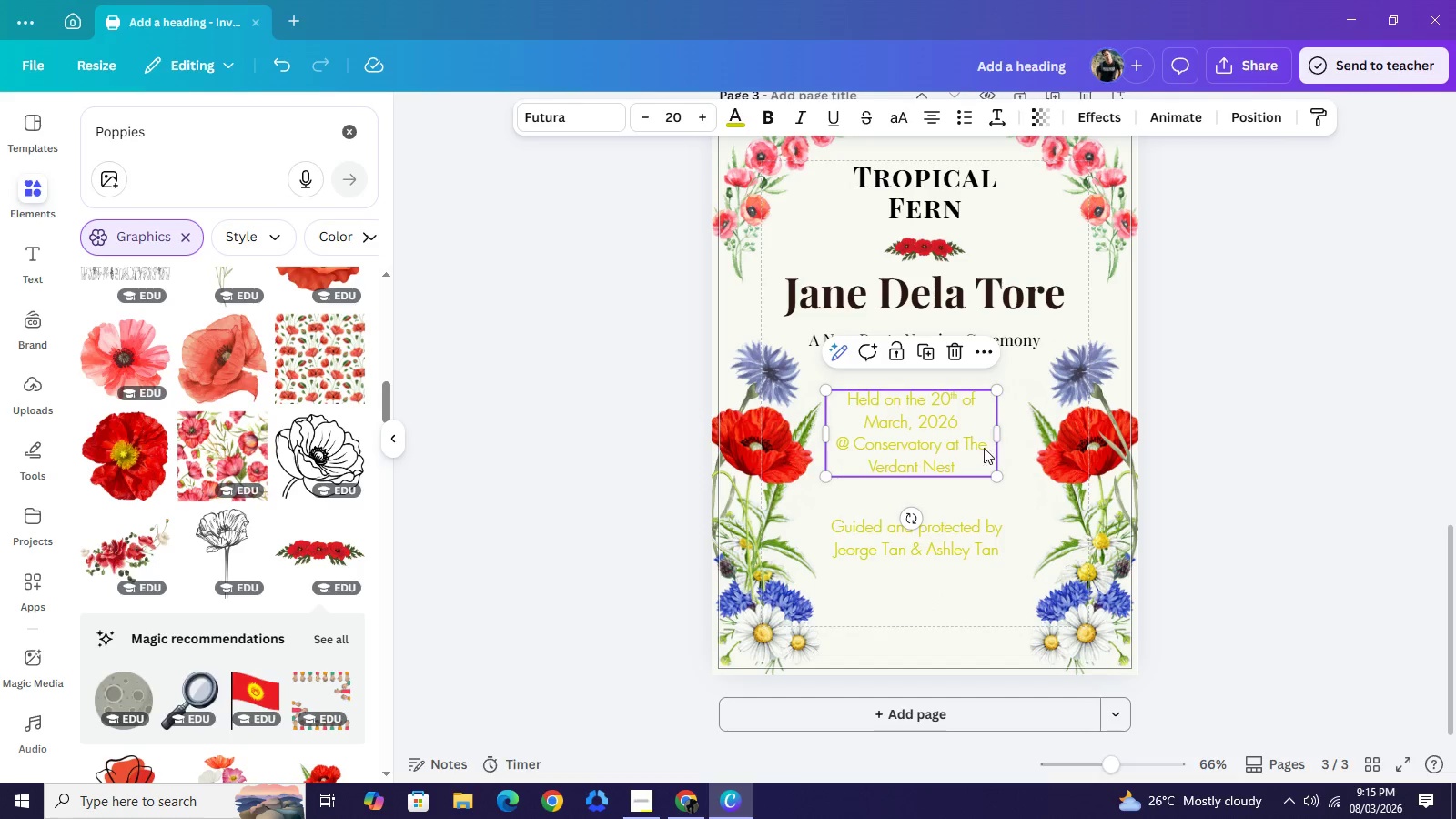 
left_click_drag(start_coordinate=[913, 439], to_coordinate=[925, 440])
 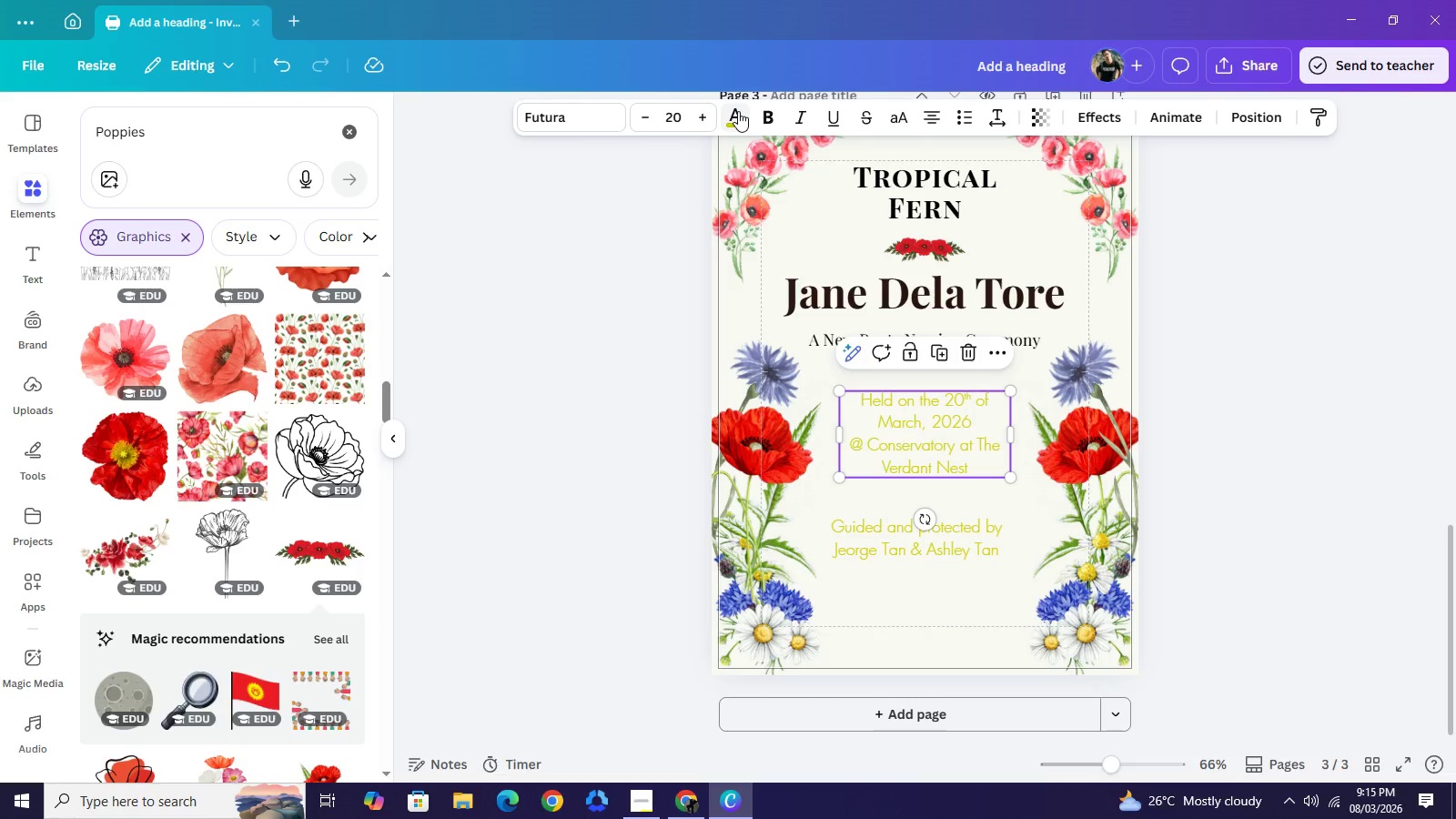 
left_click([738, 111])
 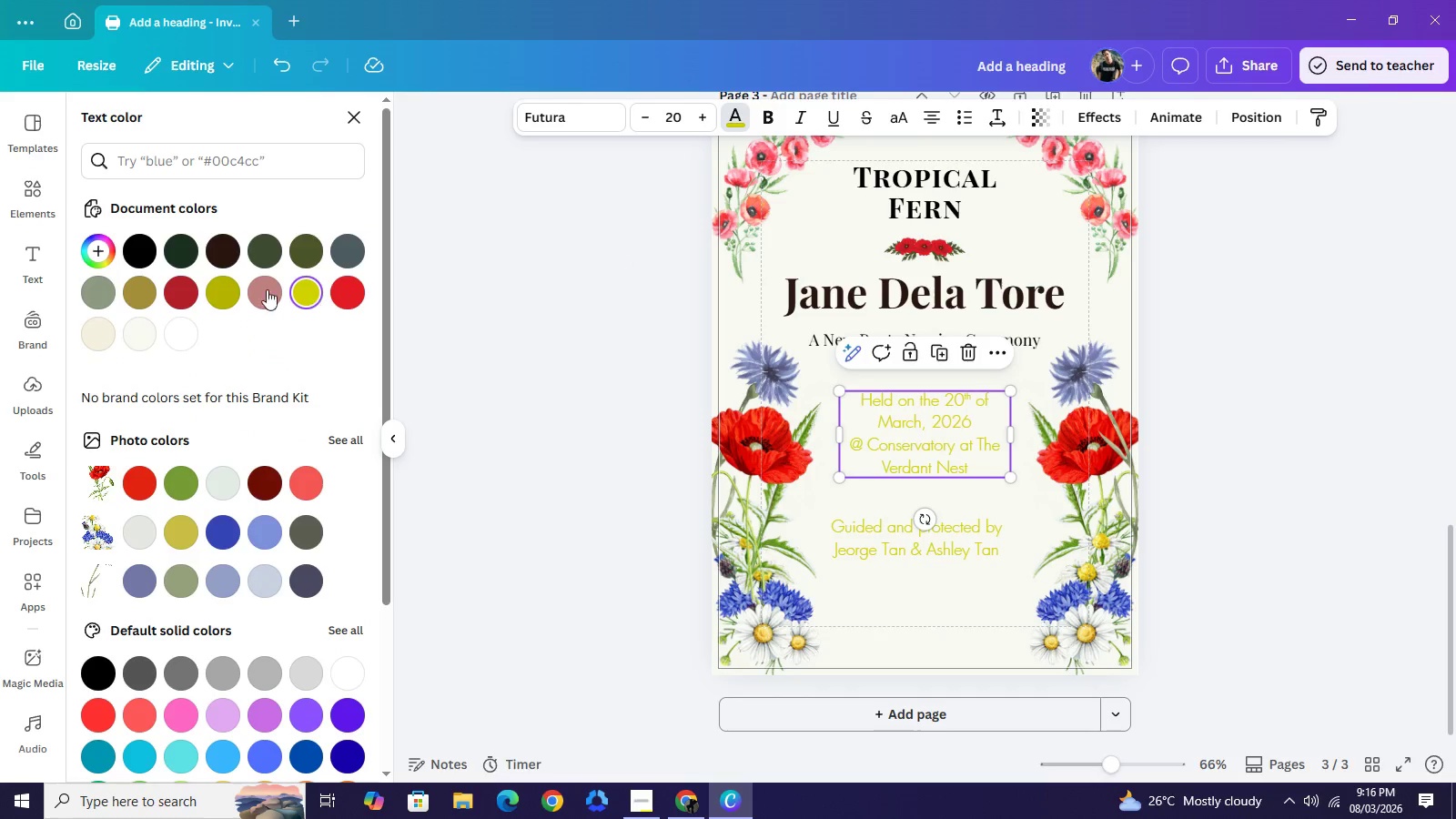 
left_click([147, 257])
 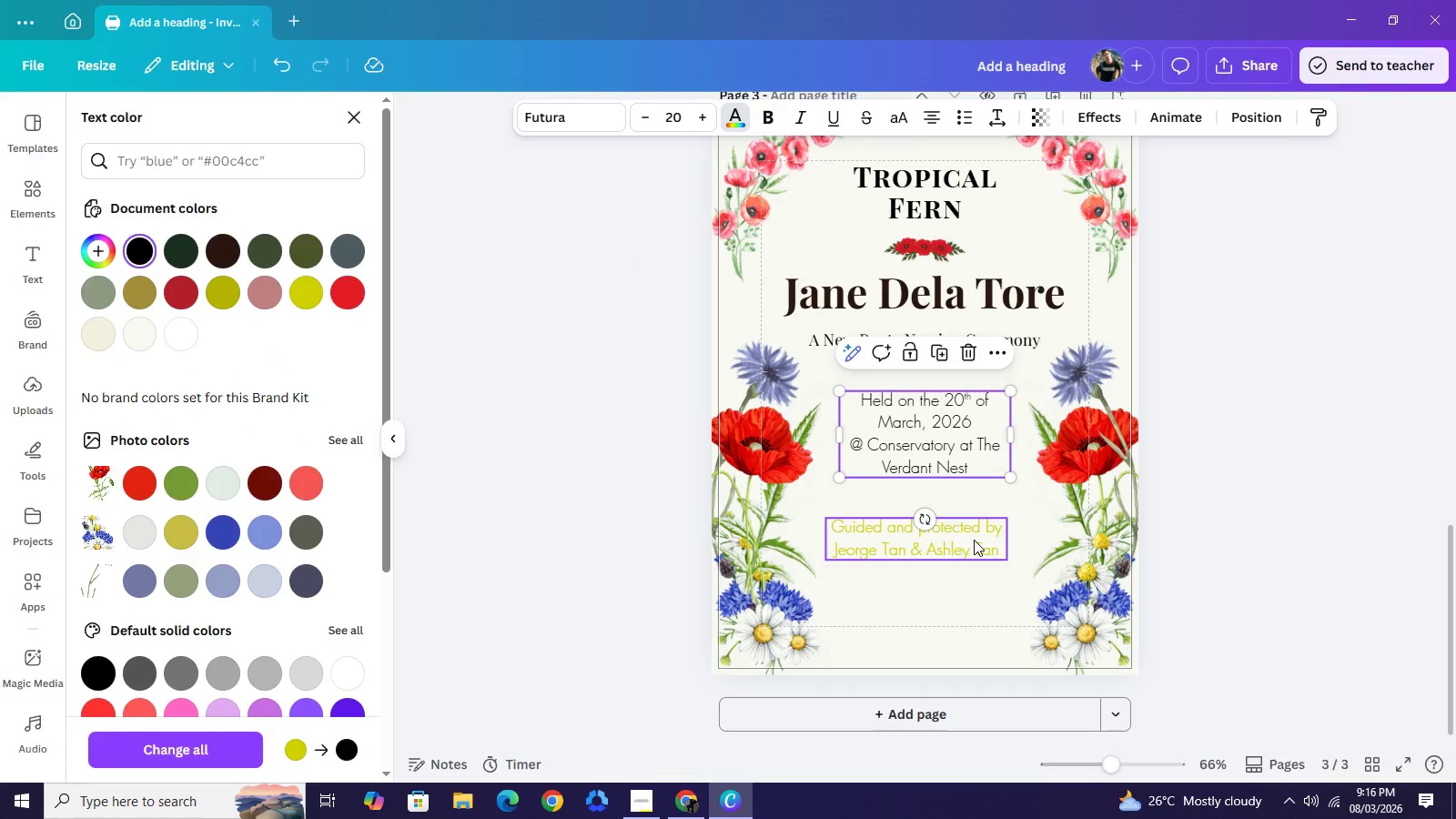 
left_click([974, 540])
 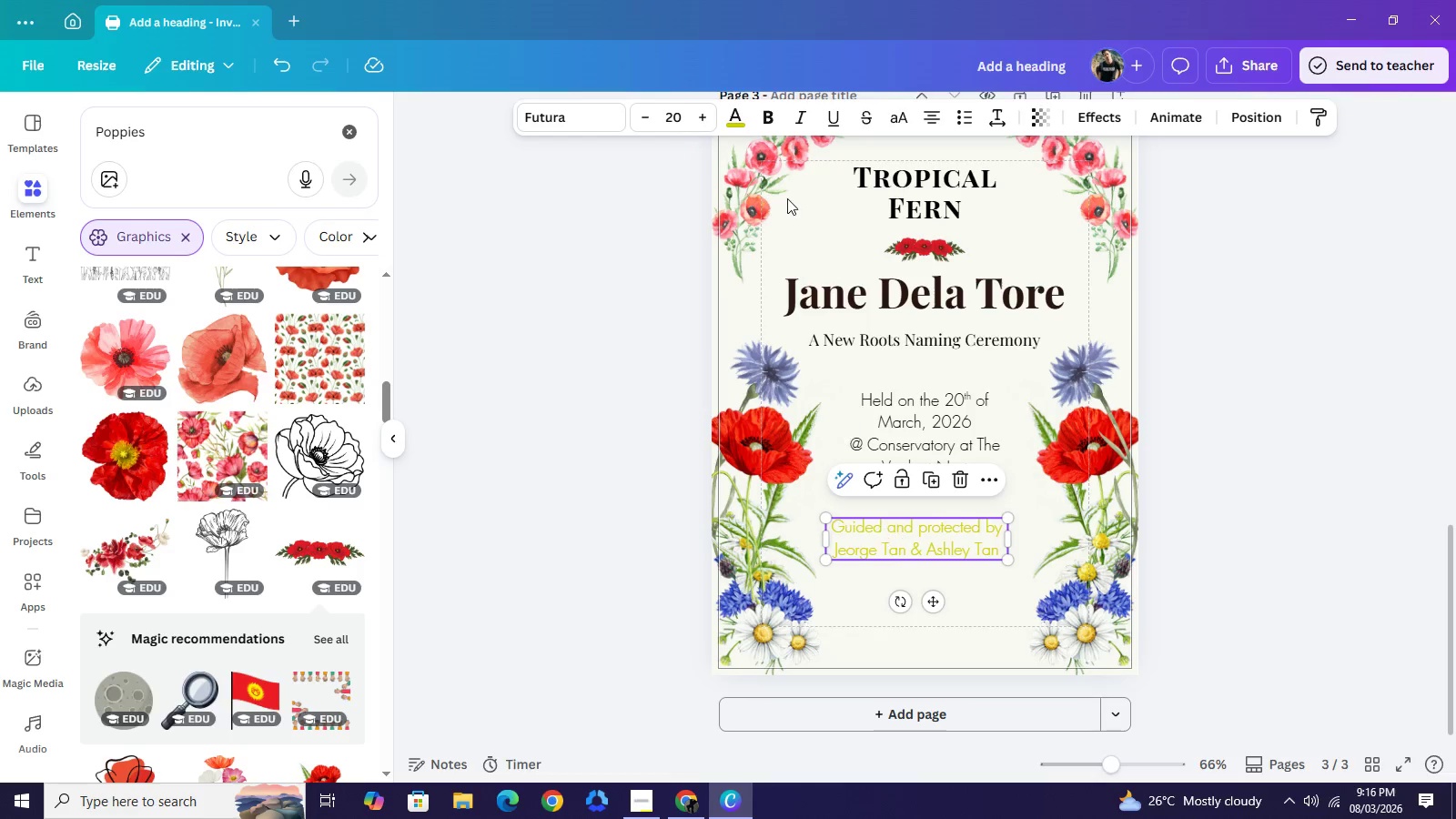 
left_click([722, 115])
 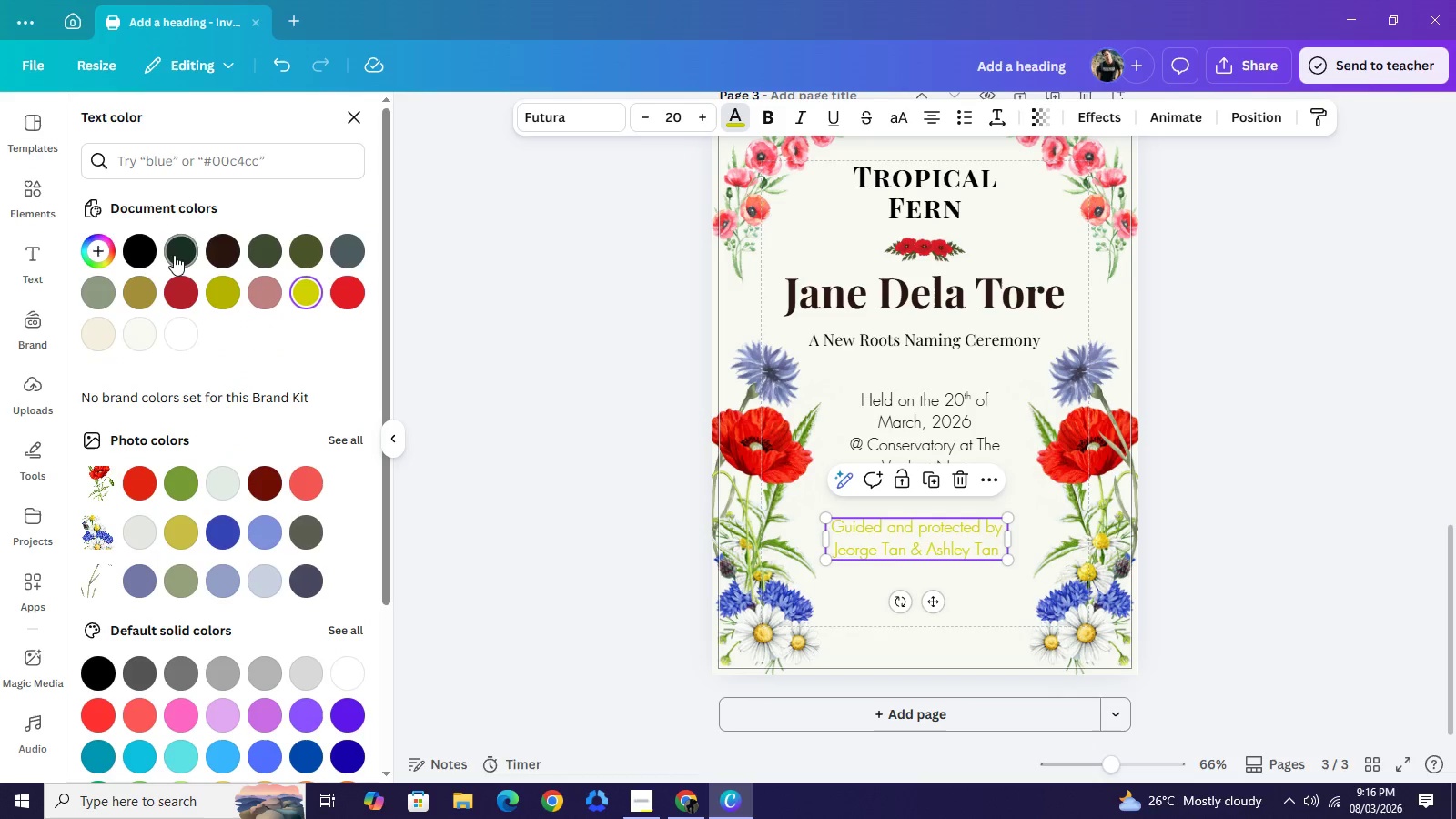 
left_click([149, 255])
 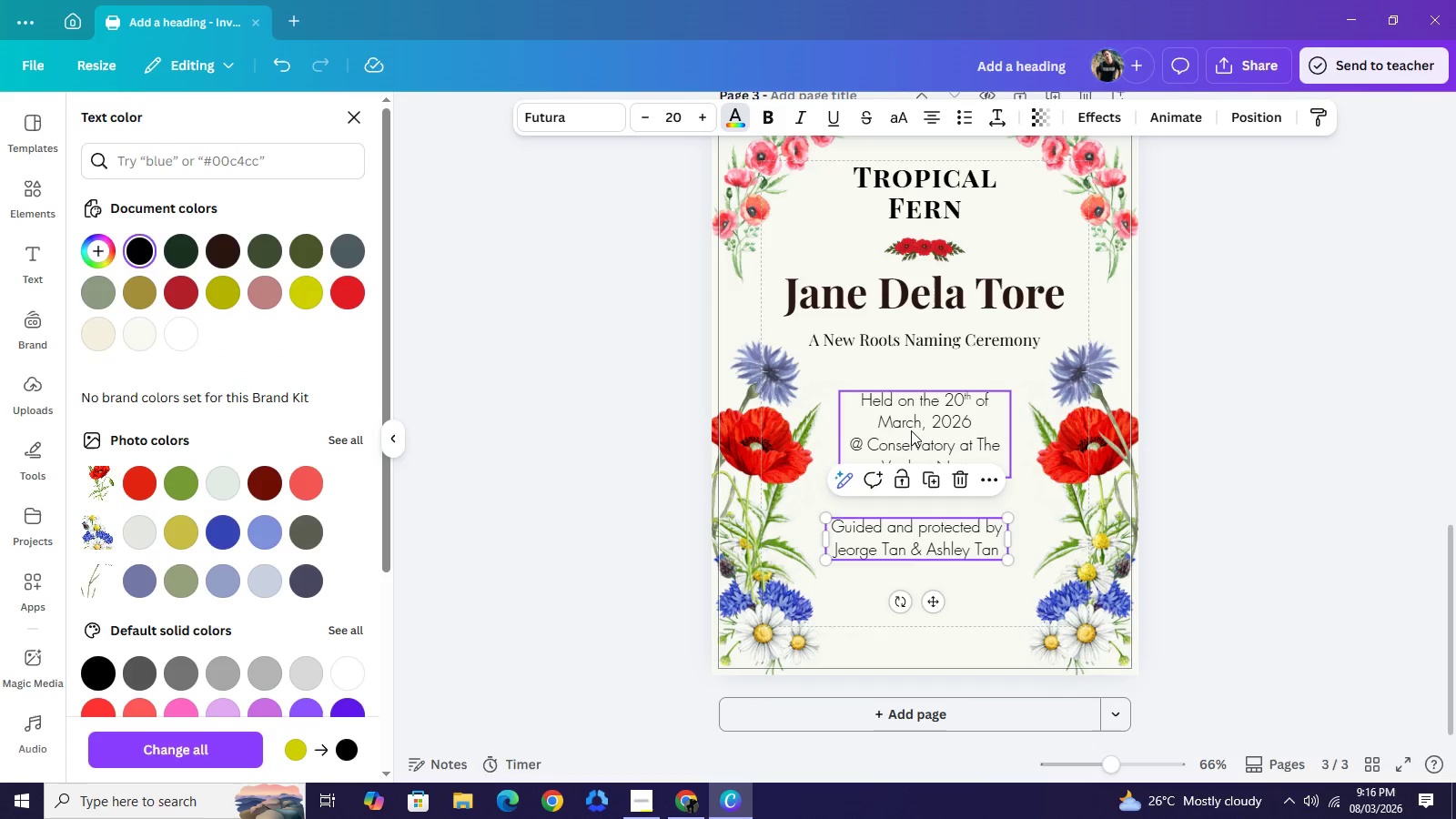 
left_click([911, 430])
 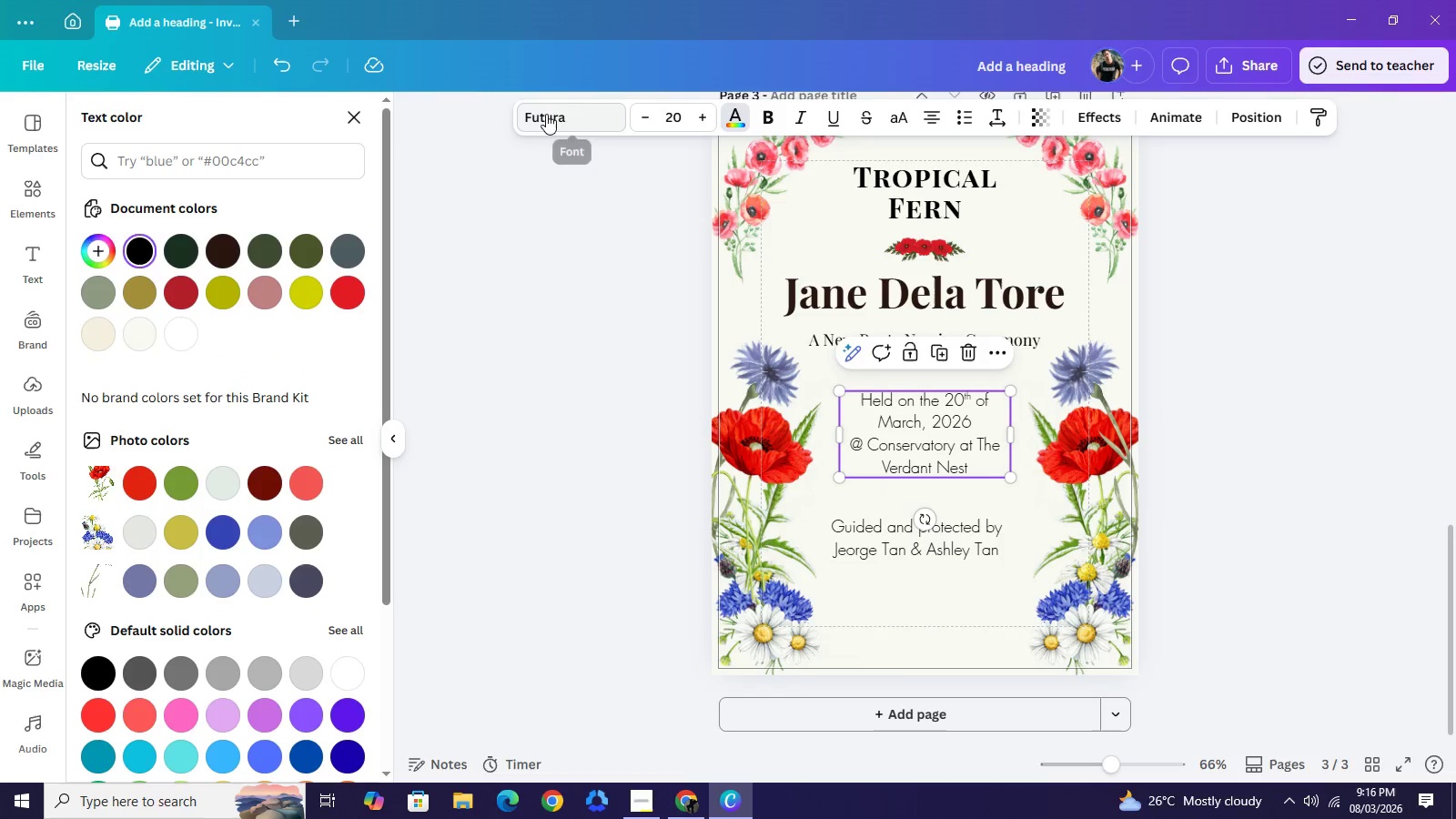 
left_click([546, 114])
 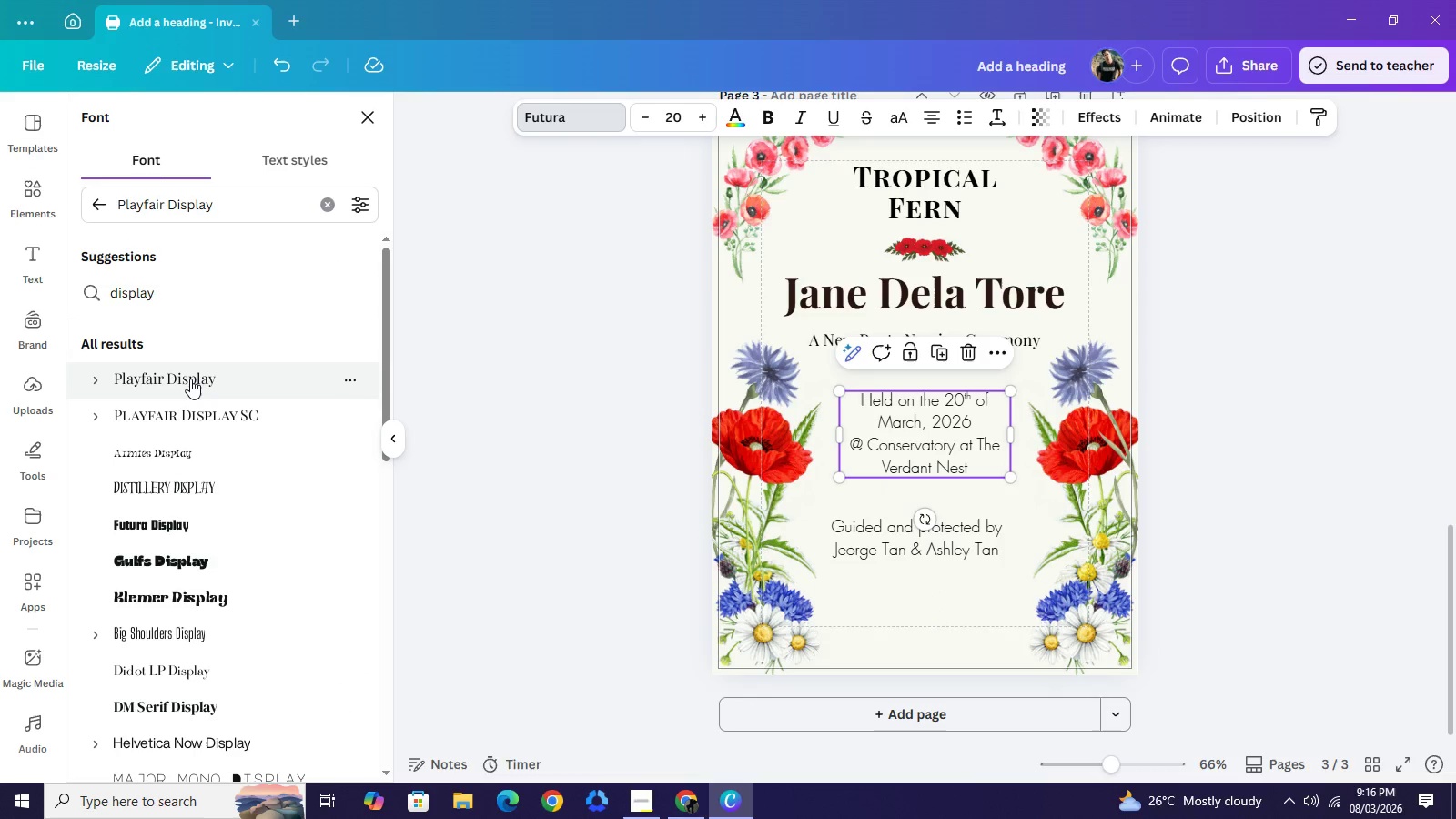 
left_click([190, 379])
 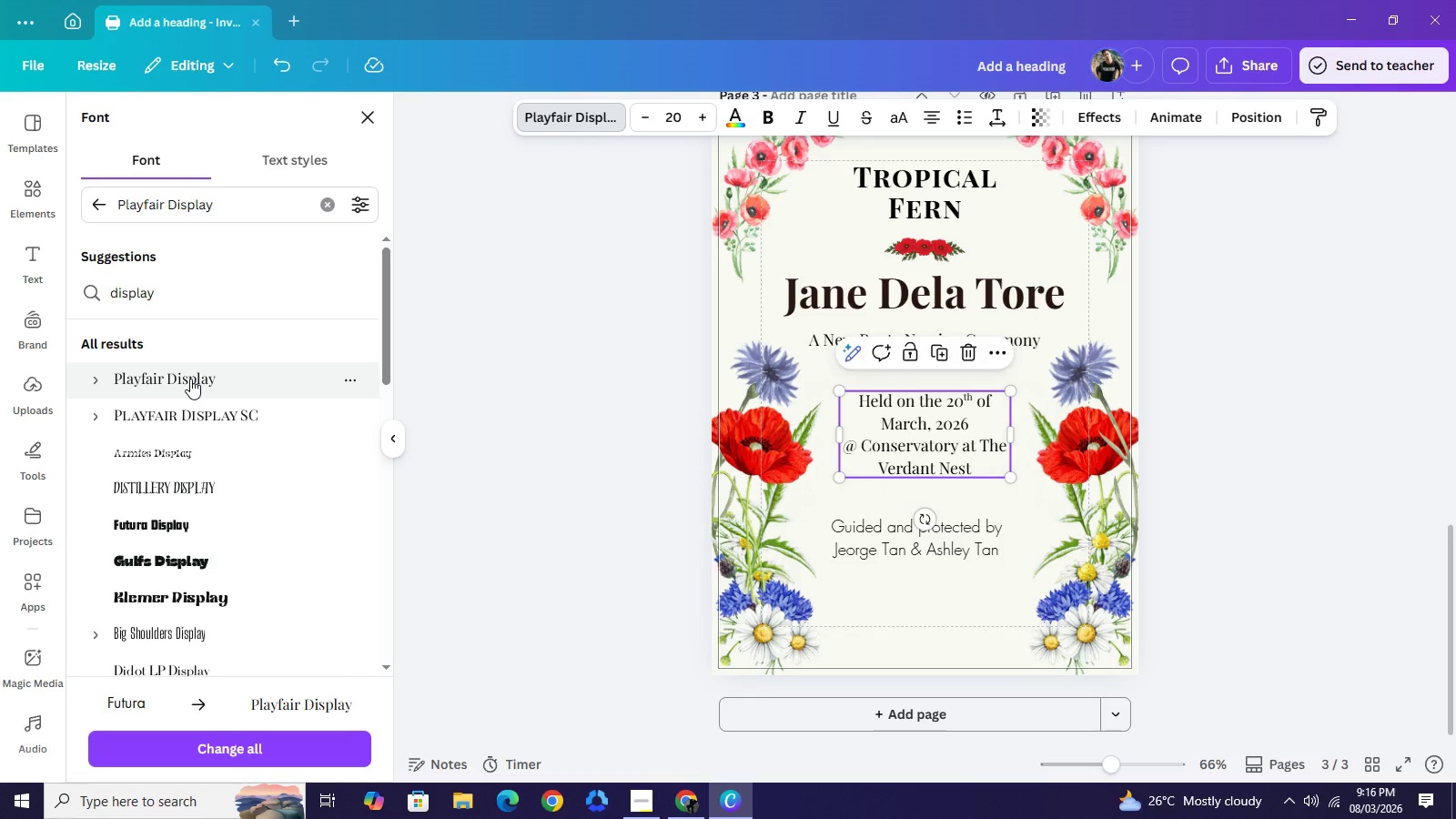 
left_click([190, 379])
 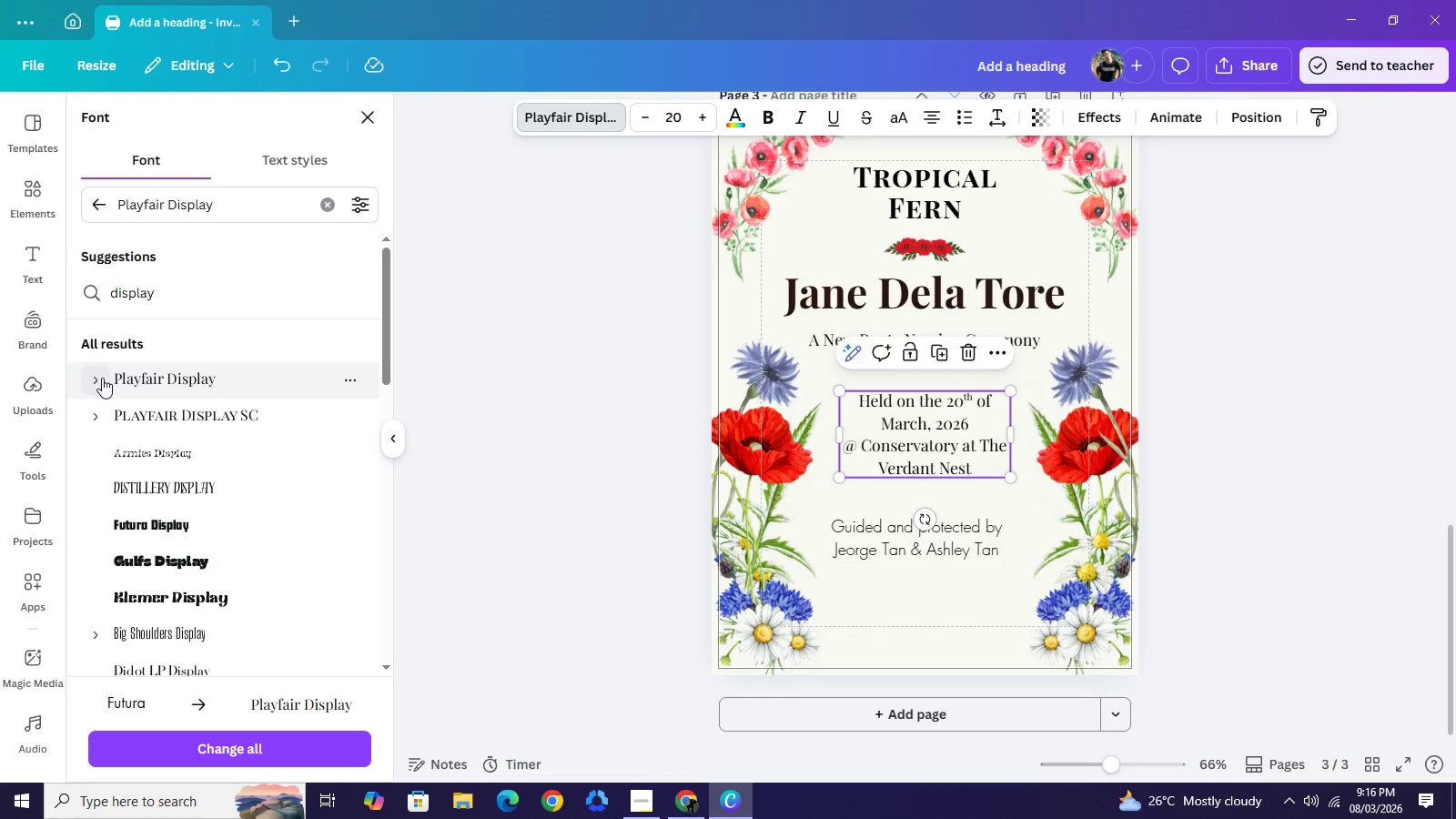 
left_click([102, 378])
 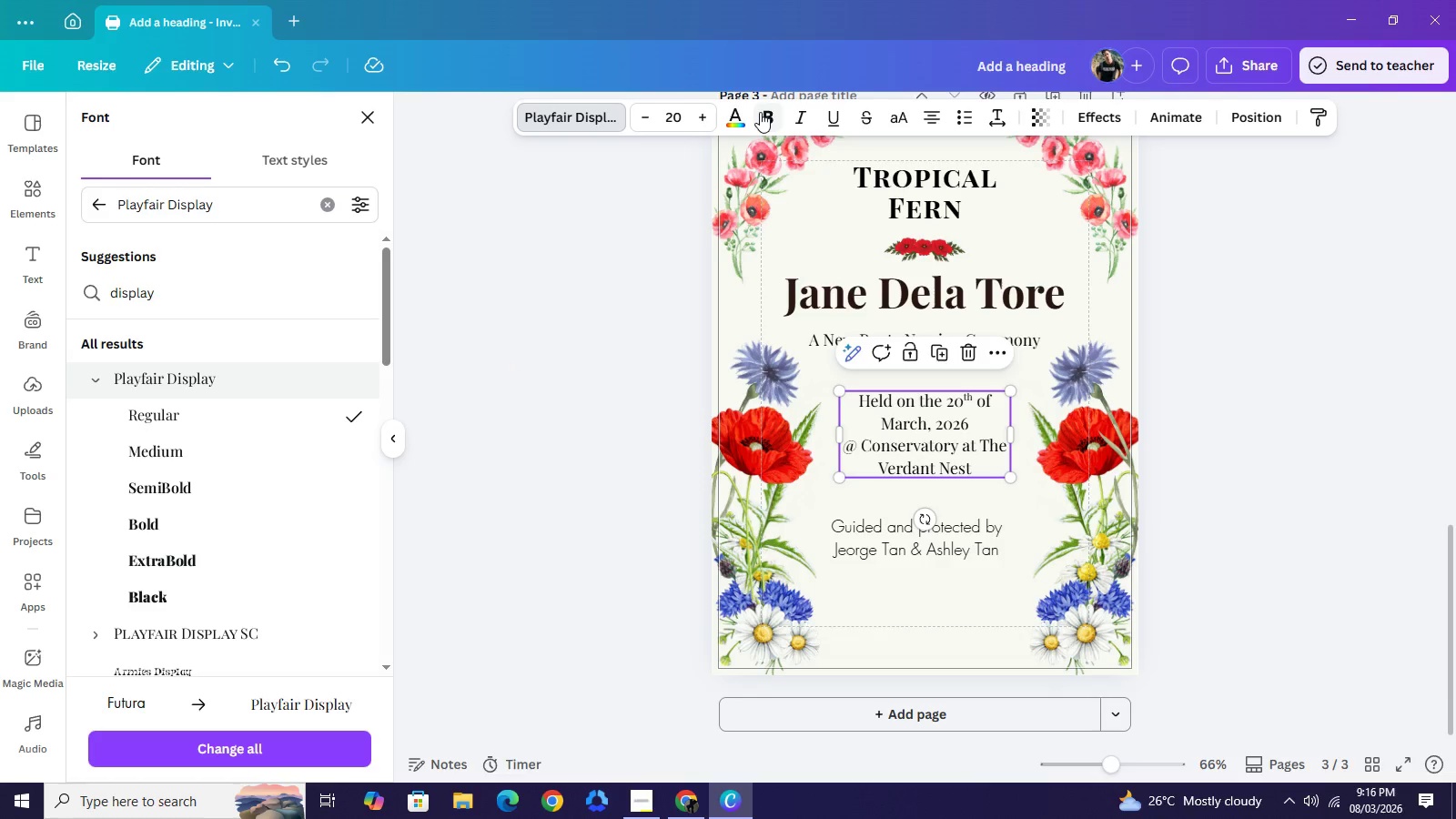 
left_click([760, 112])
 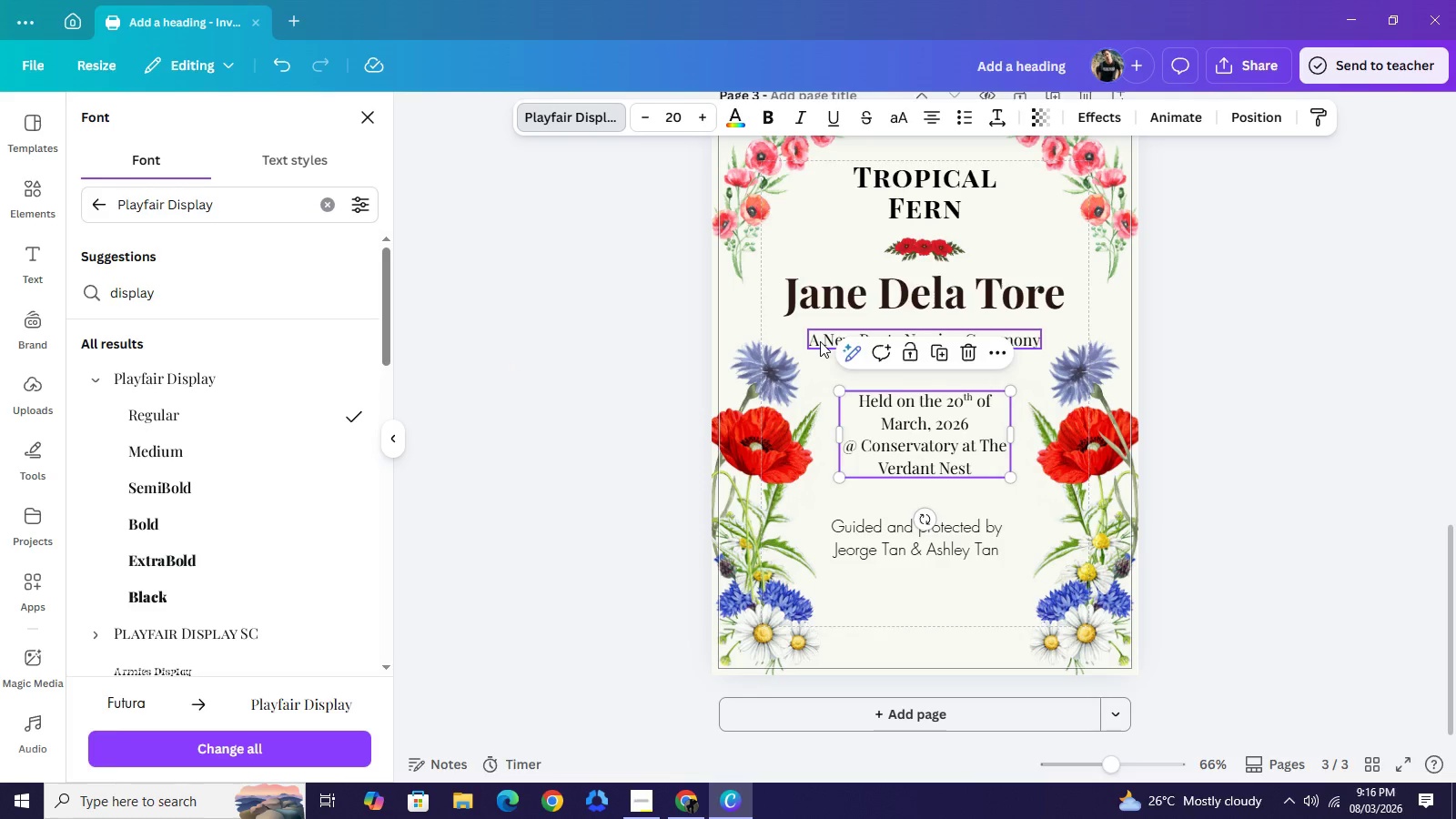 
left_click([820, 341])
 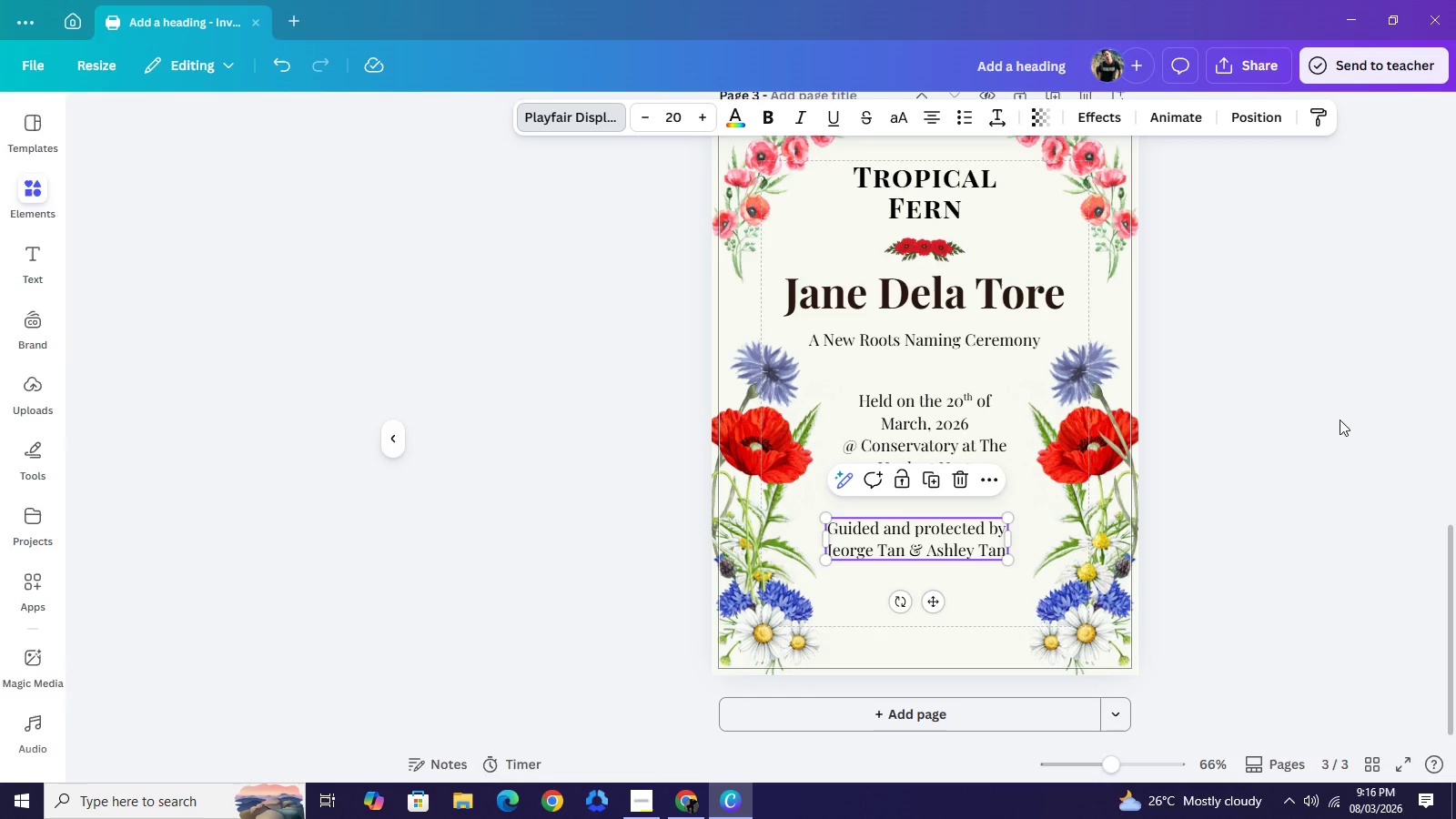 
wait(7.36)
 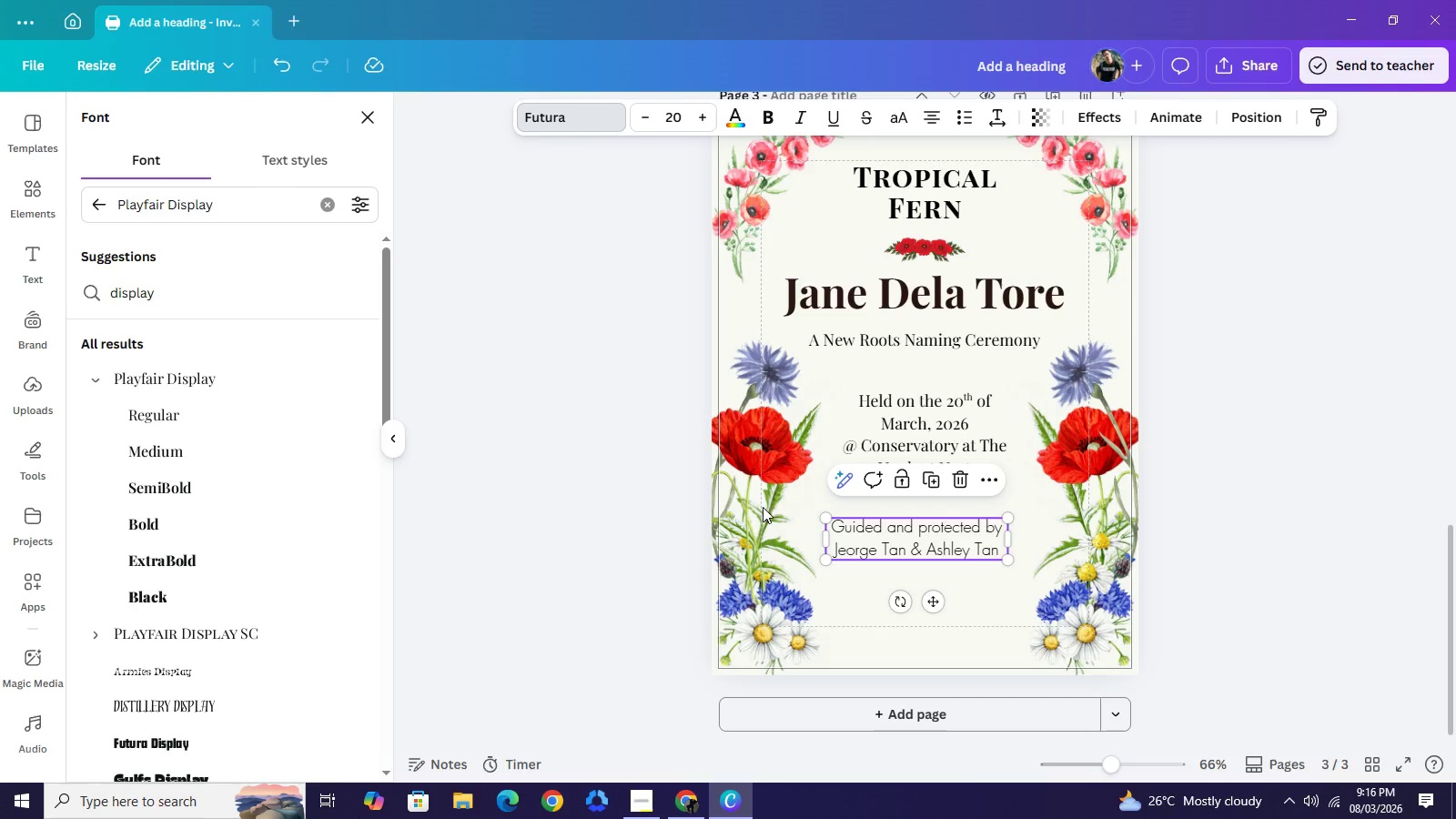 
left_click_drag(start_coordinate=[917, 541], to_coordinate=[925, 515])
 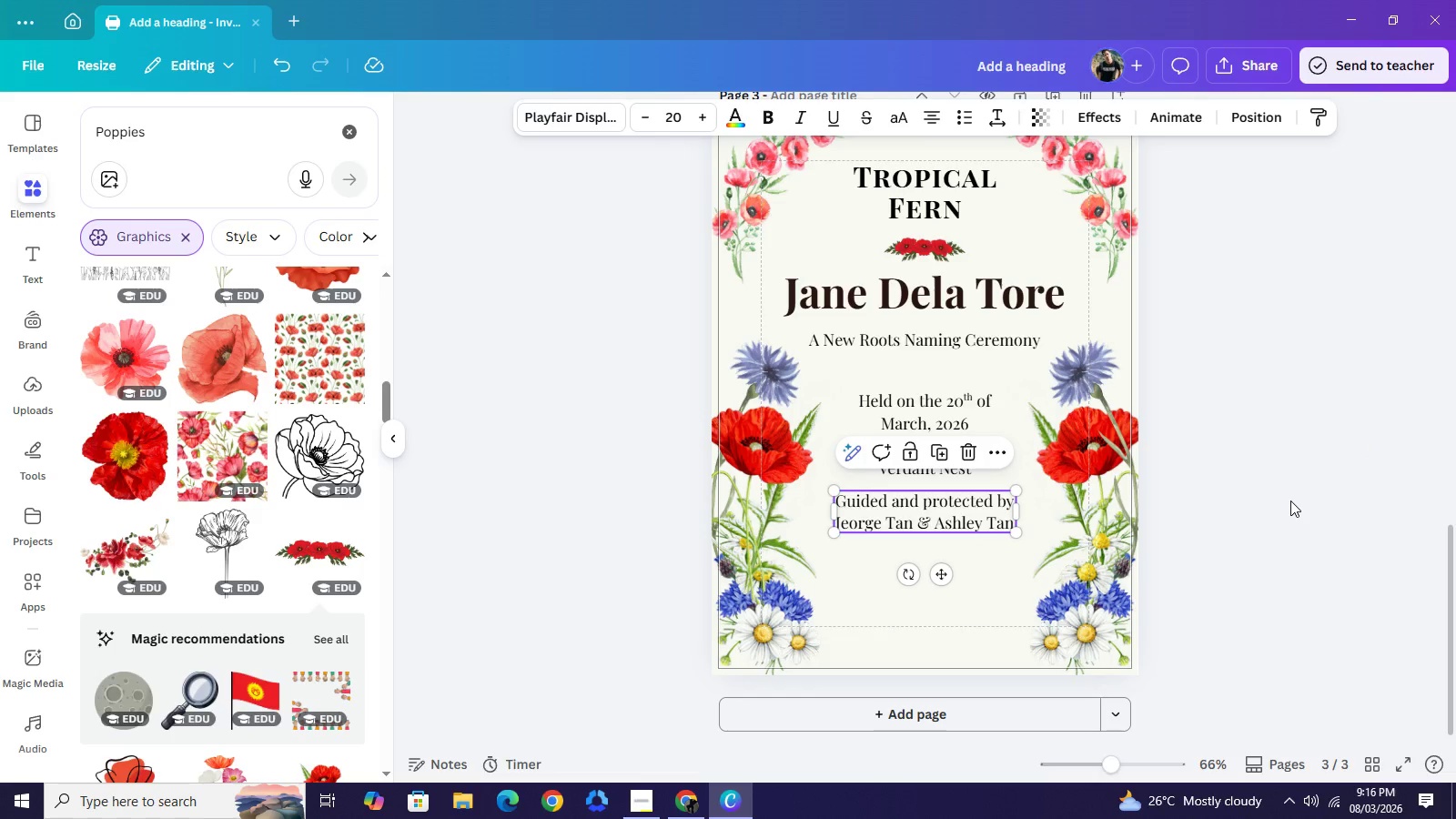 
left_click([1290, 500])
 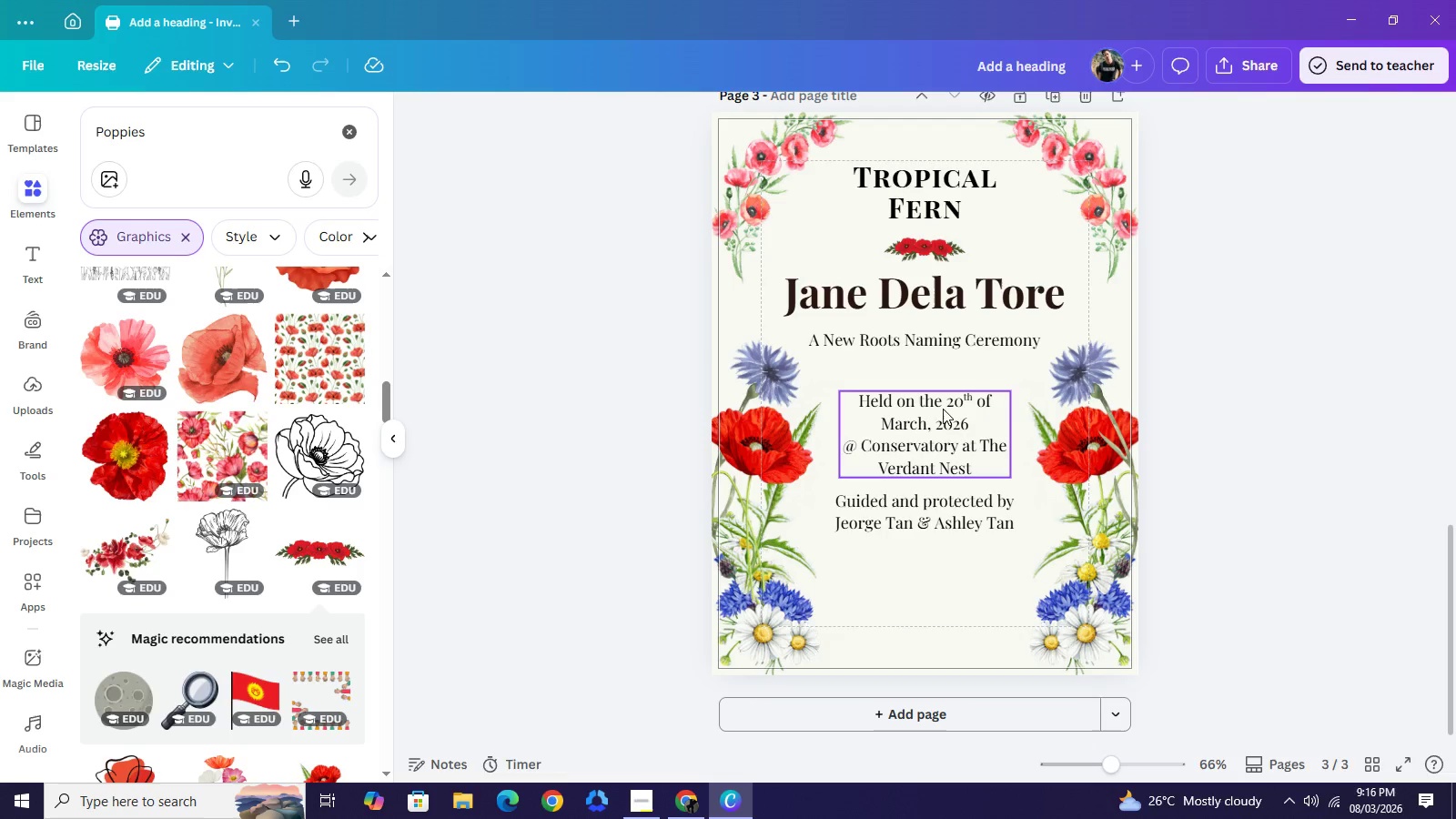 
wait(5.75)
 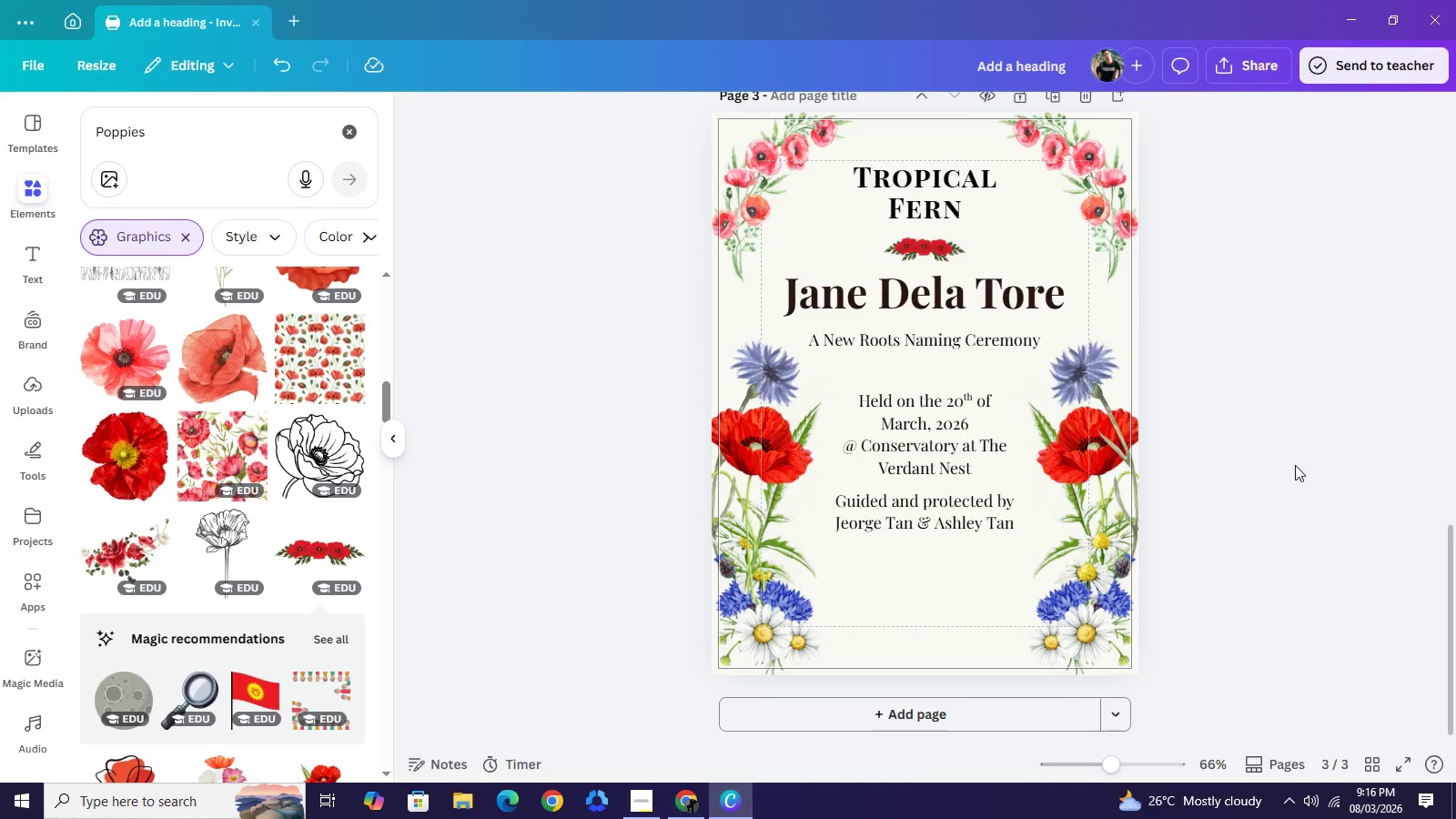 
left_click([960, 407])
 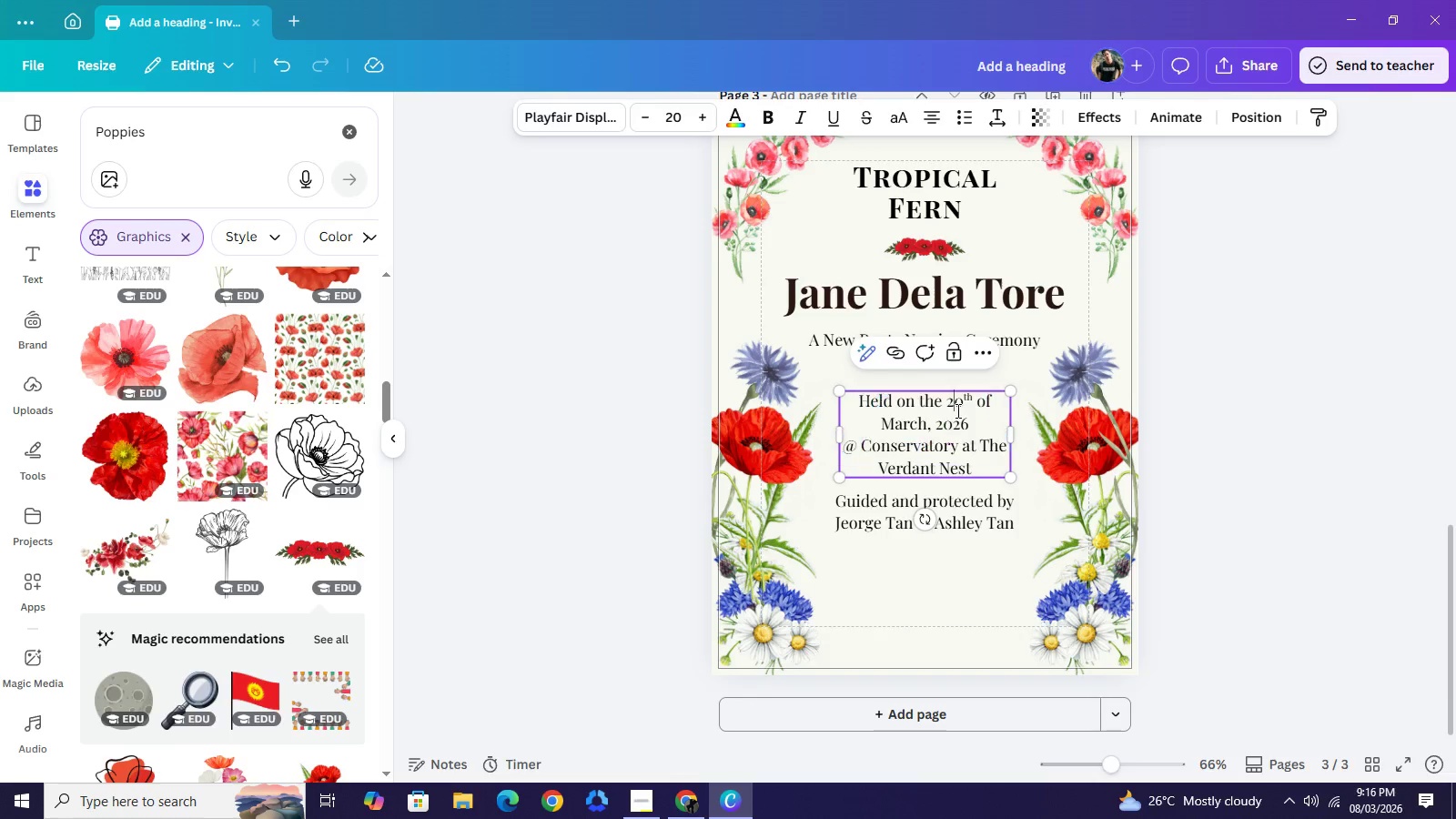 
left_click([956, 410])
 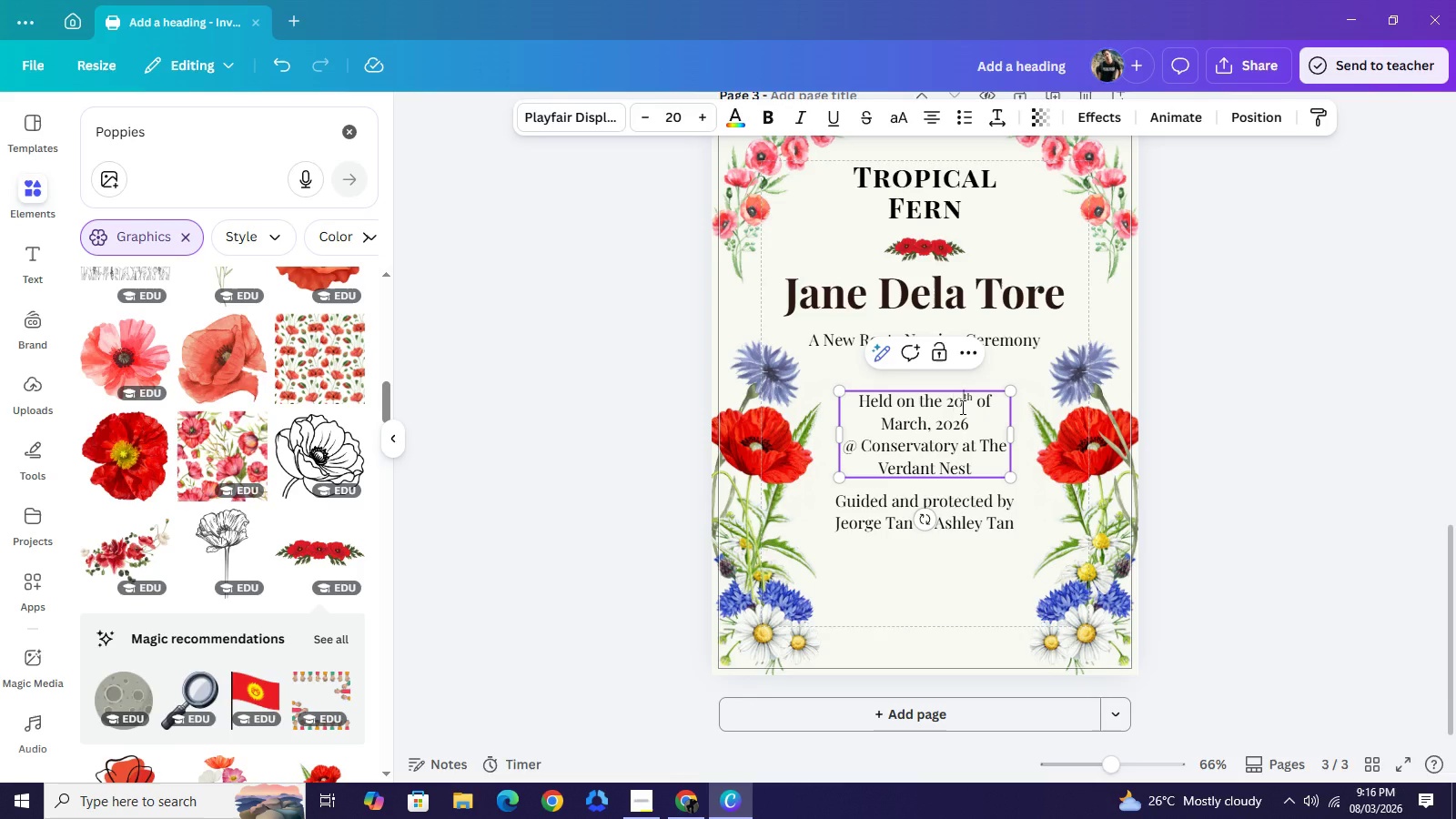 
left_click([961, 407])
 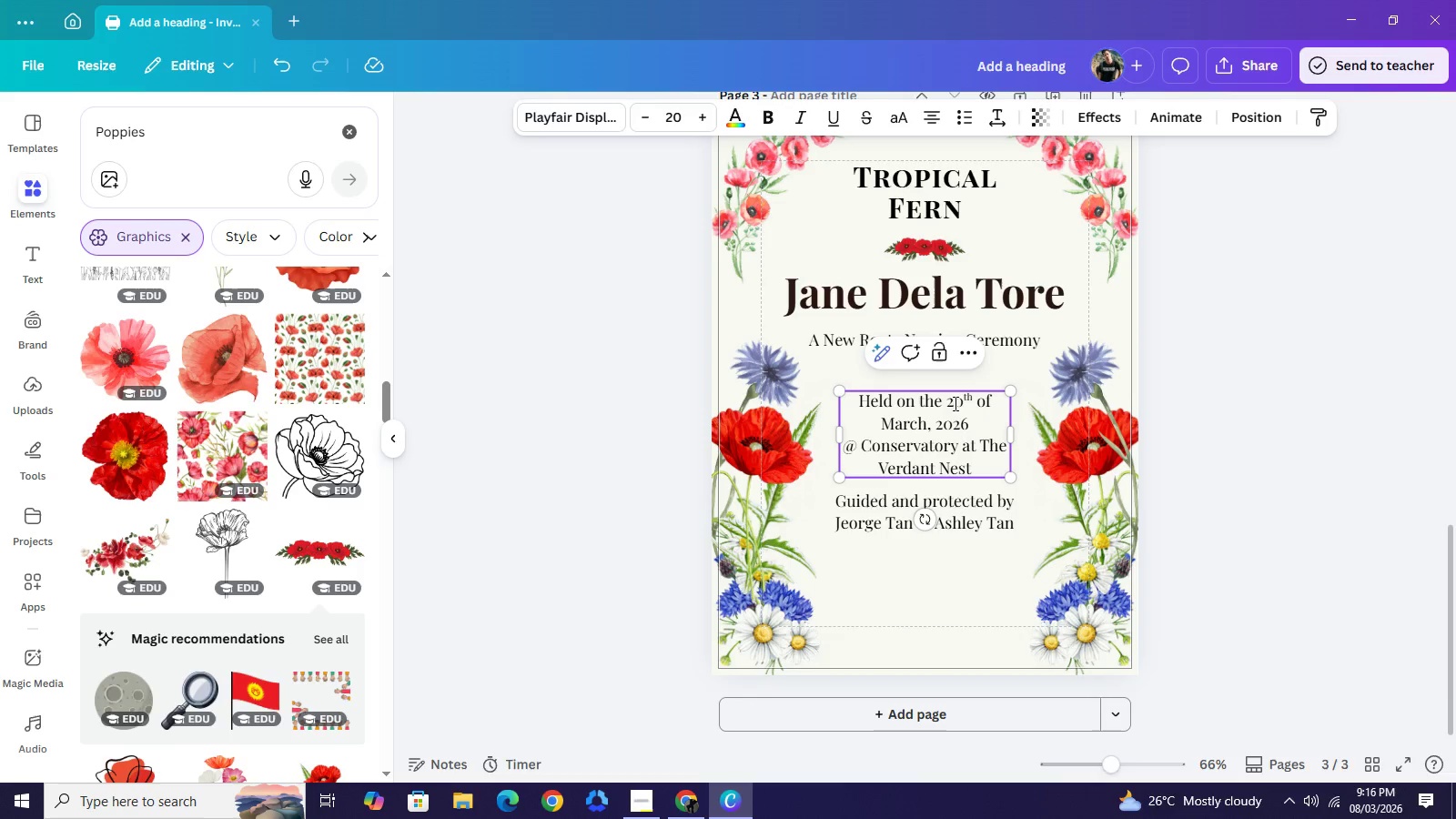 
left_click([954, 403])
 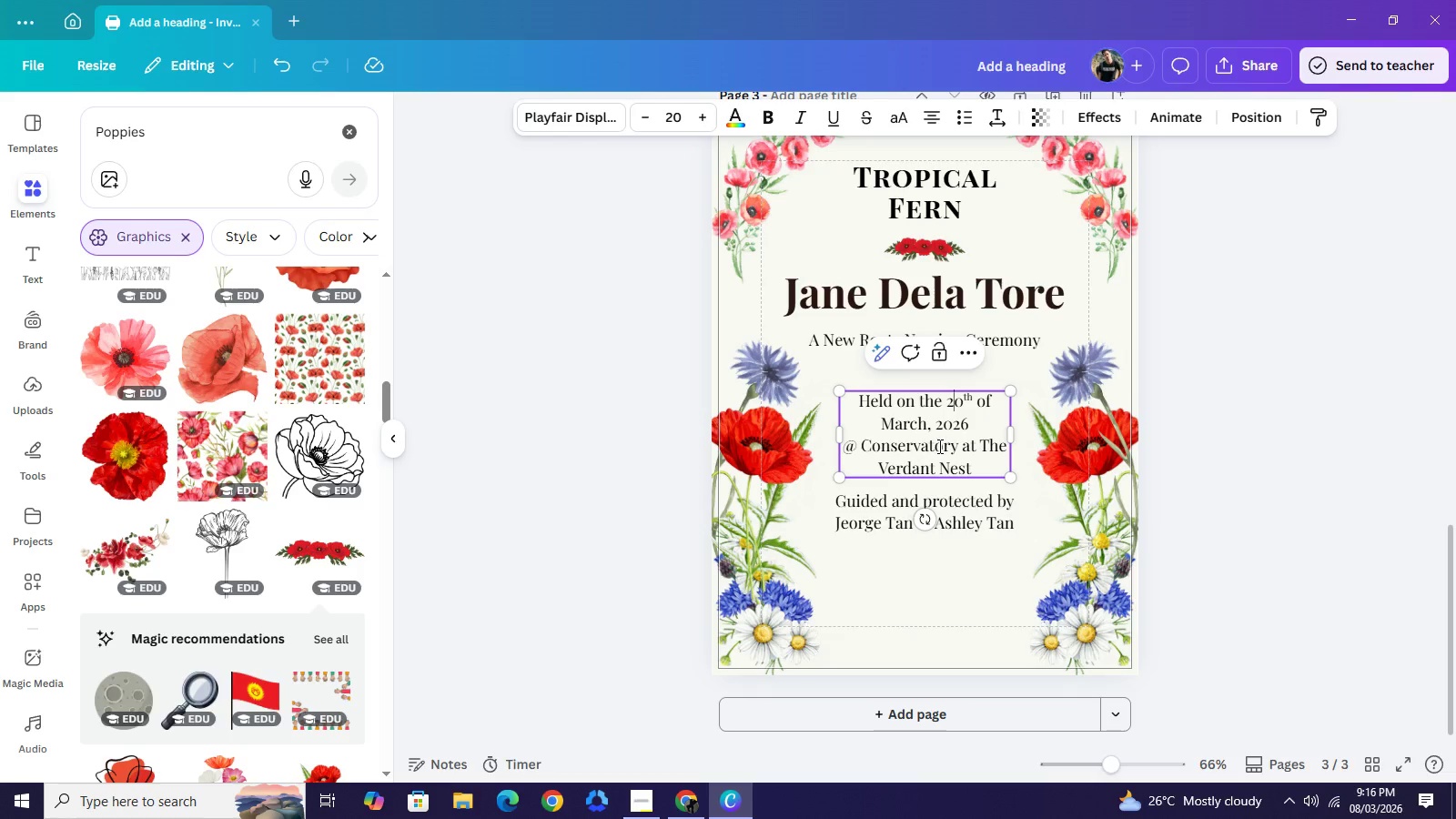 
key(Backspace)
 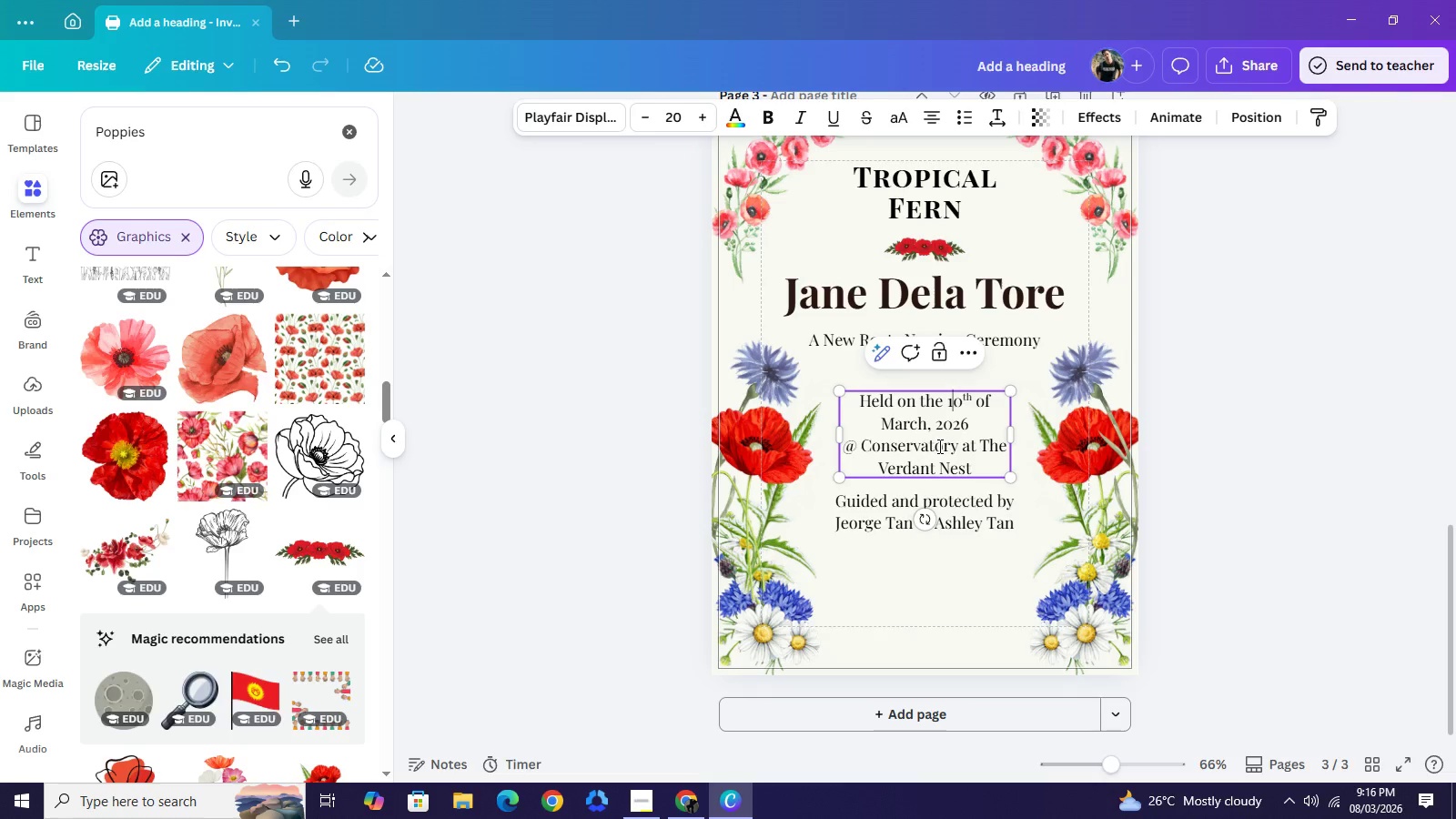 
key(1)
 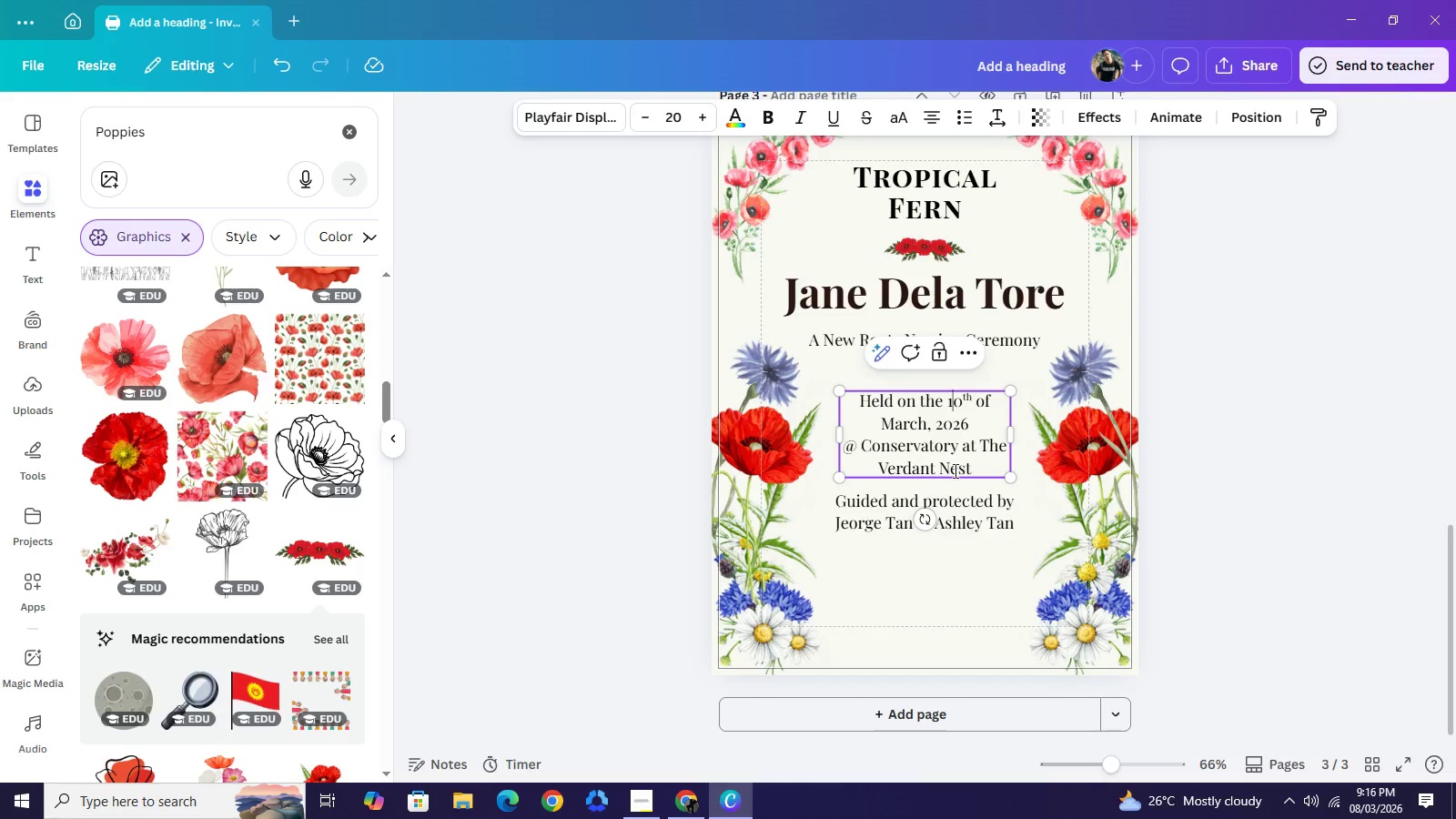 
wait(5.92)
 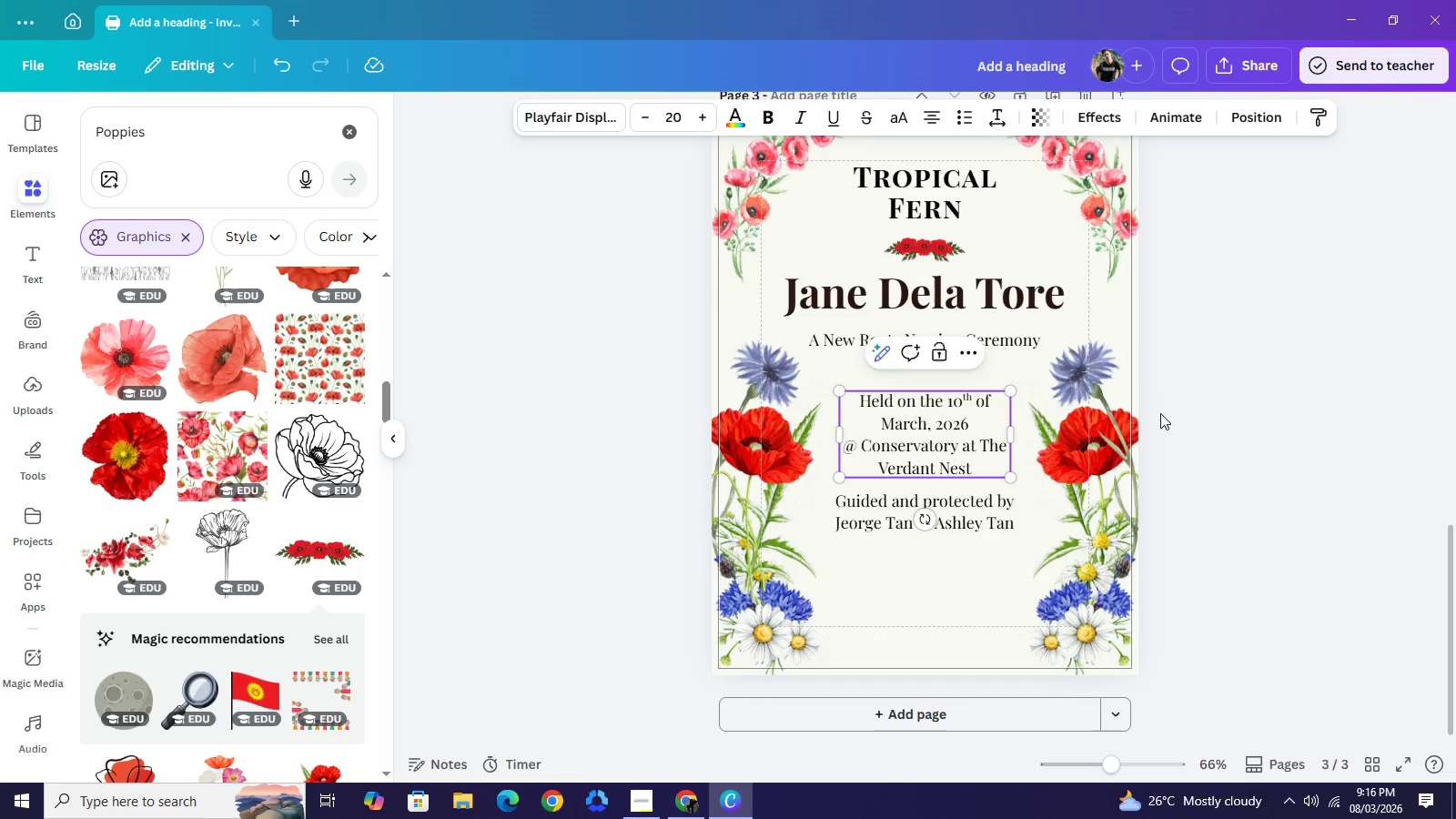 
double_click([910, 429])
 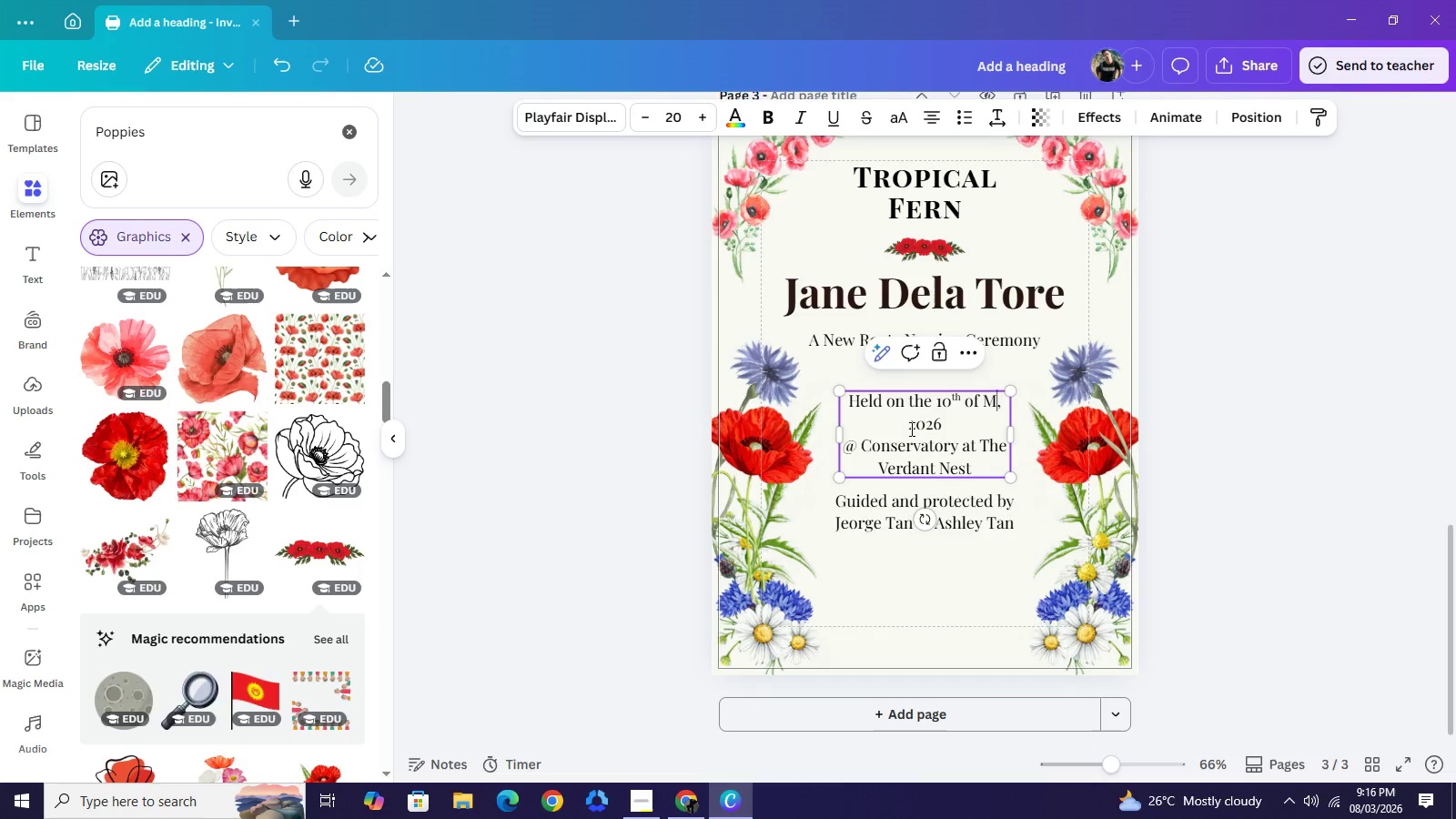 
type(May)
key(Backspace)
key(Backspace)
type(ay)
 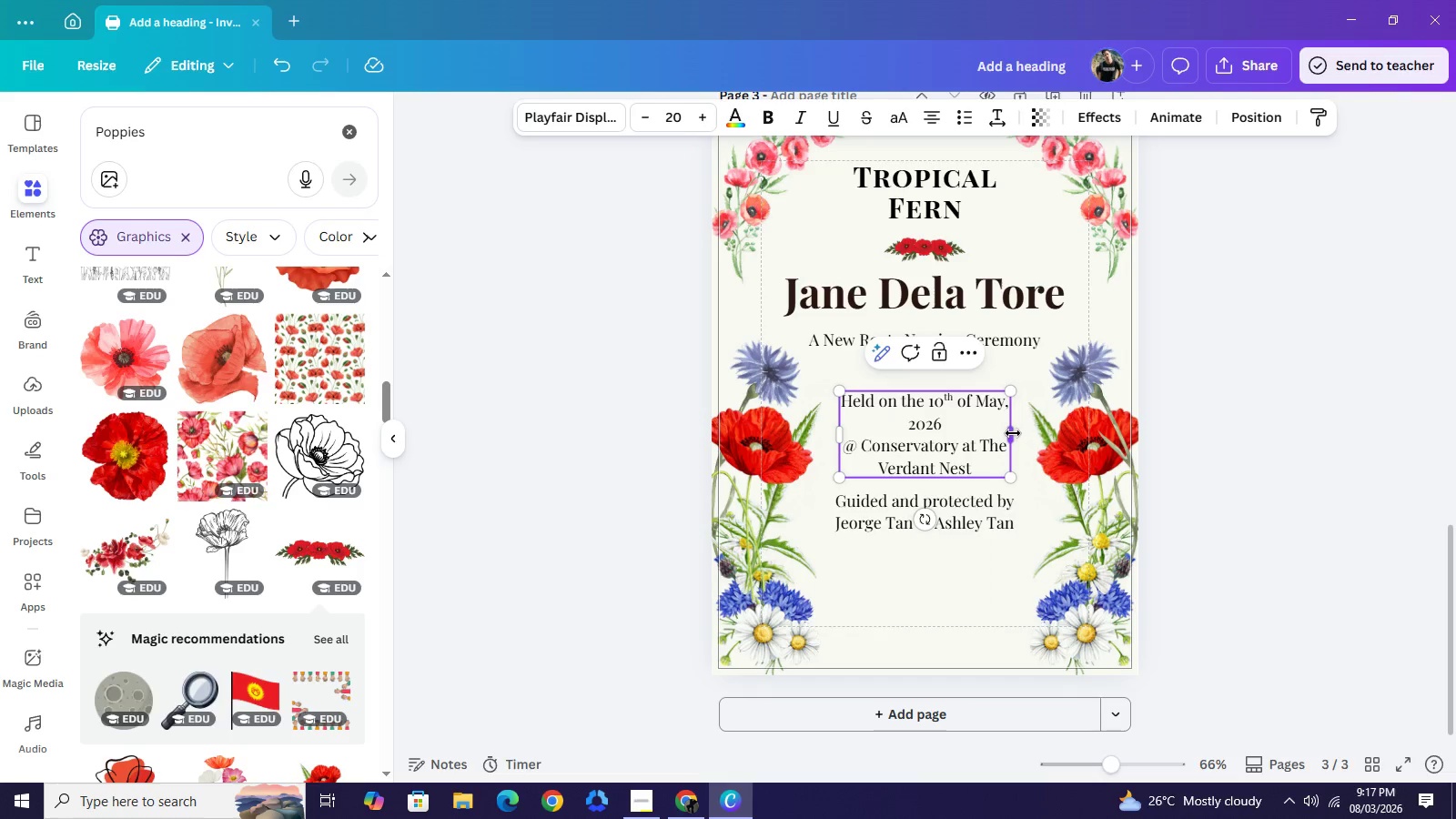 
left_click_drag(start_coordinate=[1013, 433], to_coordinate=[1005, 429])
 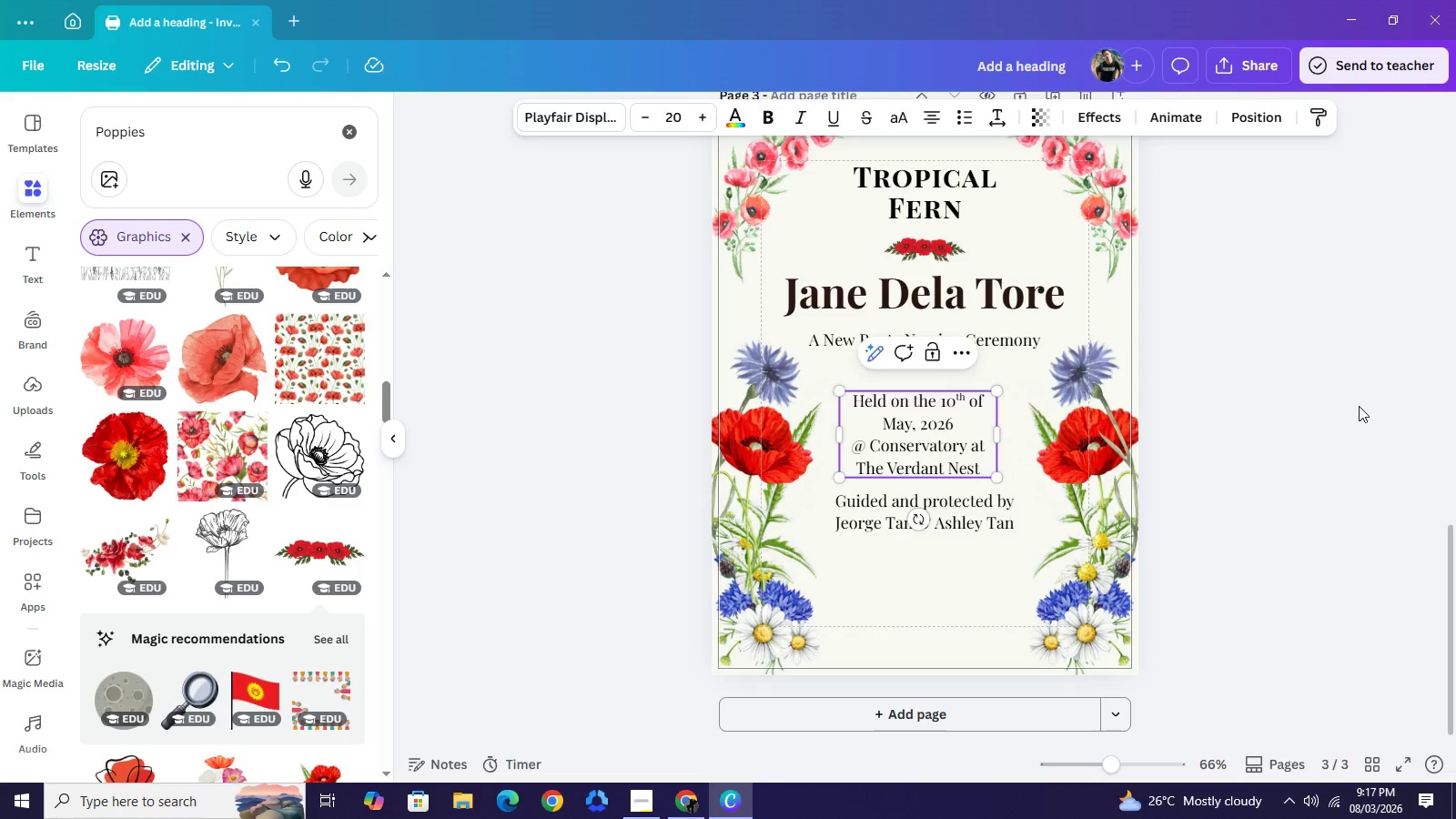 
left_click([1343, 399])
 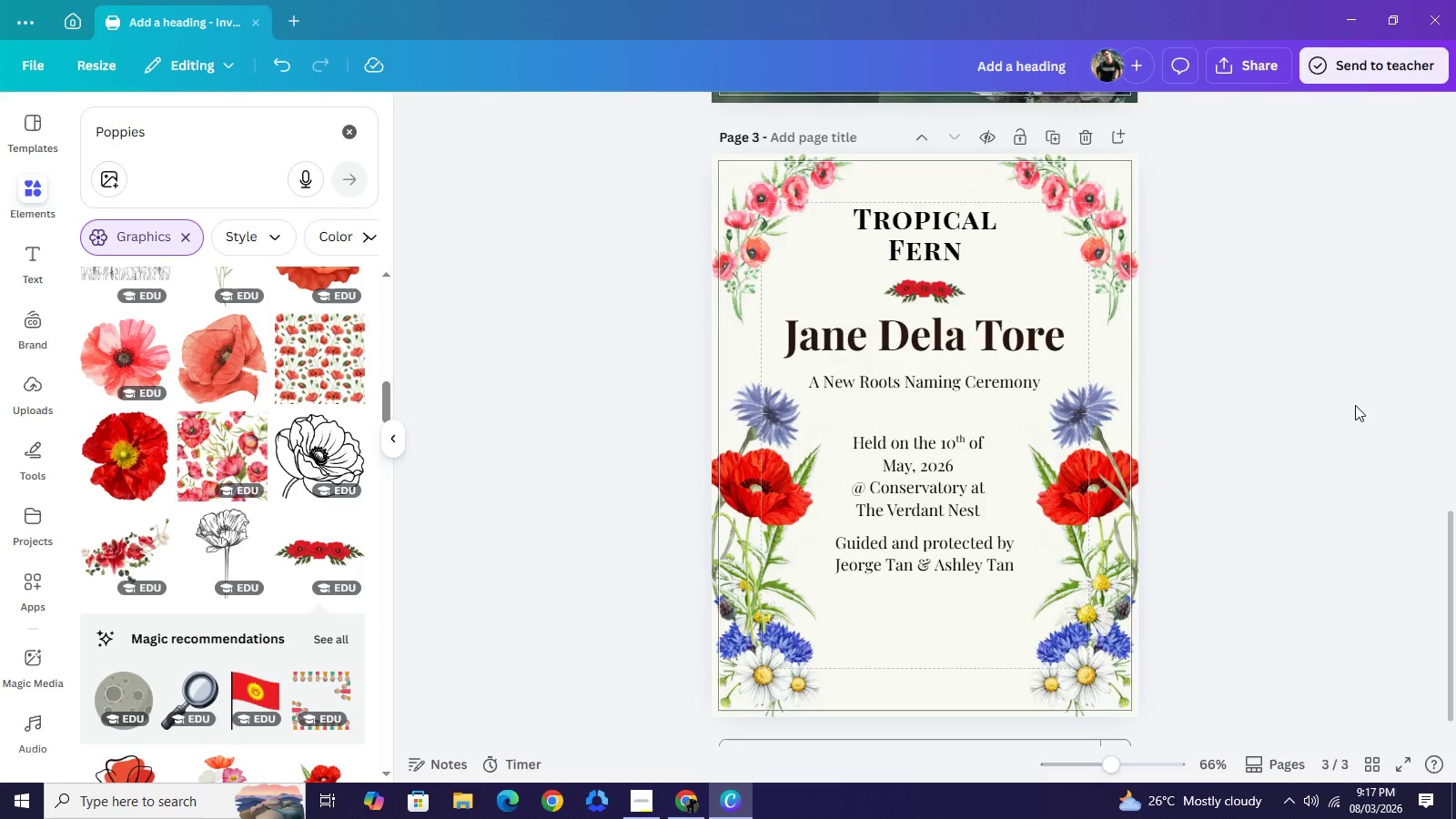 
scroll: coordinate [1355, 405], scroll_direction: up, amount: 11.0
 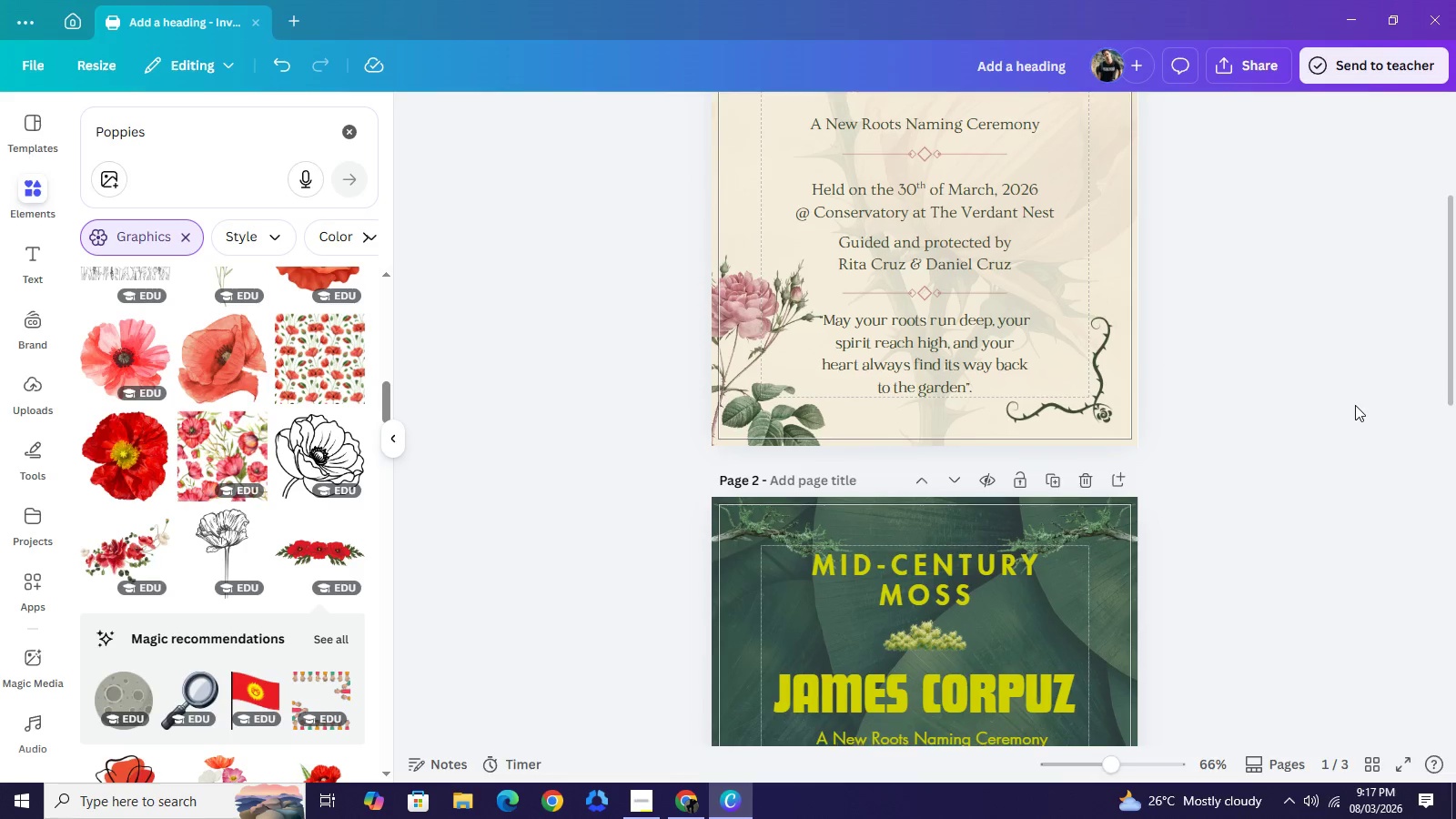 
scroll: coordinate [1261, 524], scroll_direction: down, amount: 3.0
 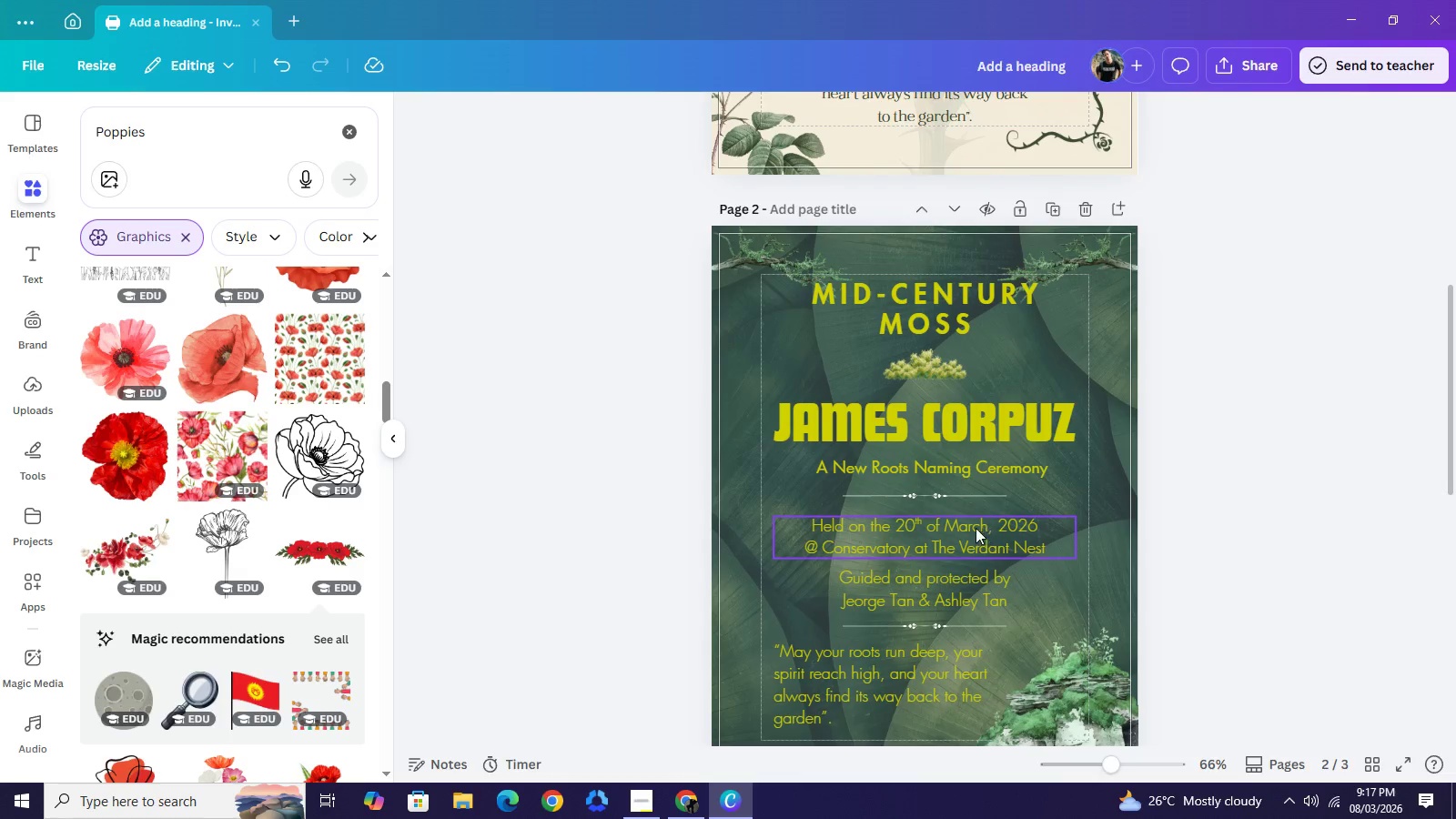 
left_click([974, 528])
 